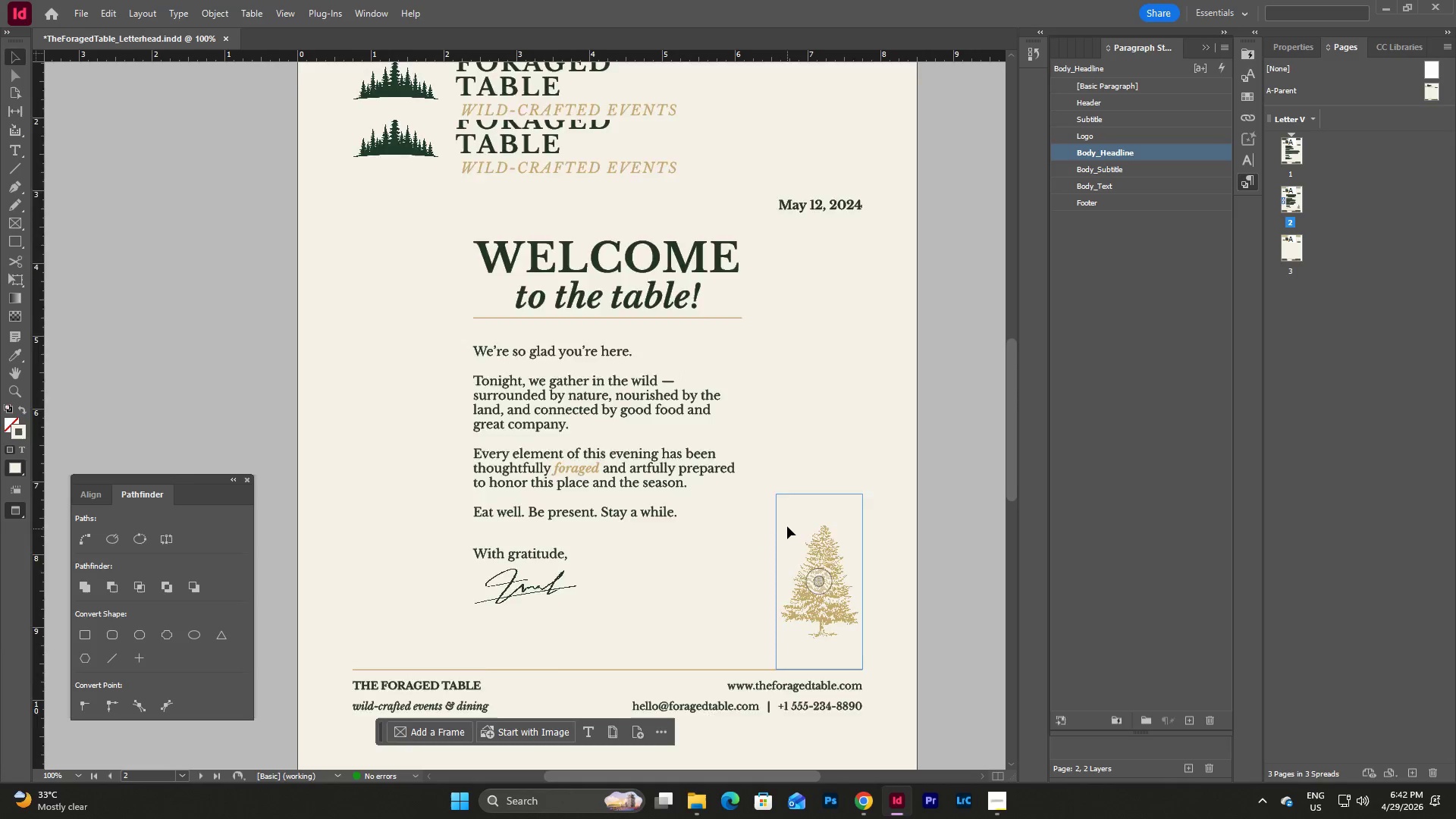 
scroll: coordinate [787, 526], scroll_direction: up, amount: 3.0
 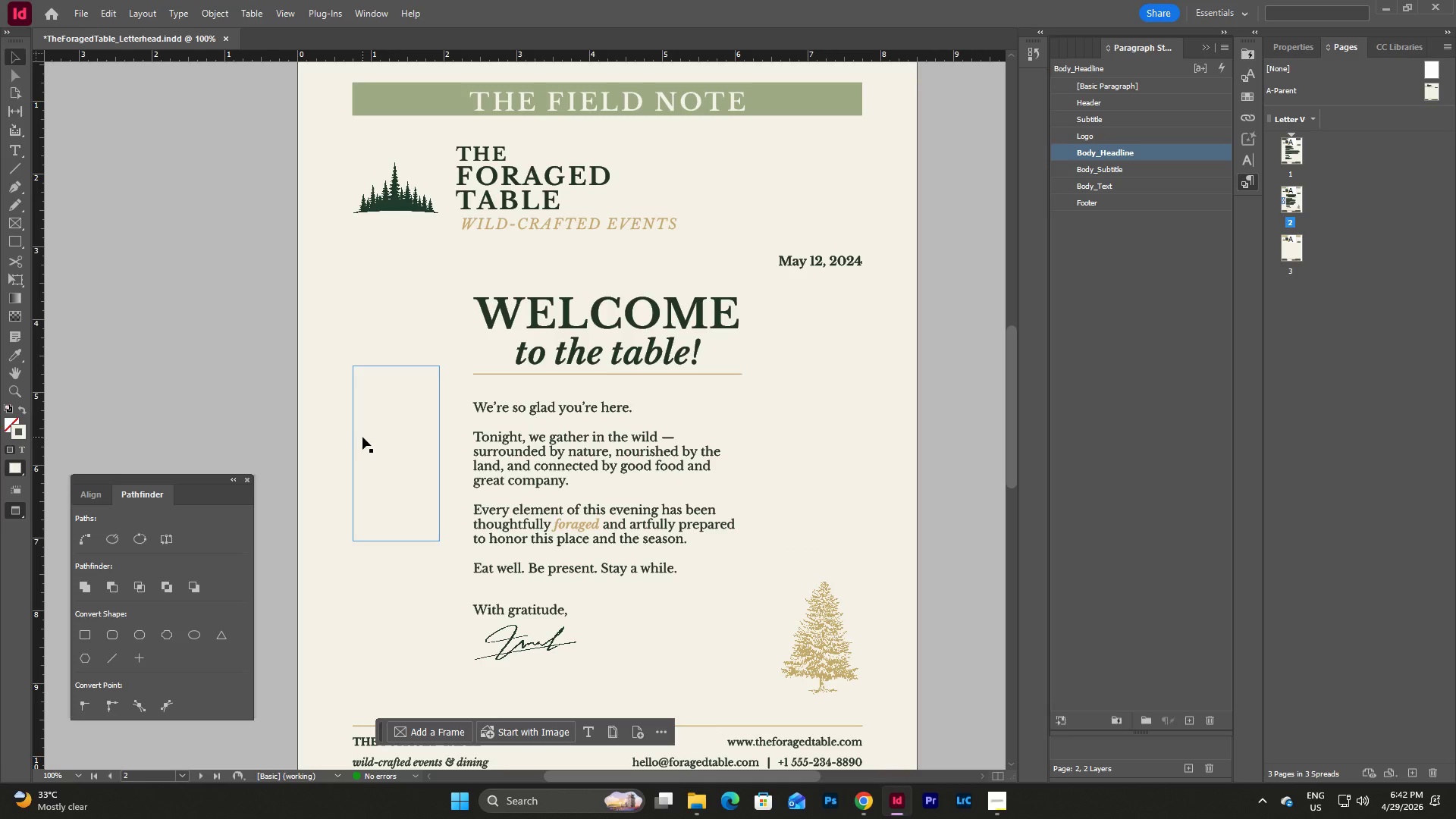 
scroll: coordinate [376, 433], scroll_direction: down, amount: 2.0
 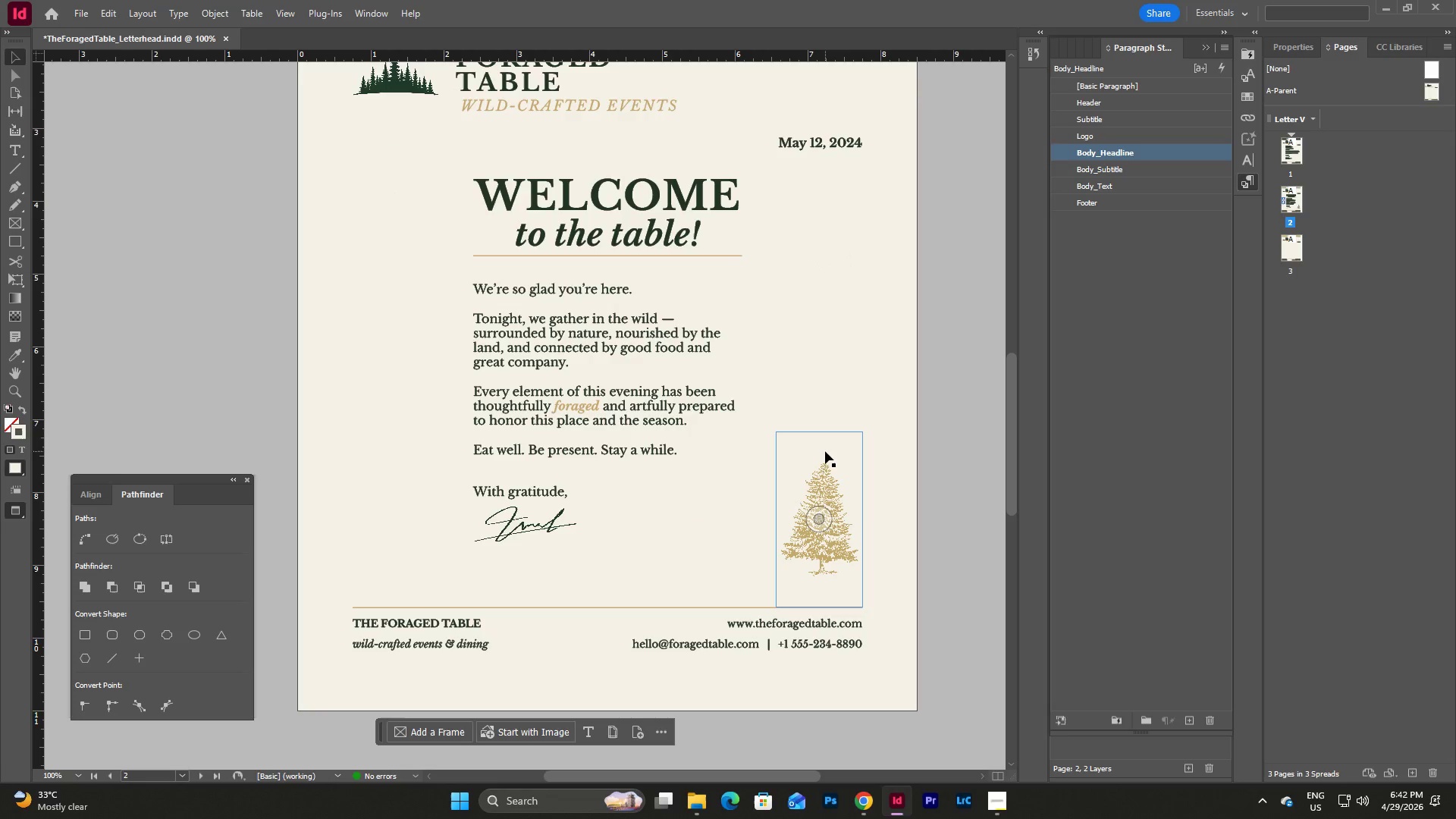 
key(W)
 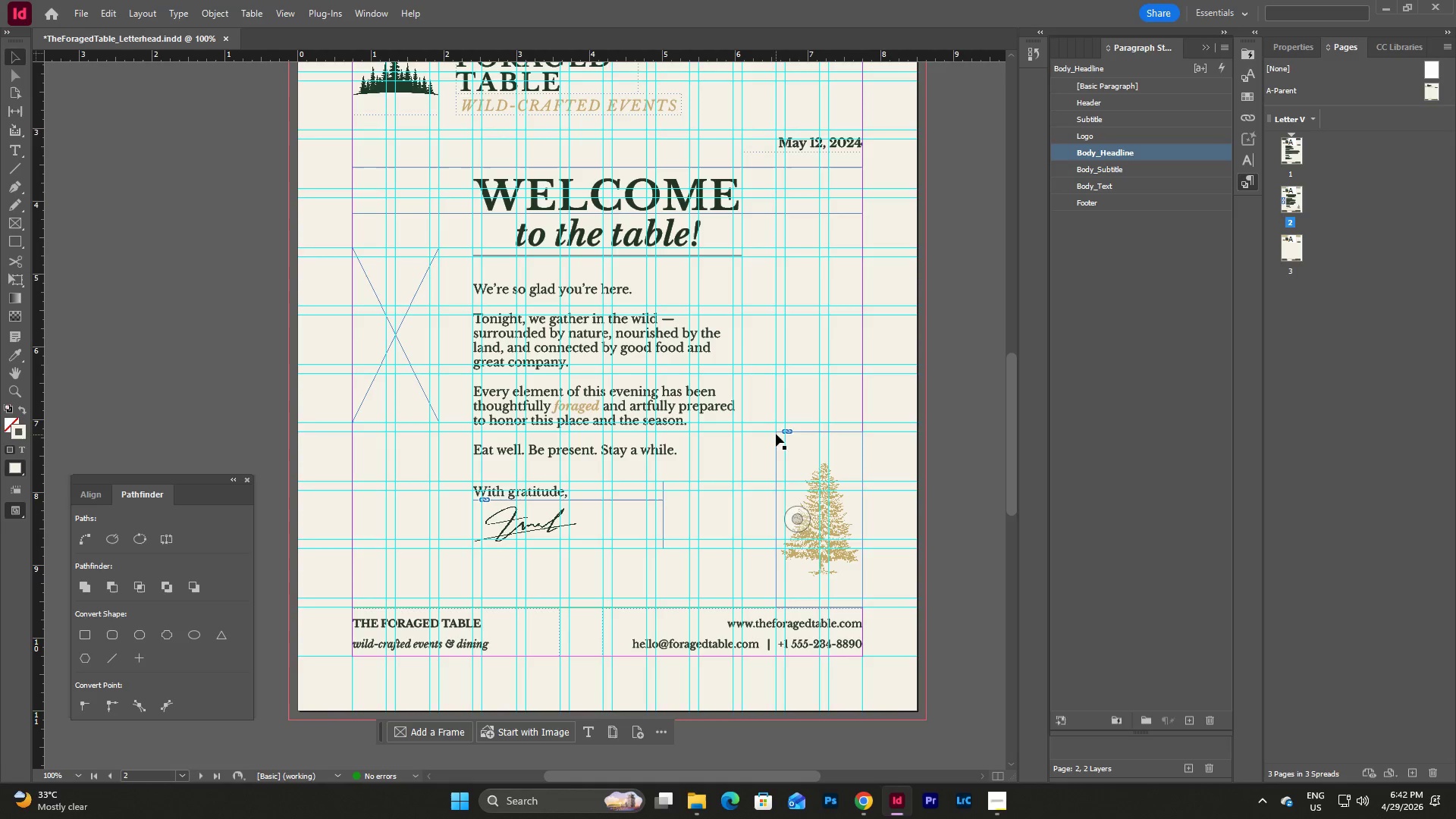 
left_click([805, 448])
 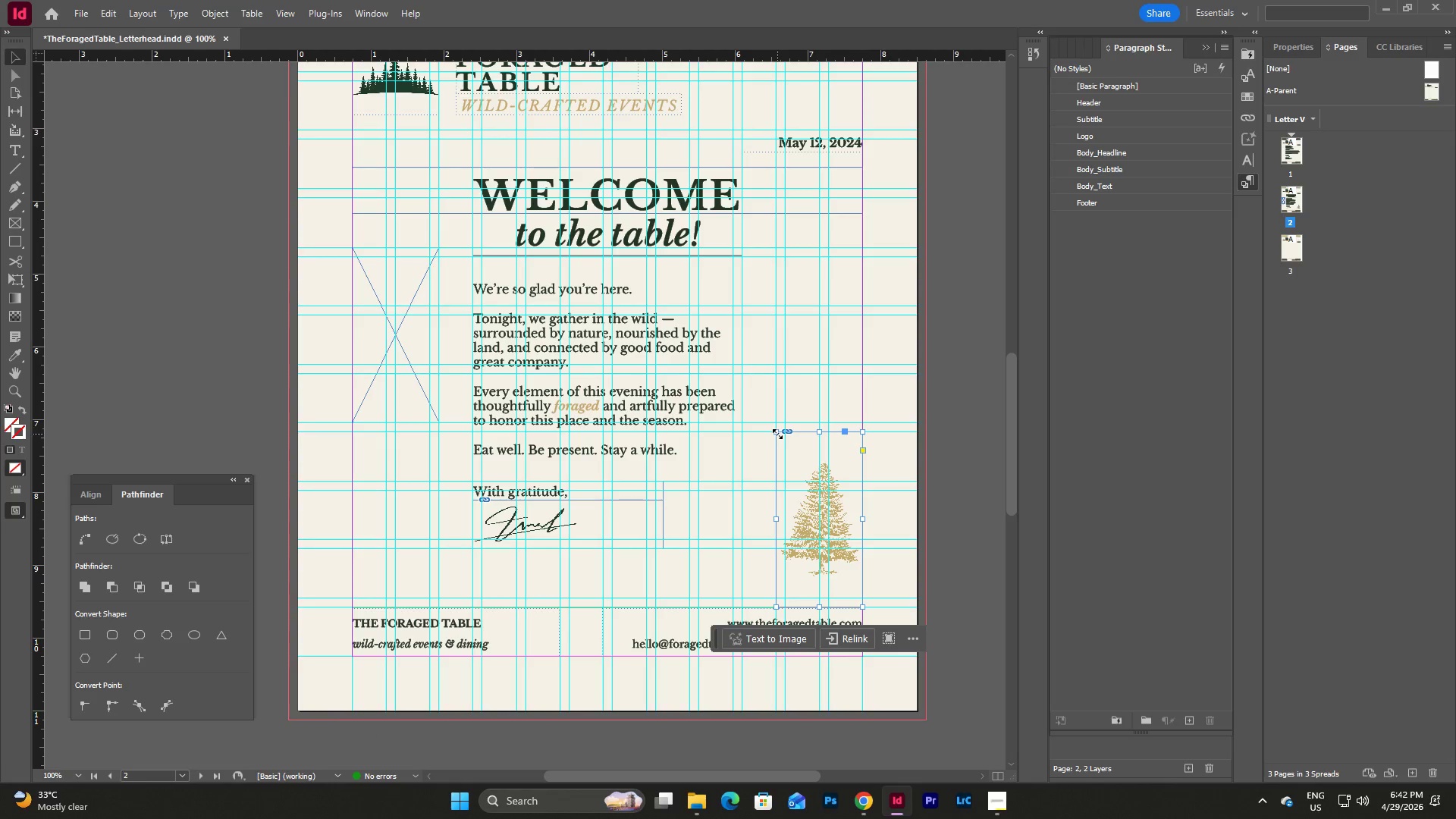 
left_click_drag(start_coordinate=[777, 434], to_coordinate=[742, 374])
 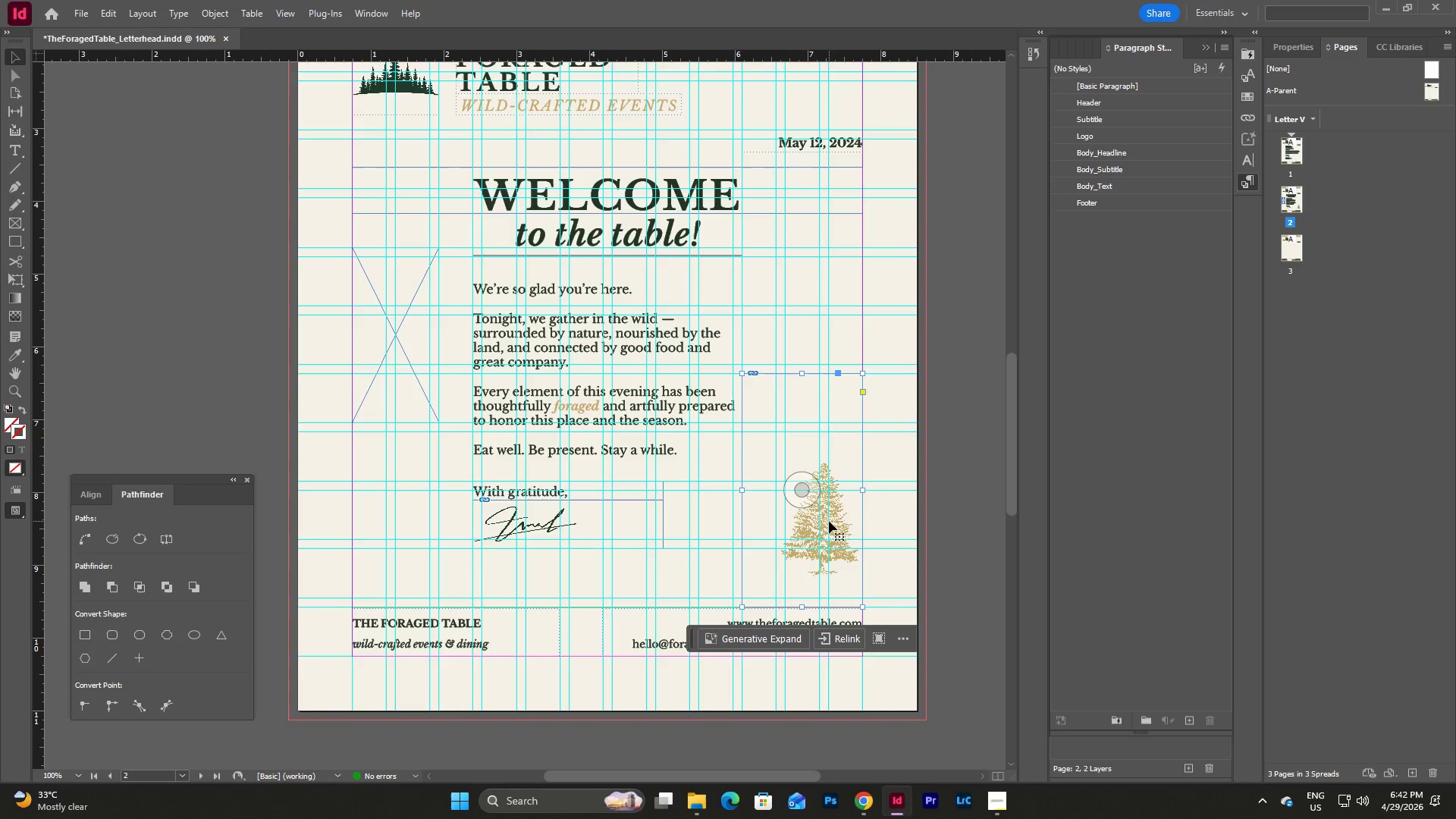 
double_click([829, 521])
 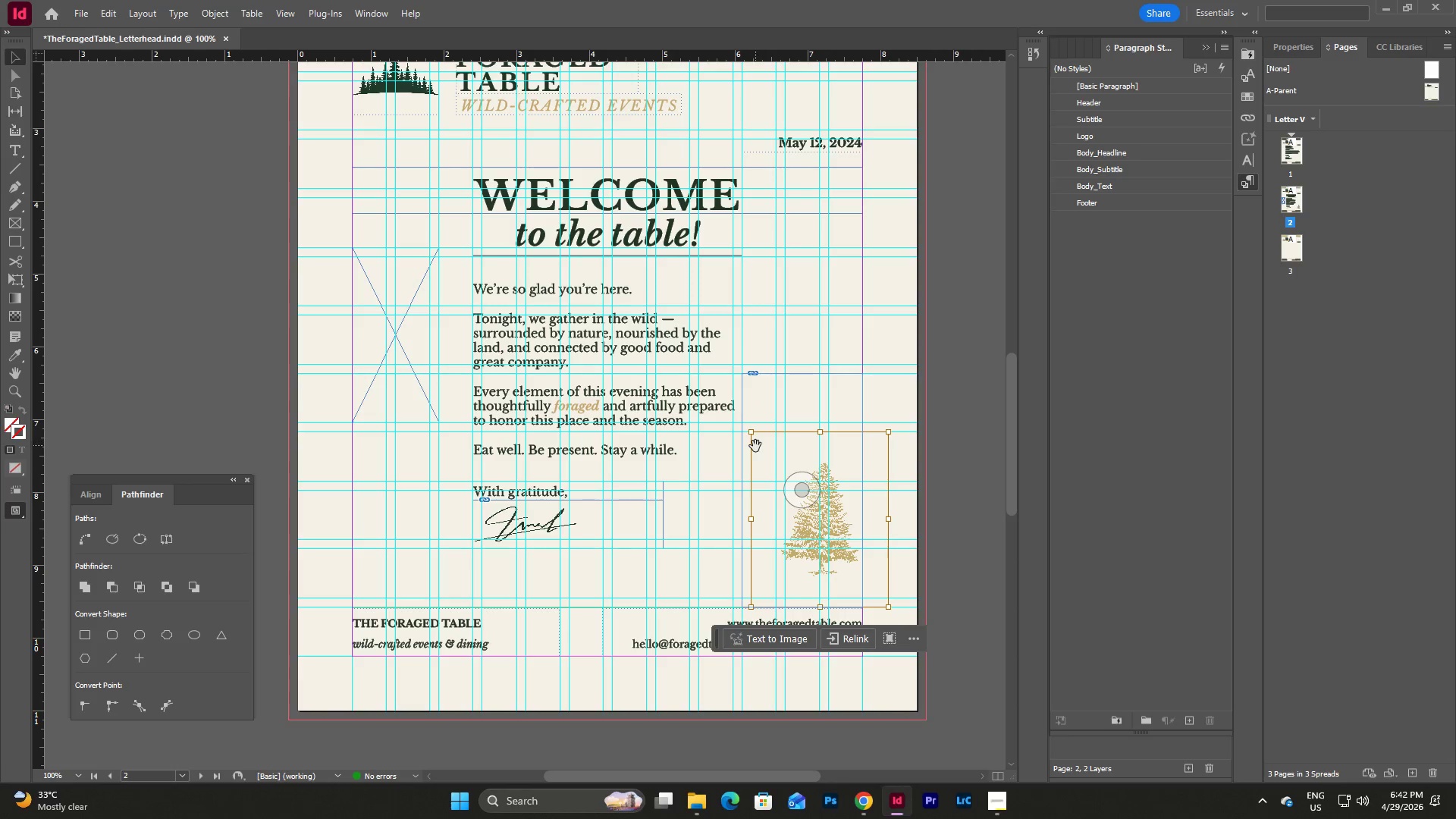 
hold_key(key=ShiftLeft, duration=1.88)
left_click_drag(start_coordinate=[751, 434], to_coordinate=[745, 373])
 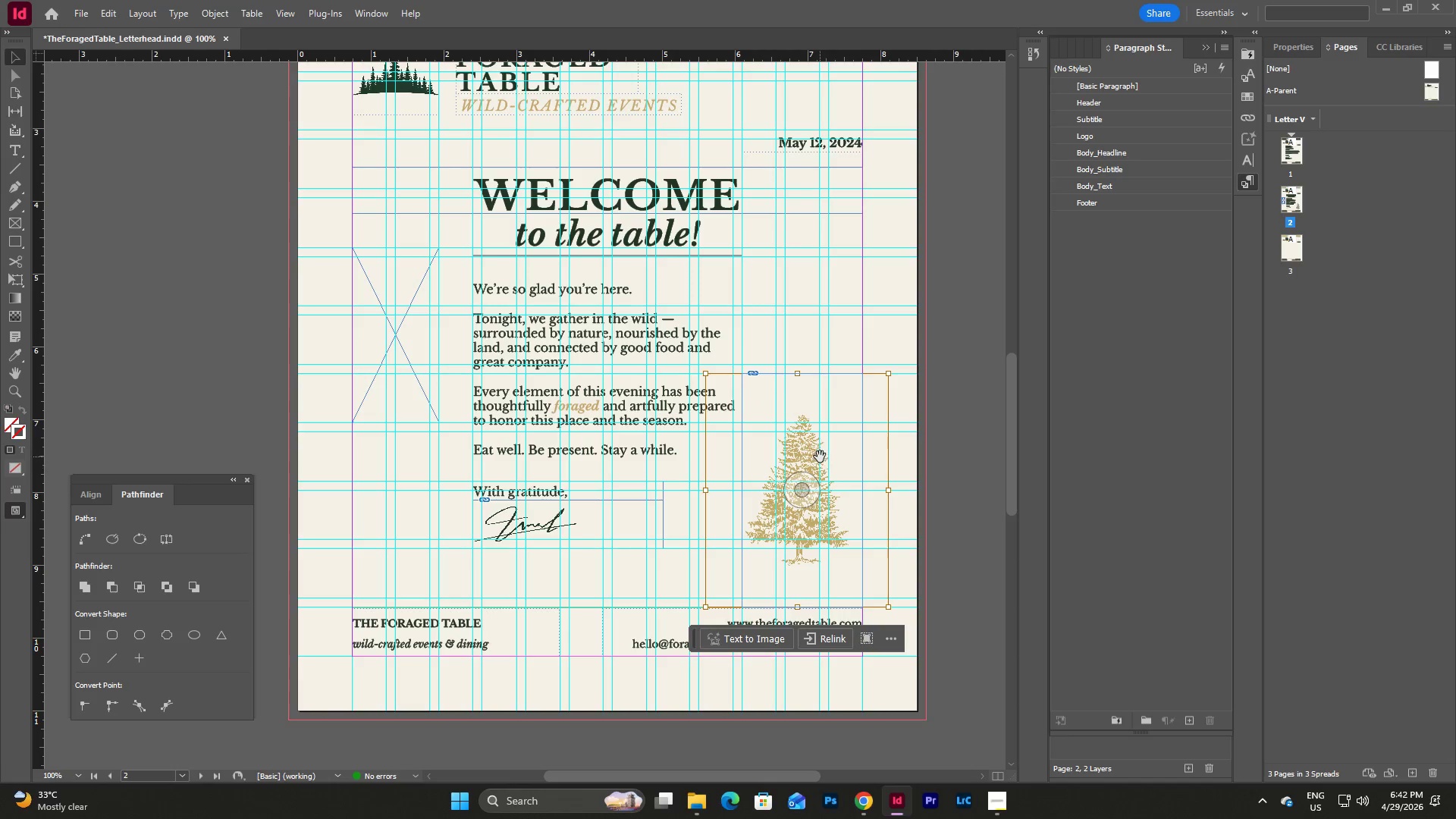 
left_click_drag(start_coordinate=[820, 457], to_coordinate=[825, 457])
 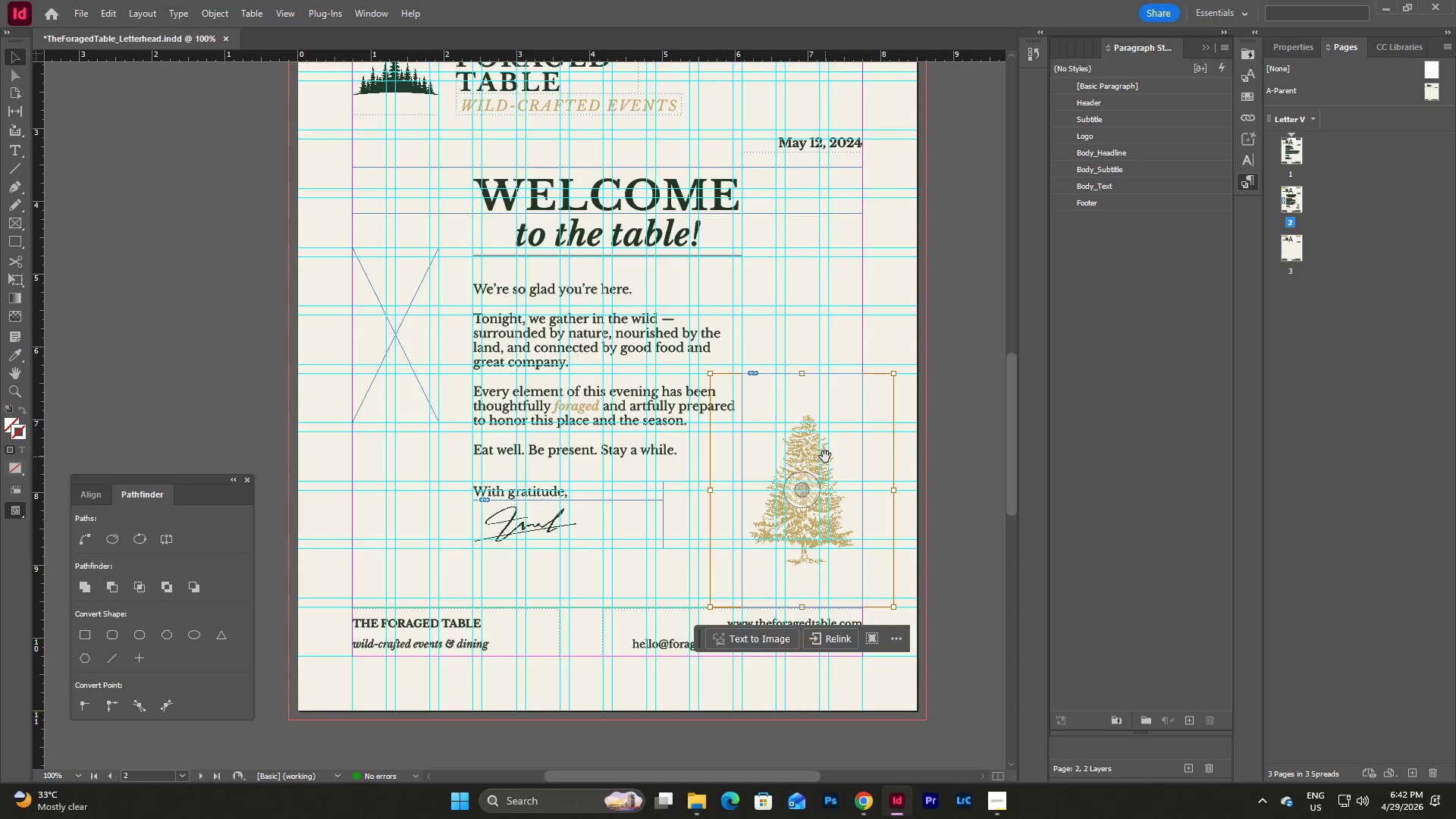 
key(W)
 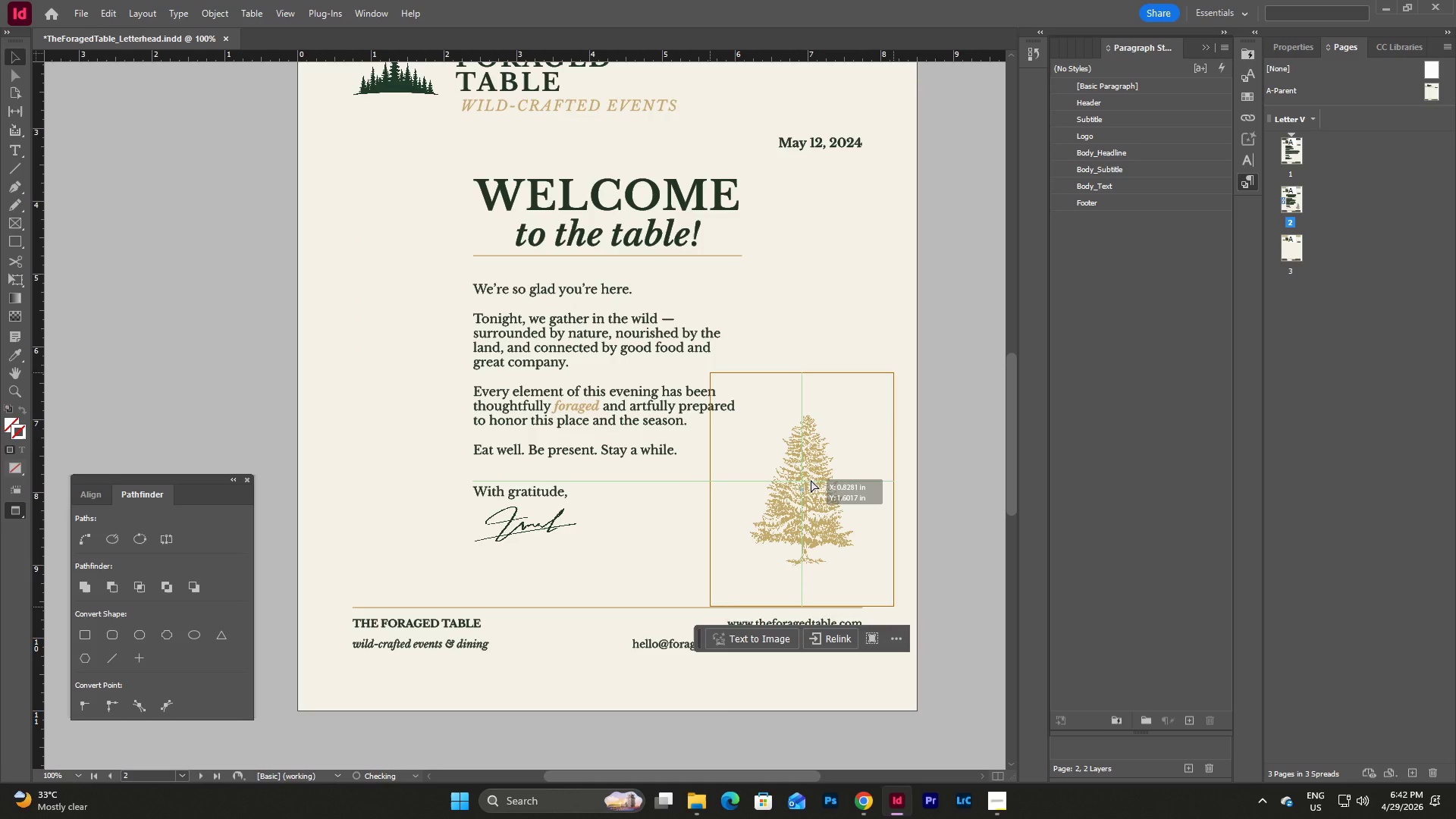 
wait(5.12)
 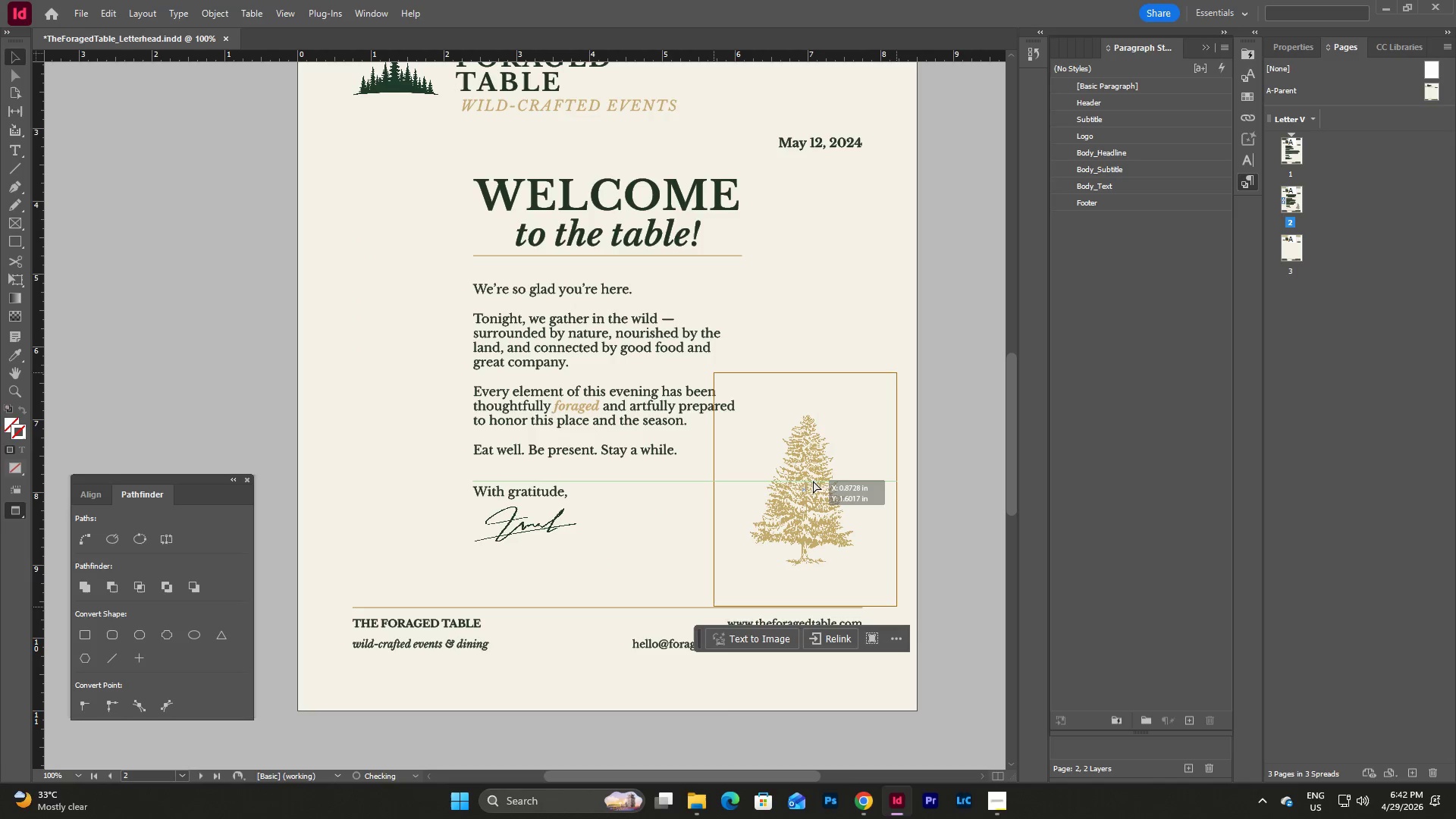 
left_click([927, 510])
 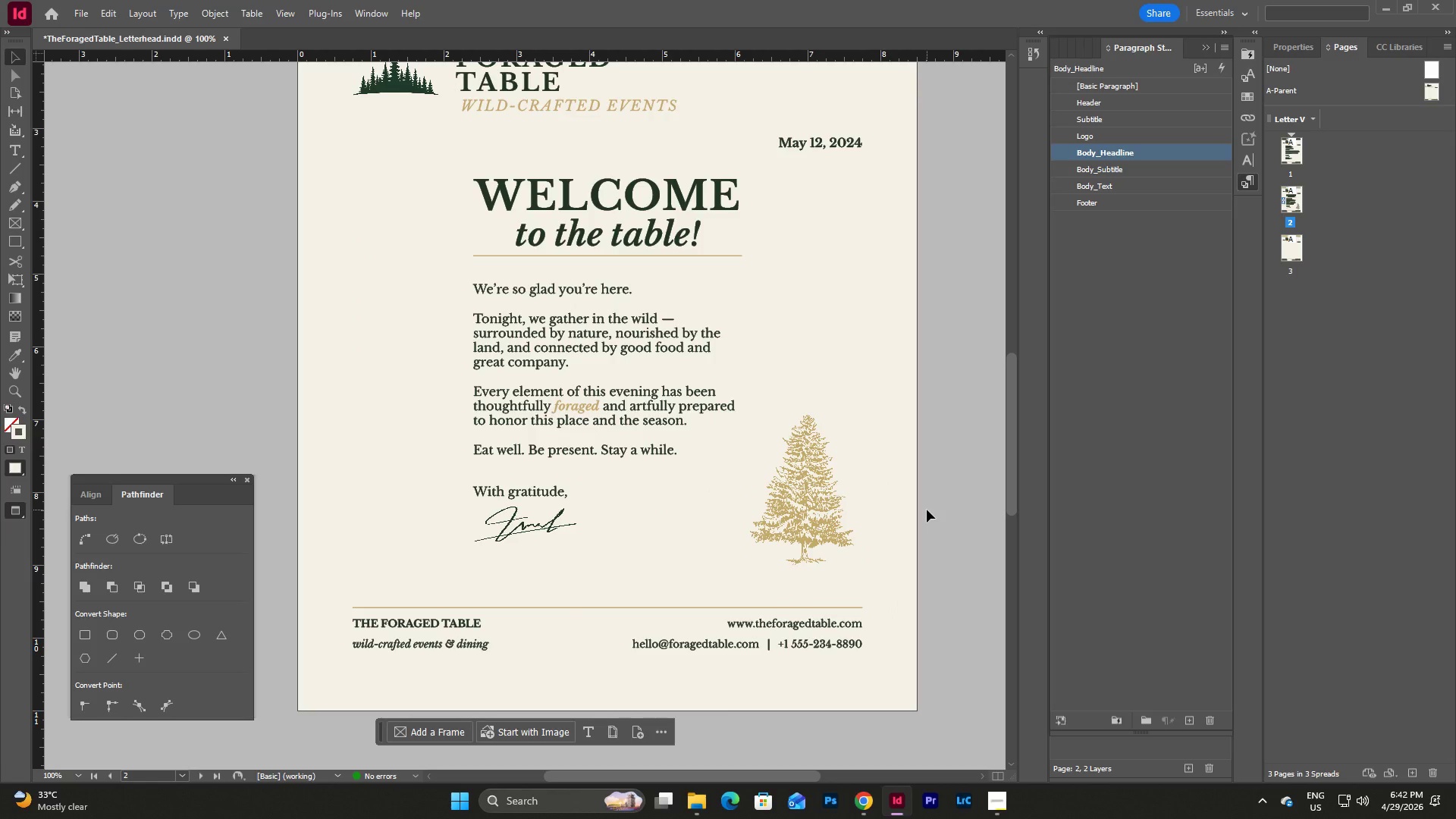 
type(ww)
 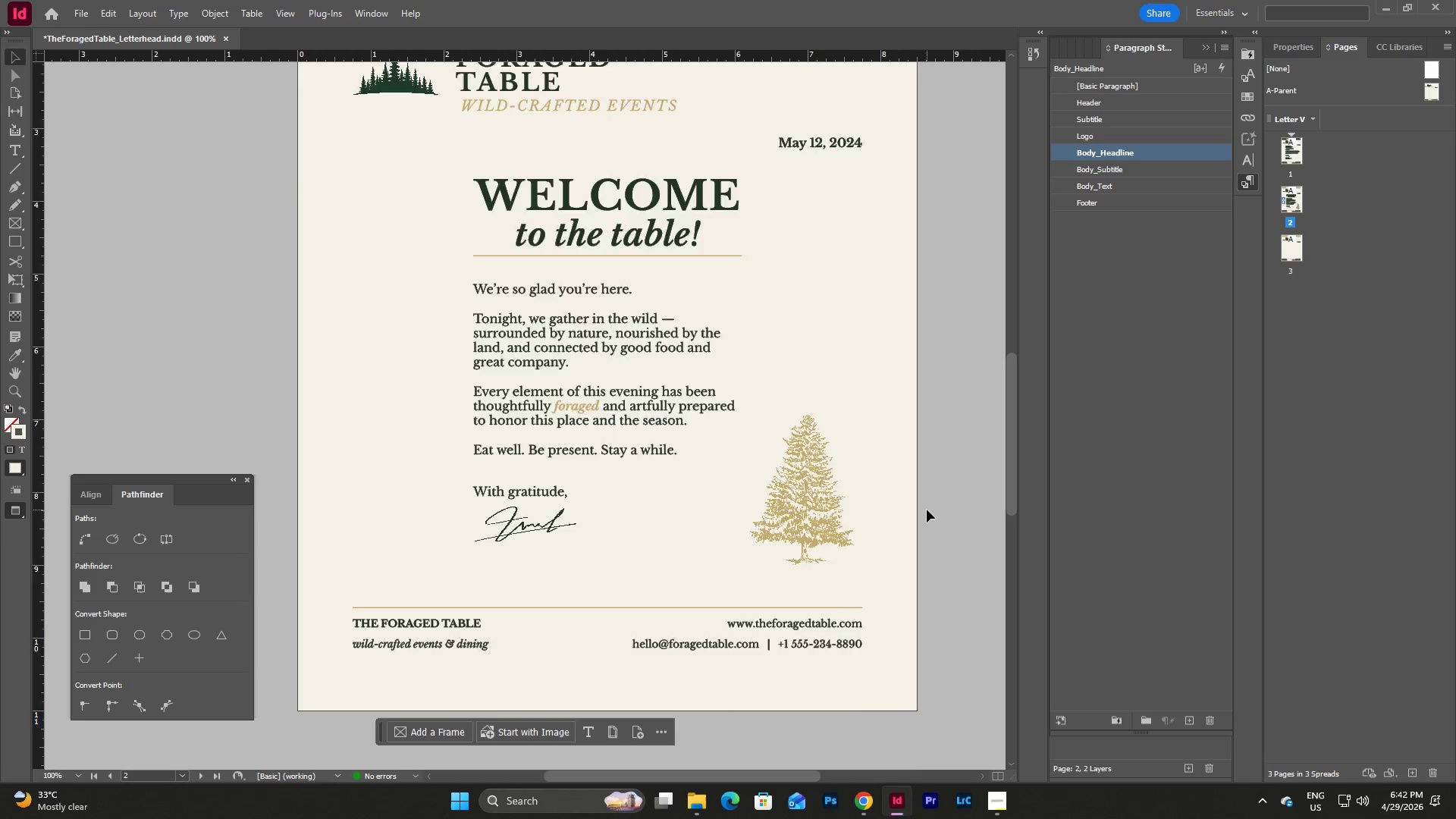 
scroll: coordinate [927, 510], scroll_direction: up, amount: 2.0
 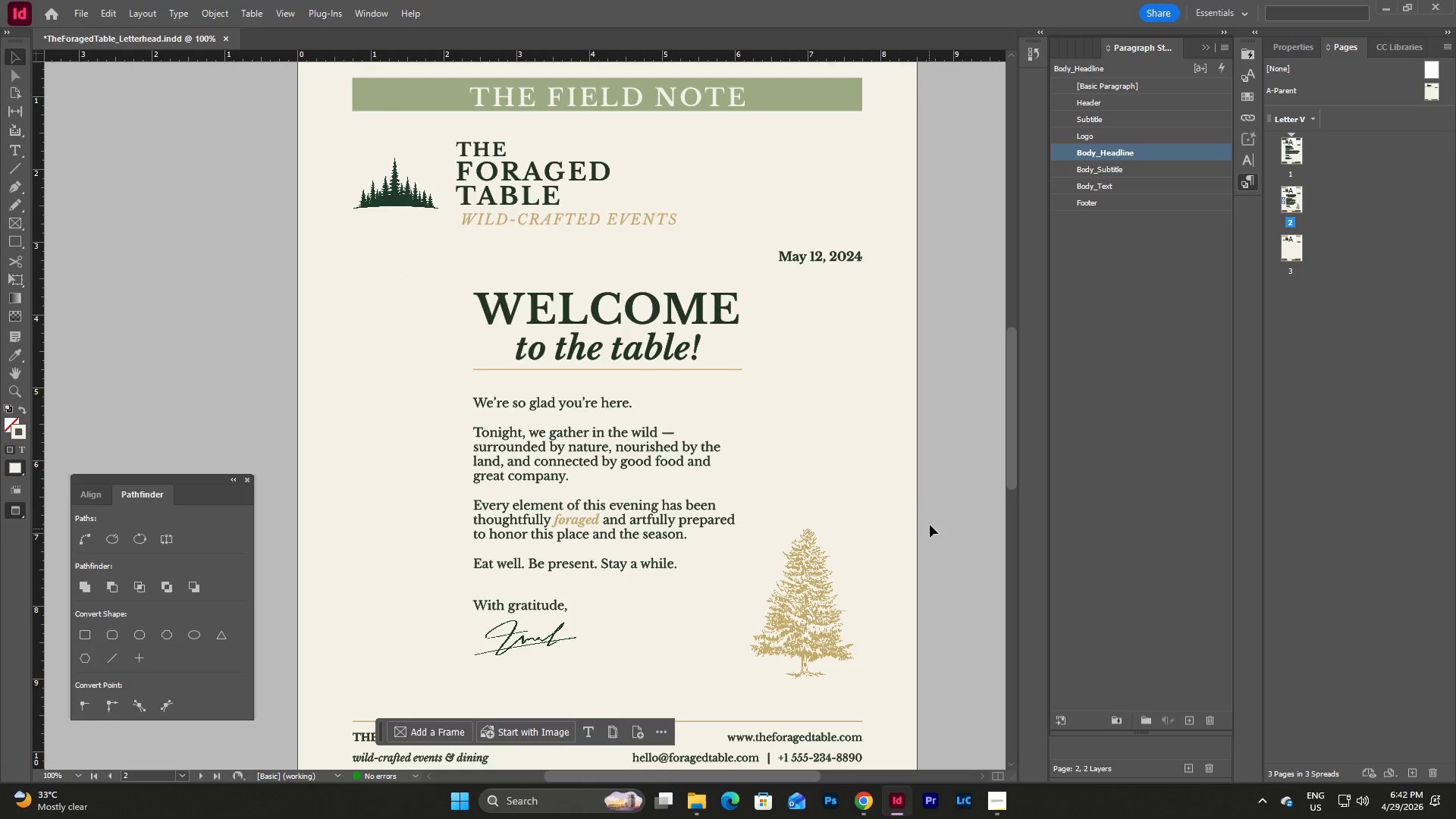 
key(W)
 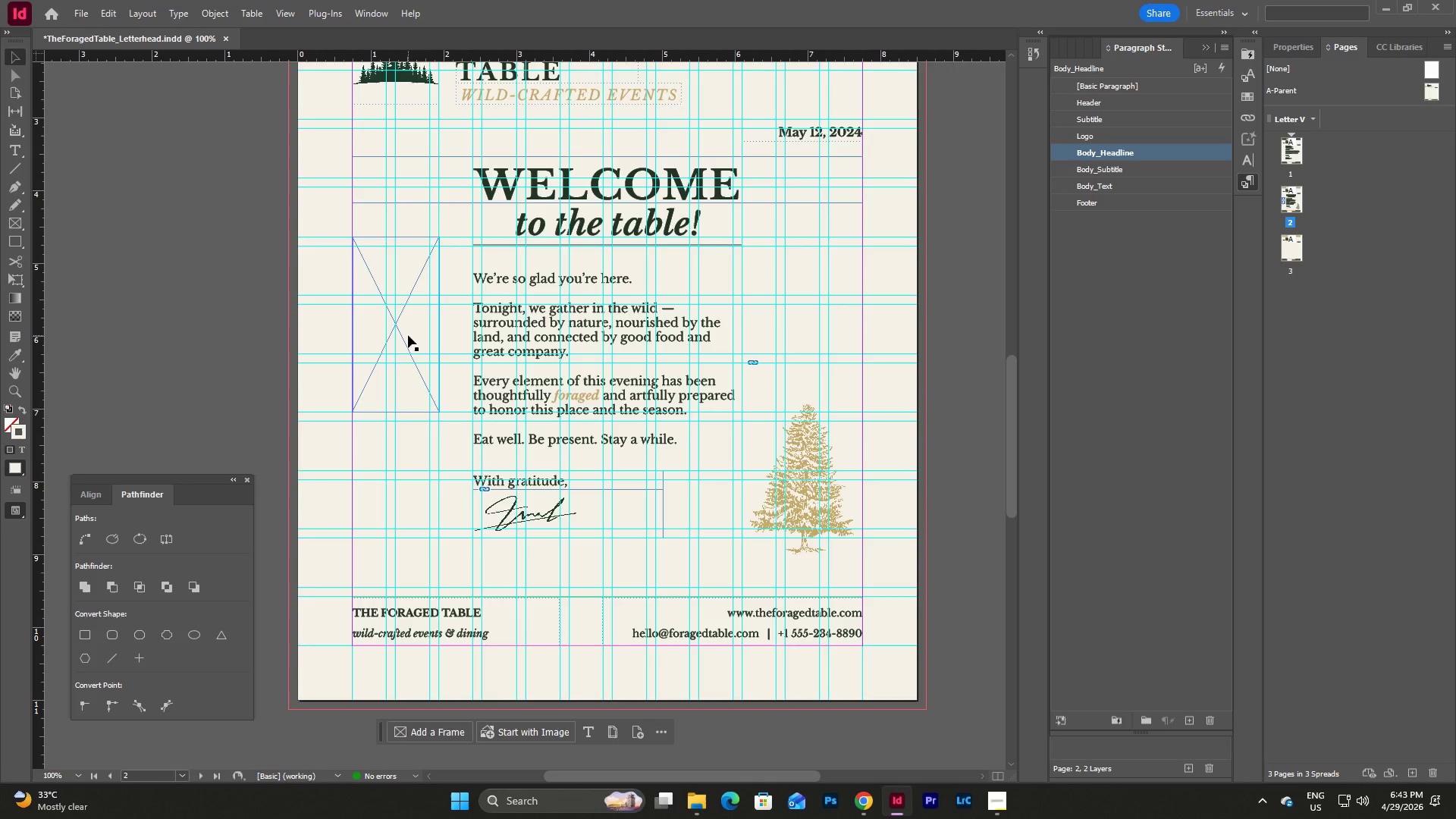 
scroll: coordinate [925, 502], scroll_direction: down, amount: 2.0
 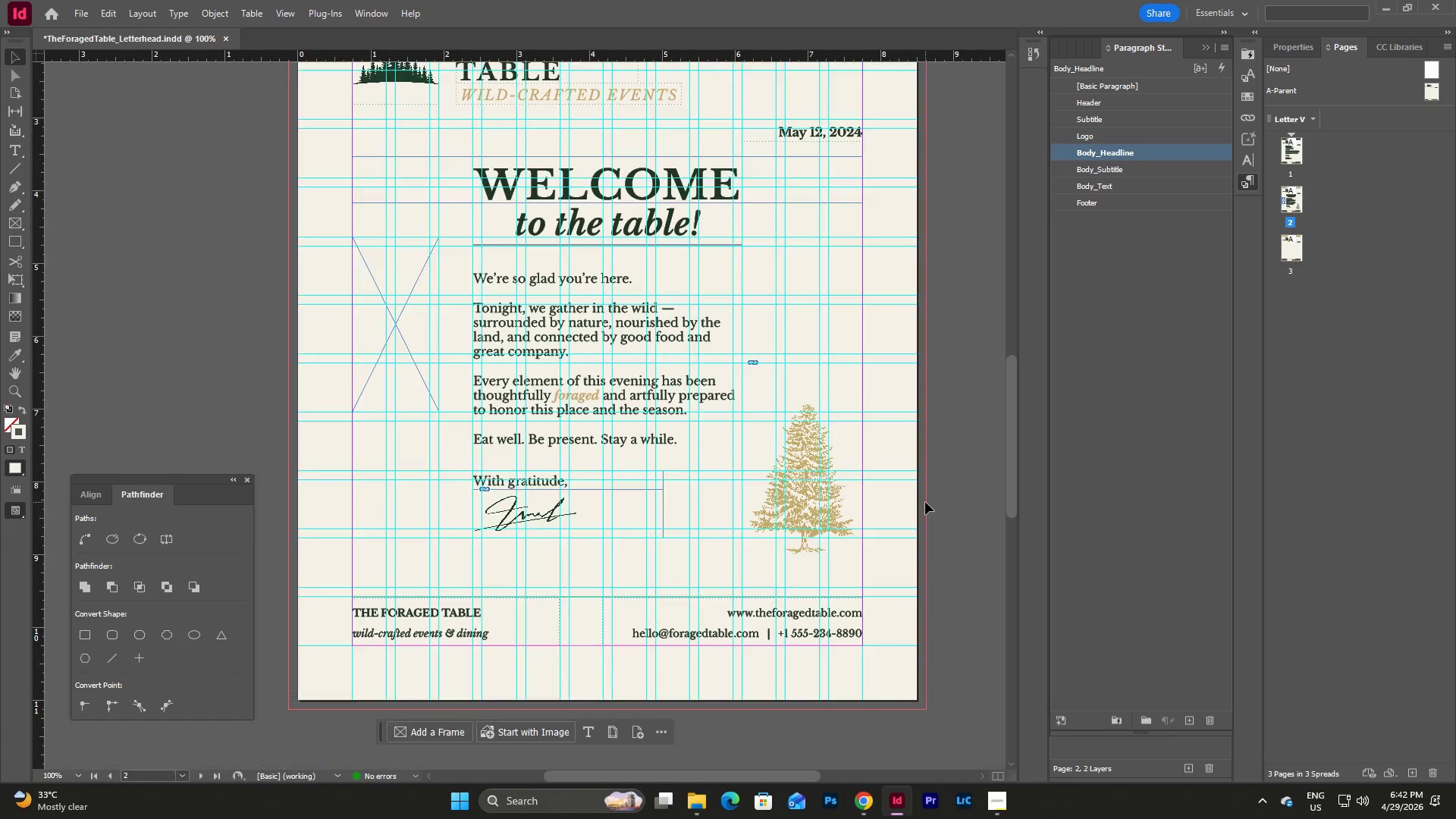 
left_click([408, 335])
 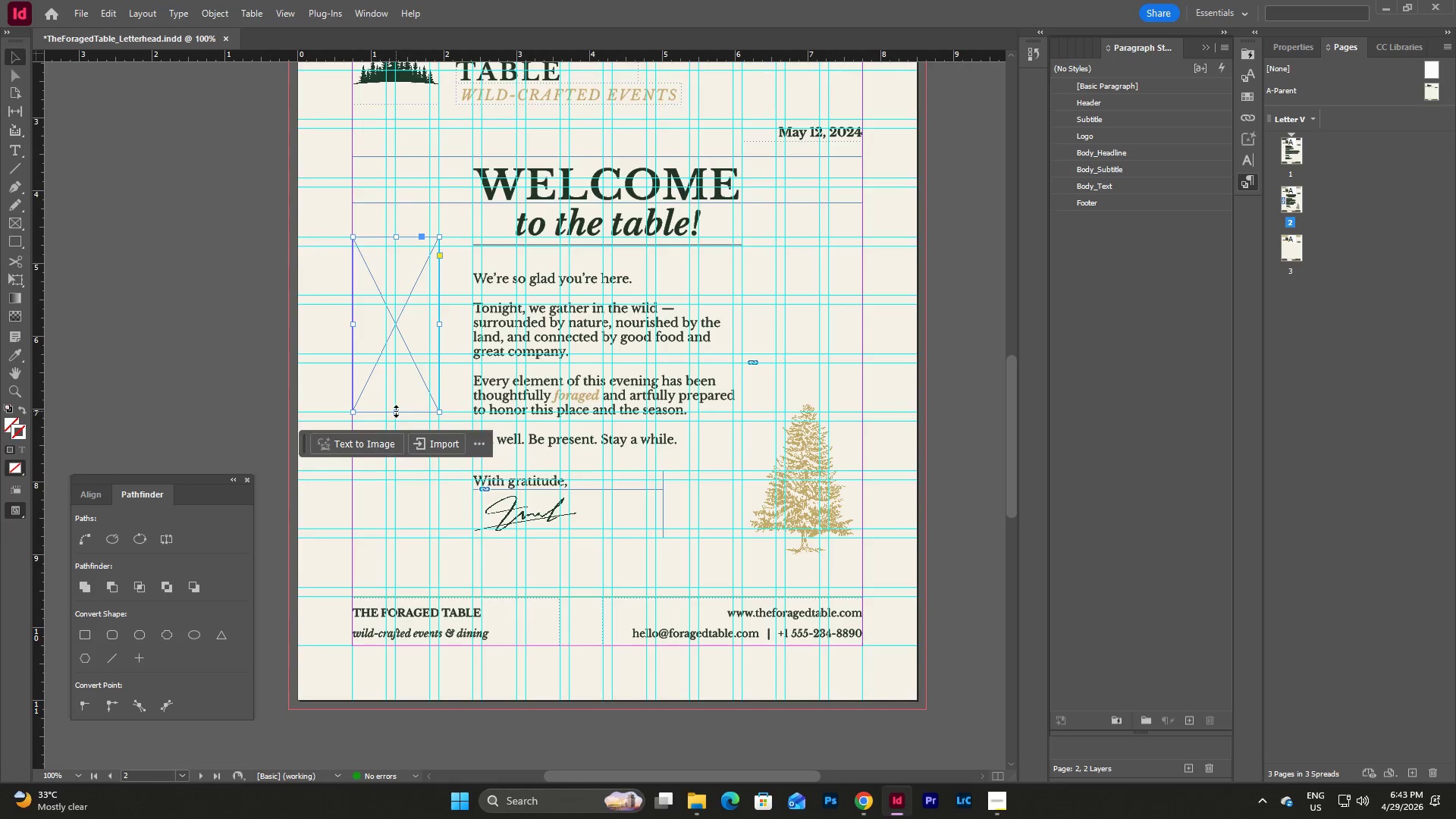 
left_click_drag(start_coordinate=[396, 411], to_coordinate=[393, 481])
 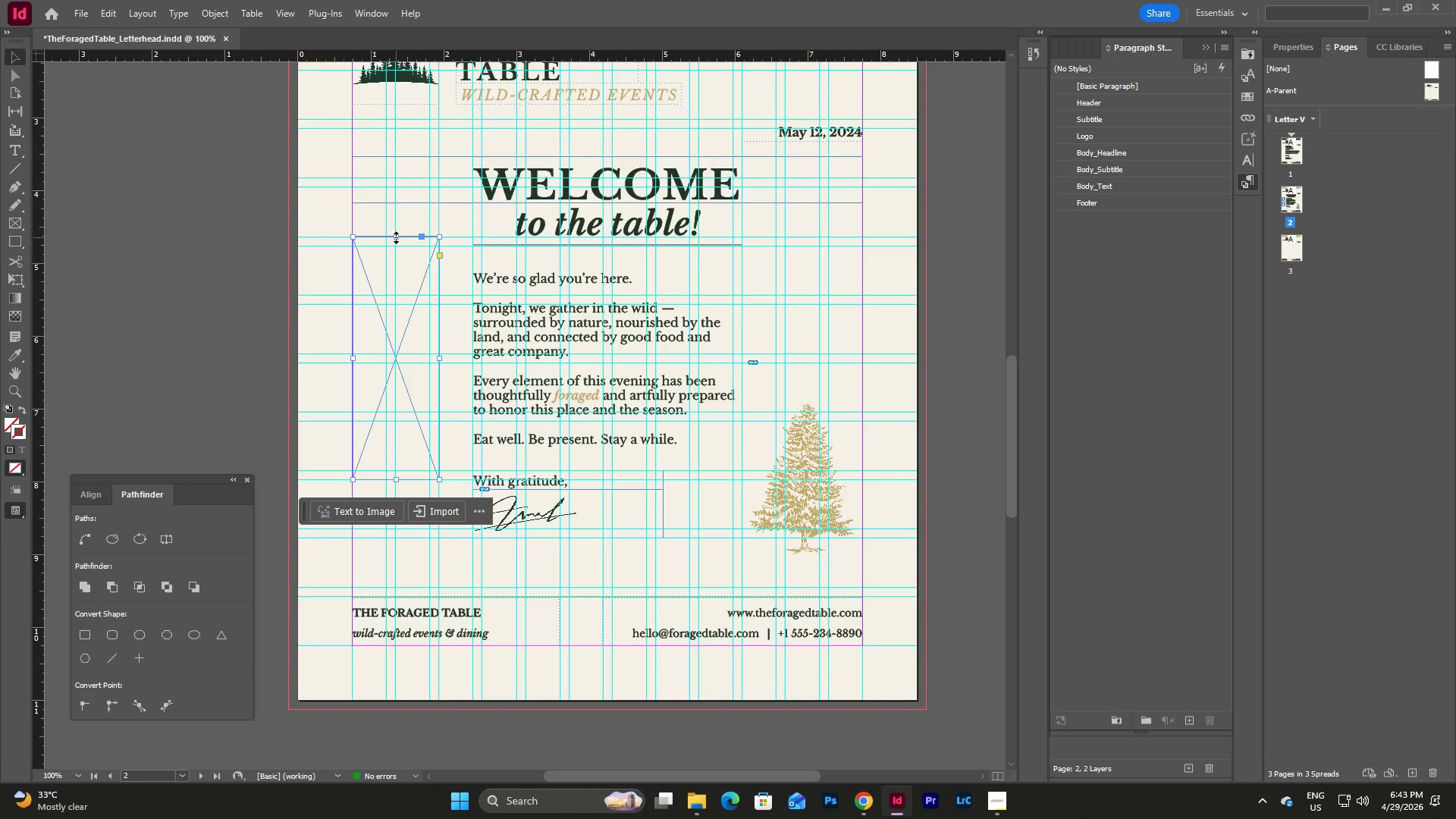 
scroll: coordinate [298, 200], scroll_direction: up, amount: 3.0
 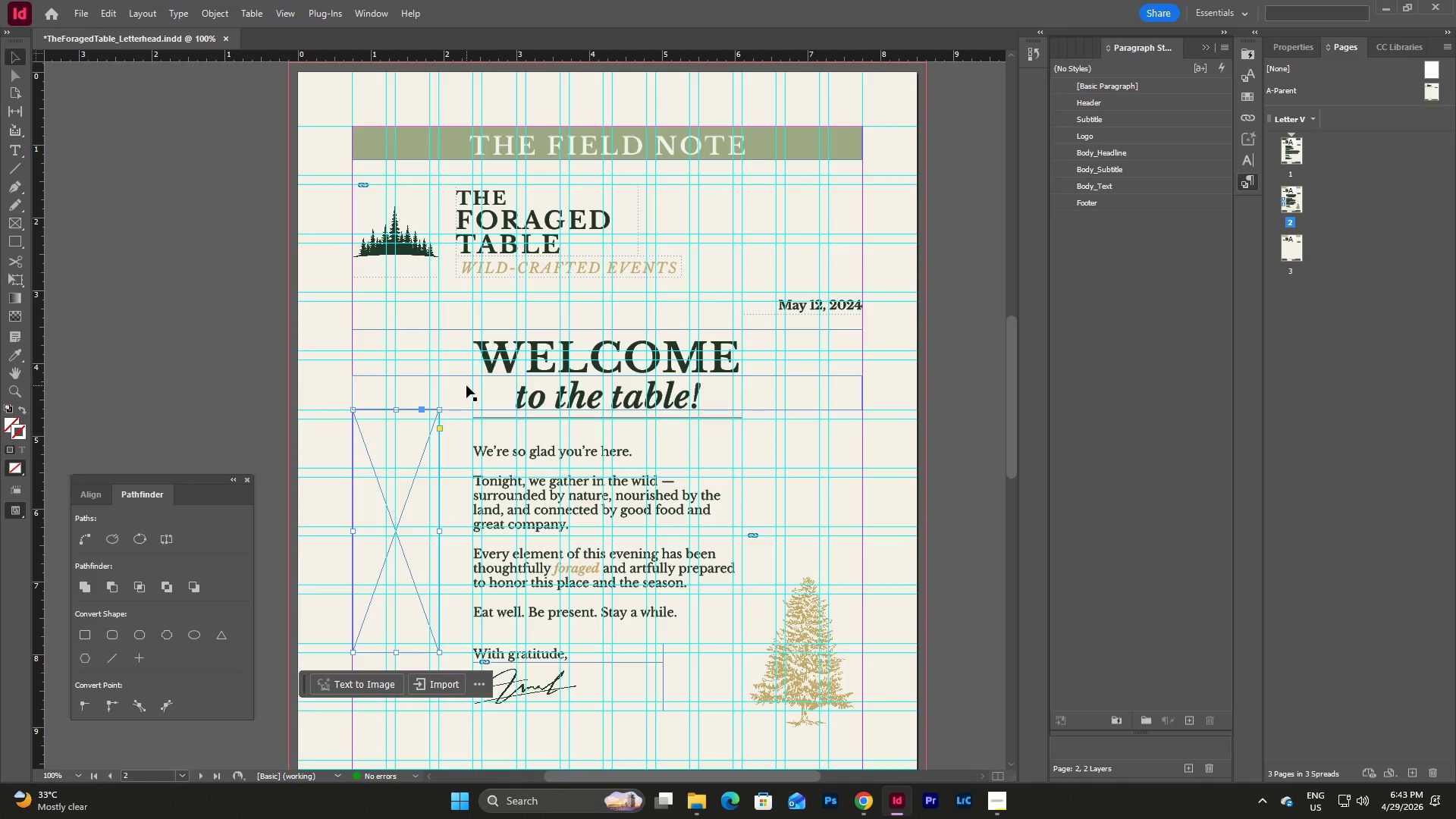 
left_click([466, 385])
 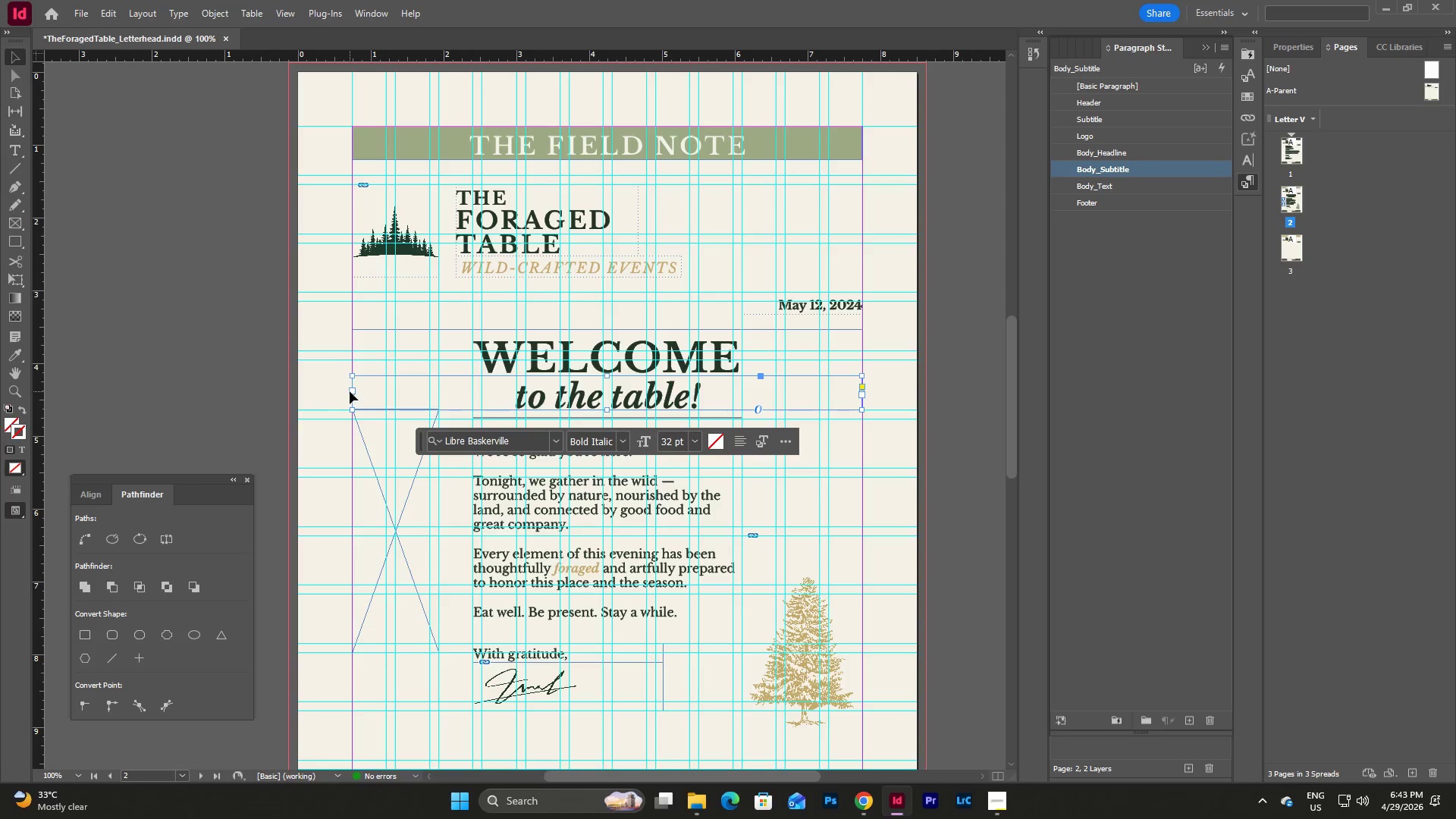 
left_click_drag(start_coordinate=[351, 391], to_coordinate=[473, 410])
 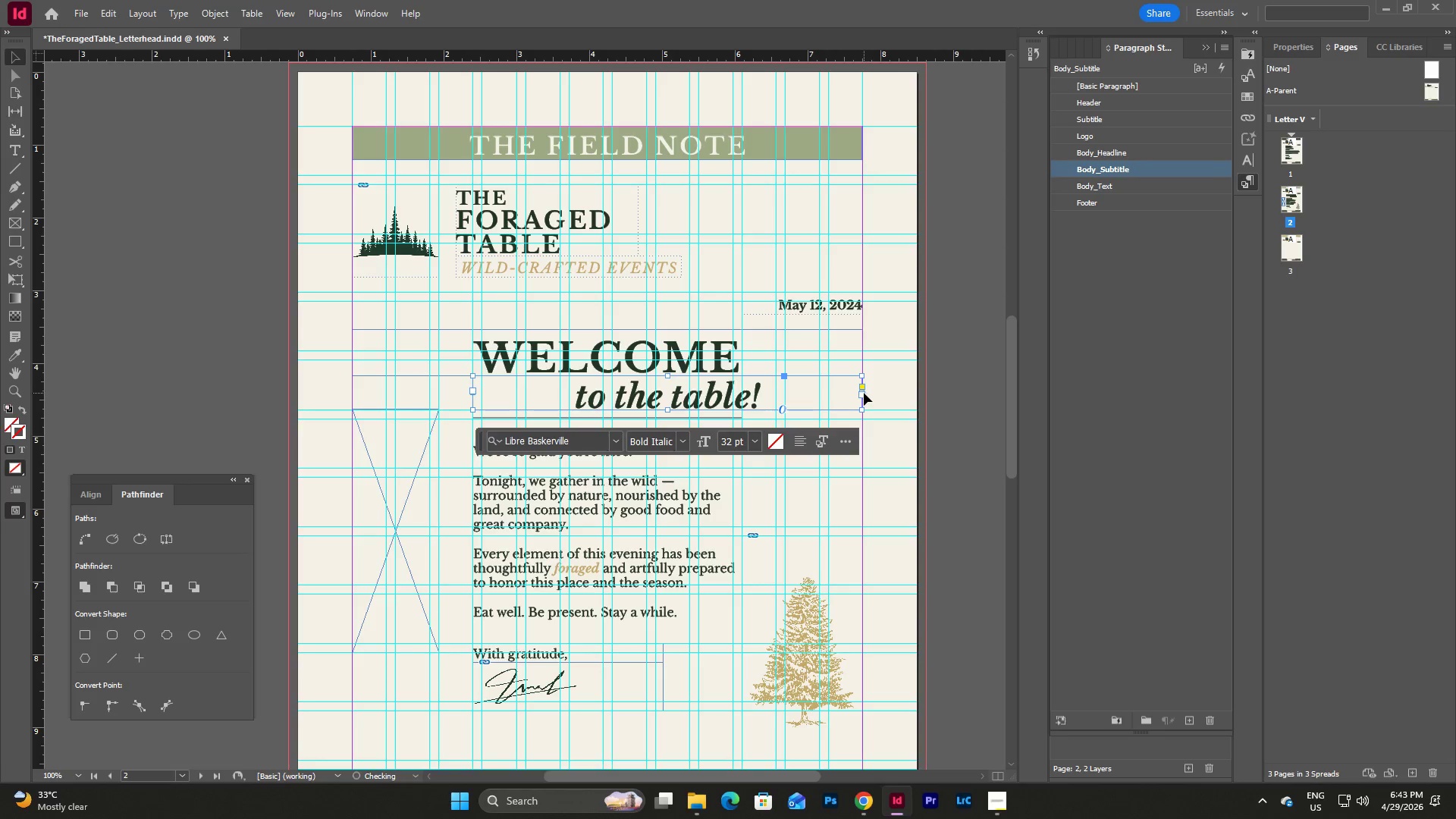 
left_click_drag(start_coordinate=[864, 393], to_coordinate=[742, 400])
 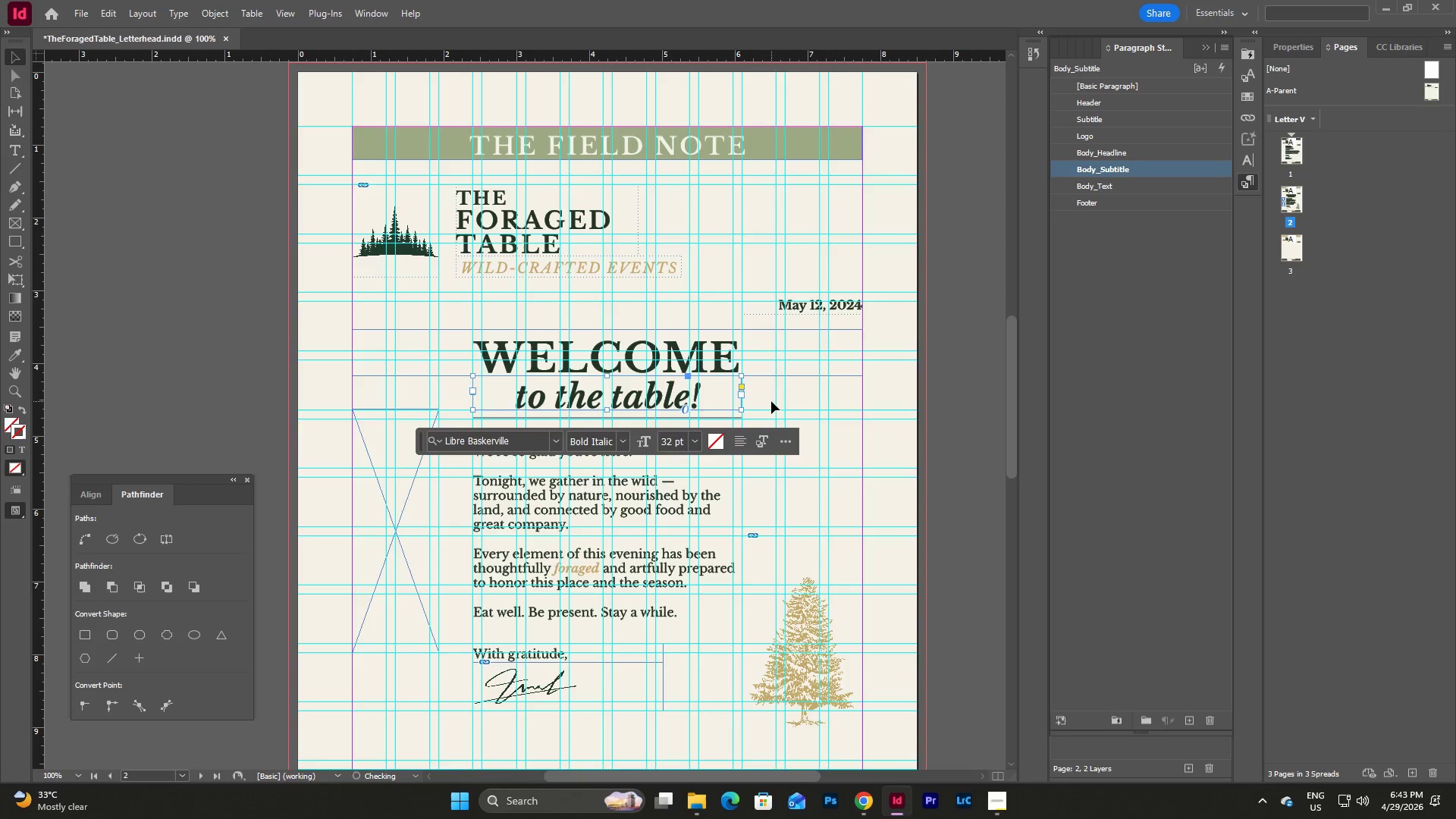 
left_click([770, 400])
 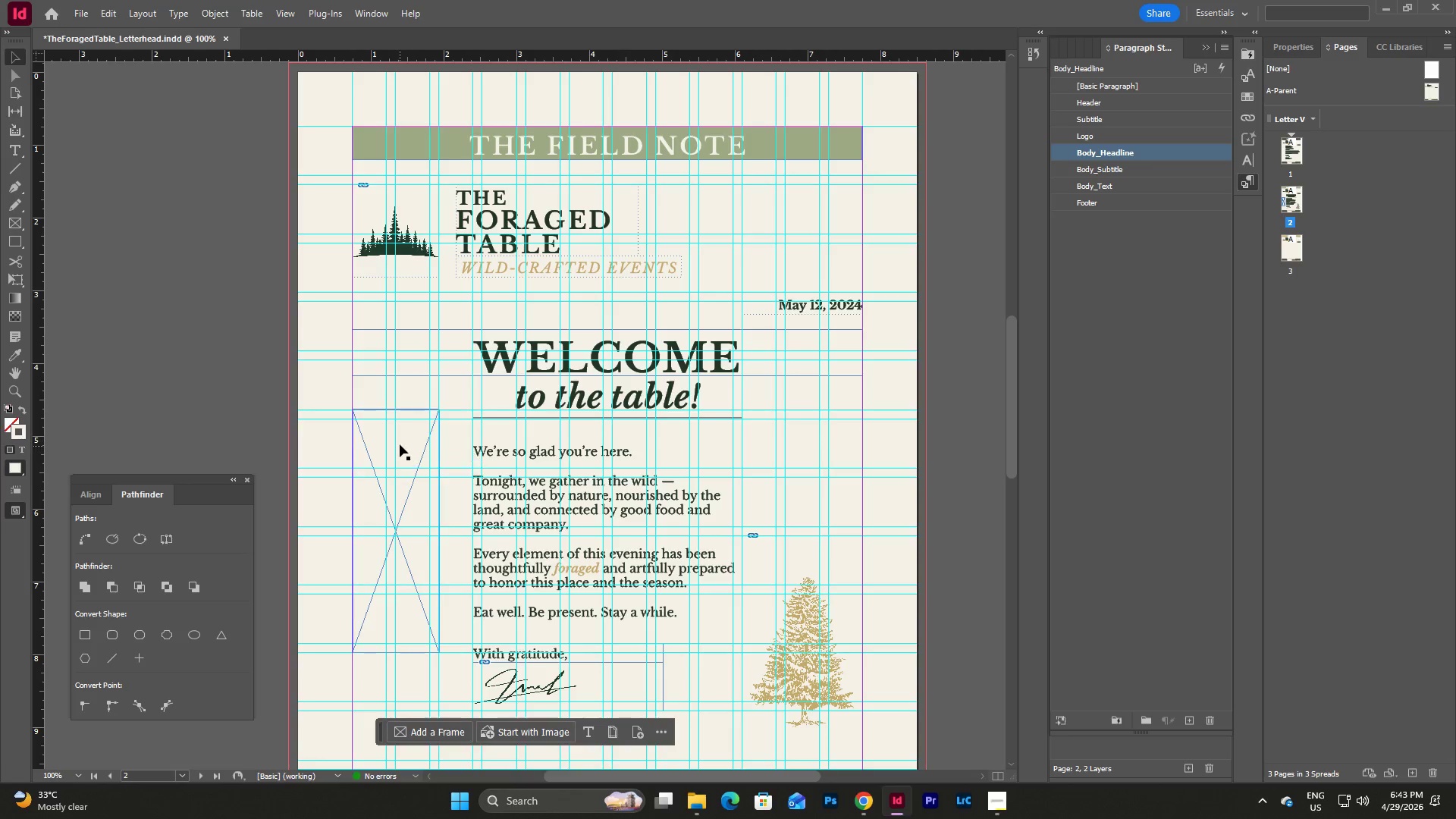 
left_click([399, 444])
 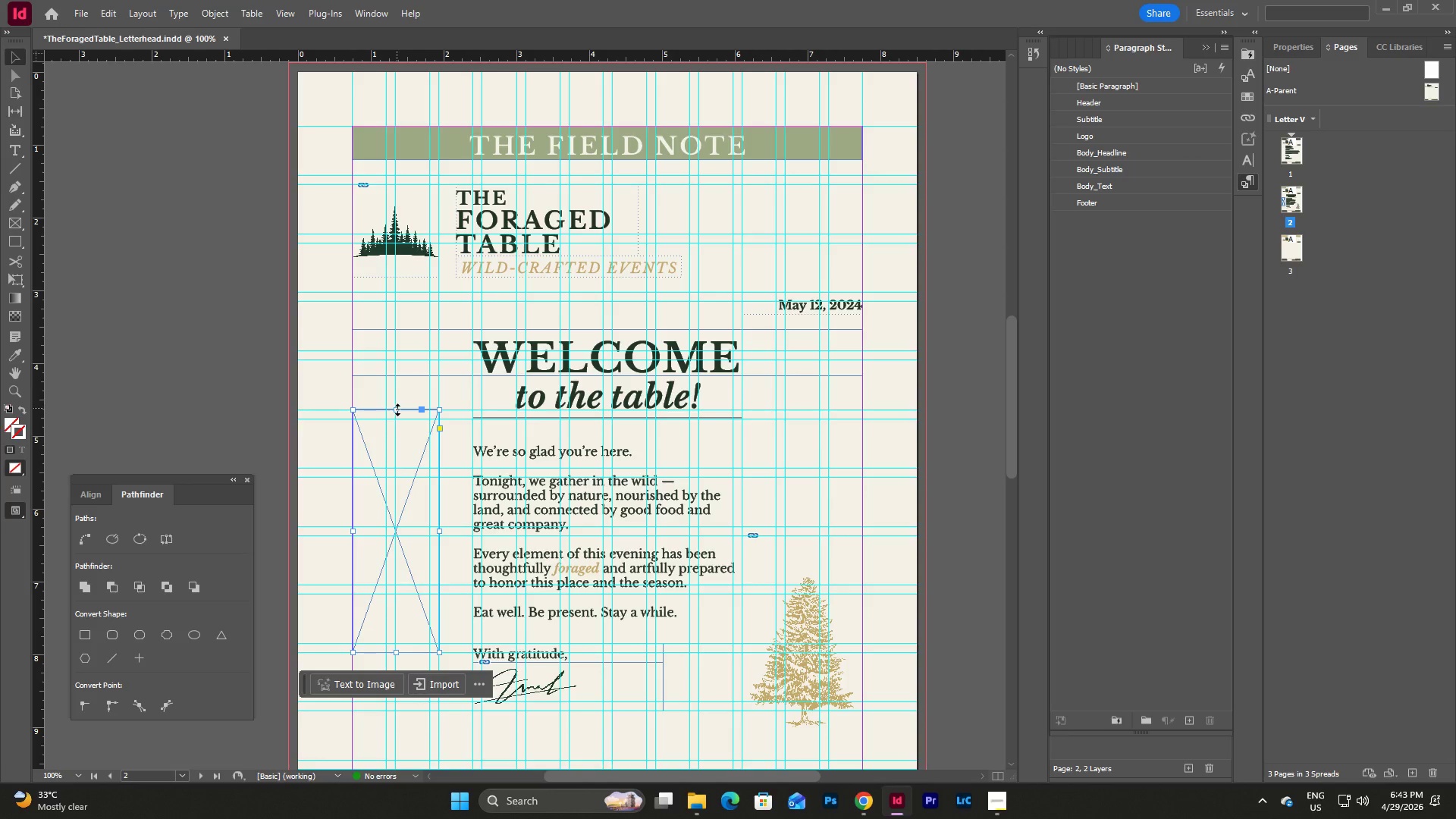 
left_click_drag(start_coordinate=[397, 410], to_coordinate=[397, 377])
 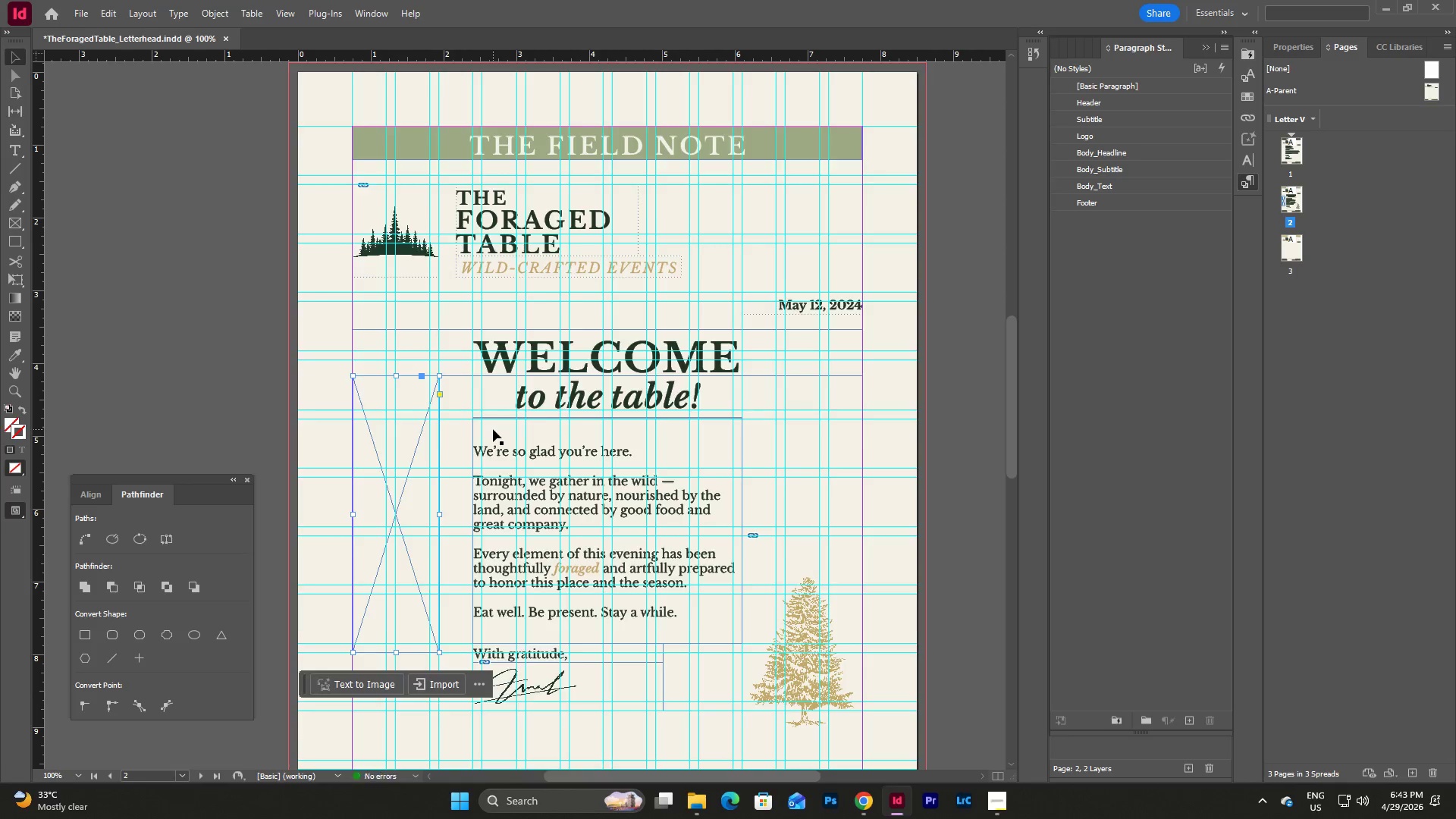 
scroll: coordinate [493, 429], scroll_direction: down, amount: 2.0
 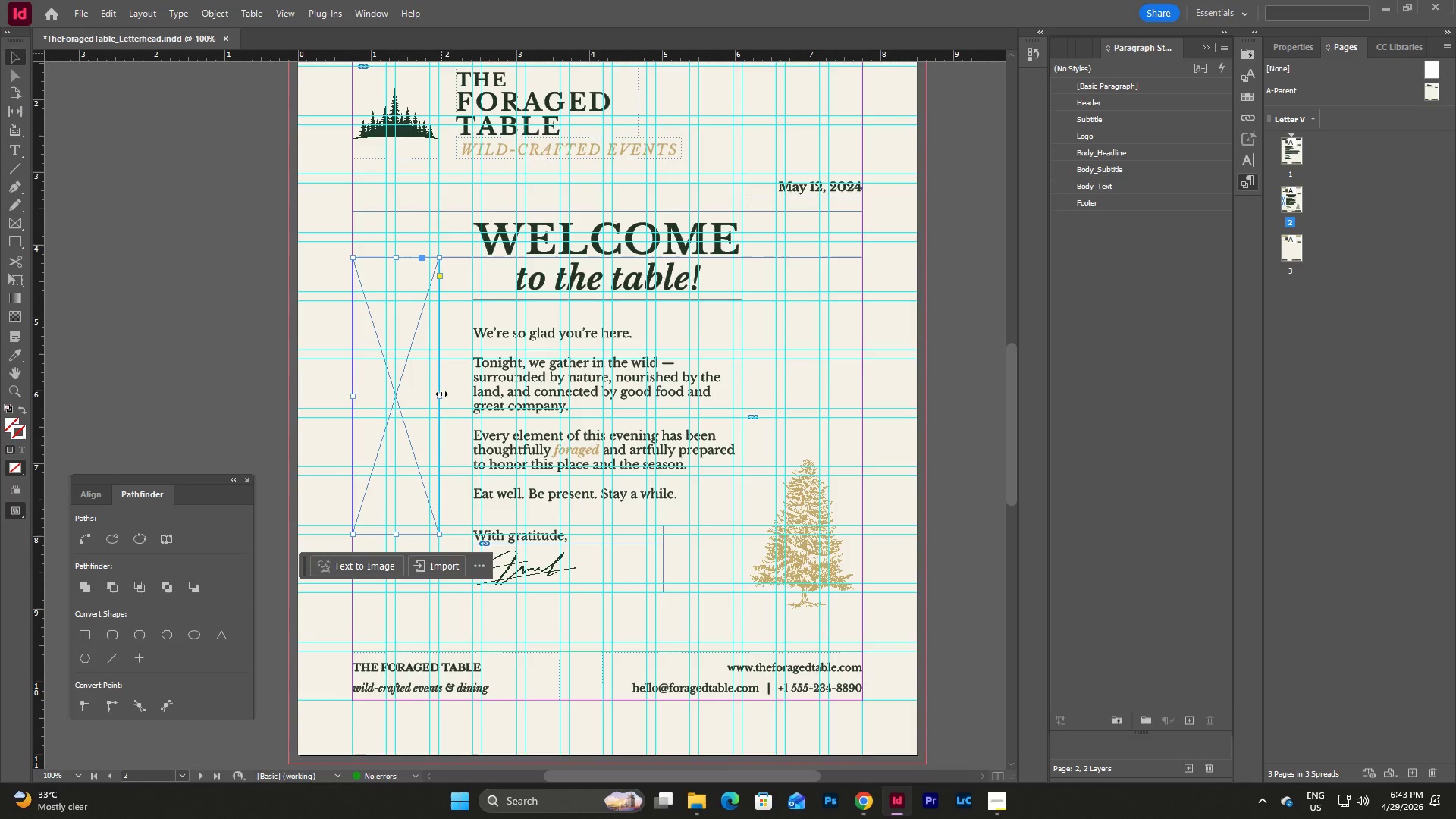 
left_click_drag(start_coordinate=[441, 394], to_coordinate=[454, 394])
 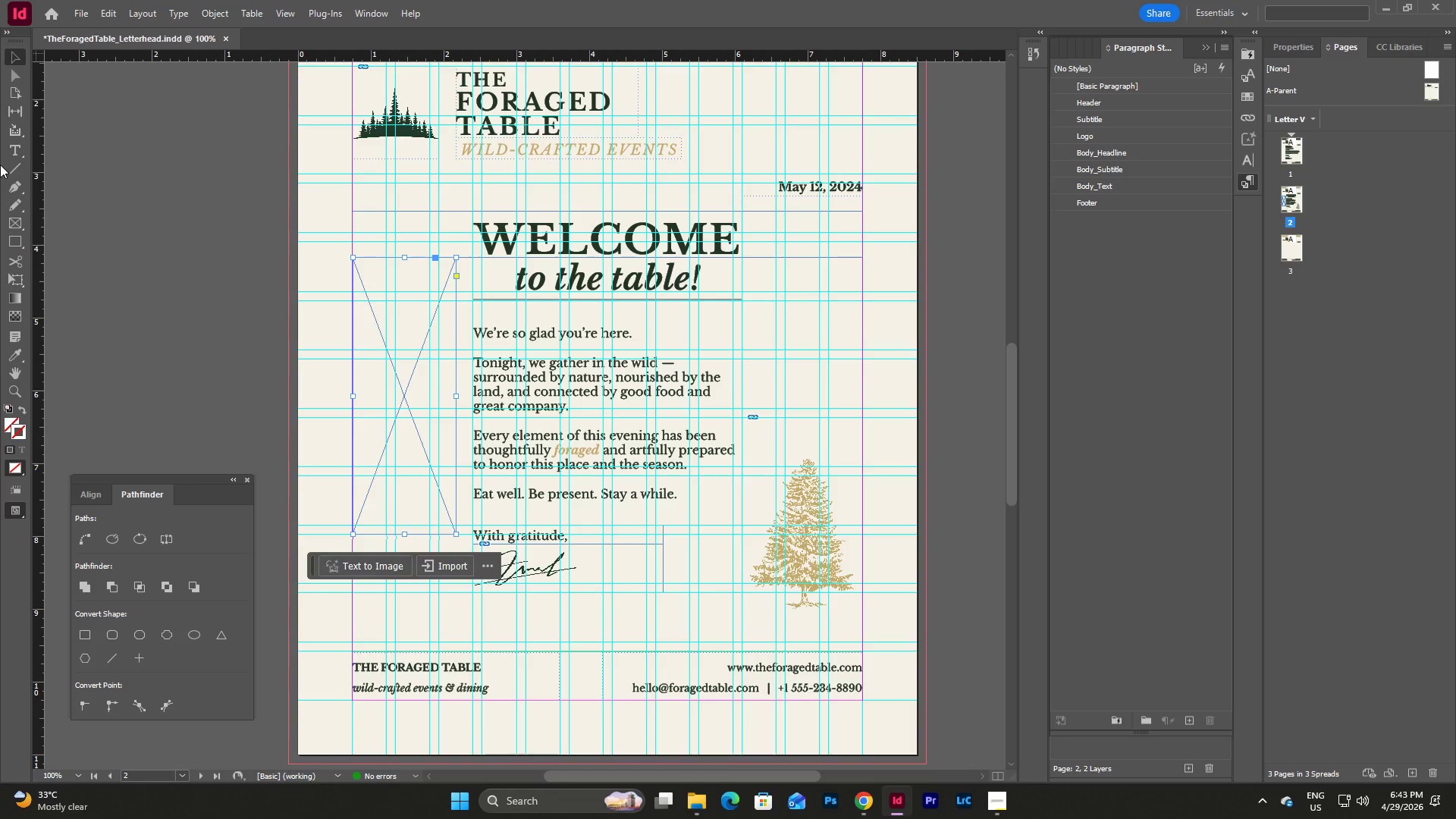 
left_click([77, 12])
 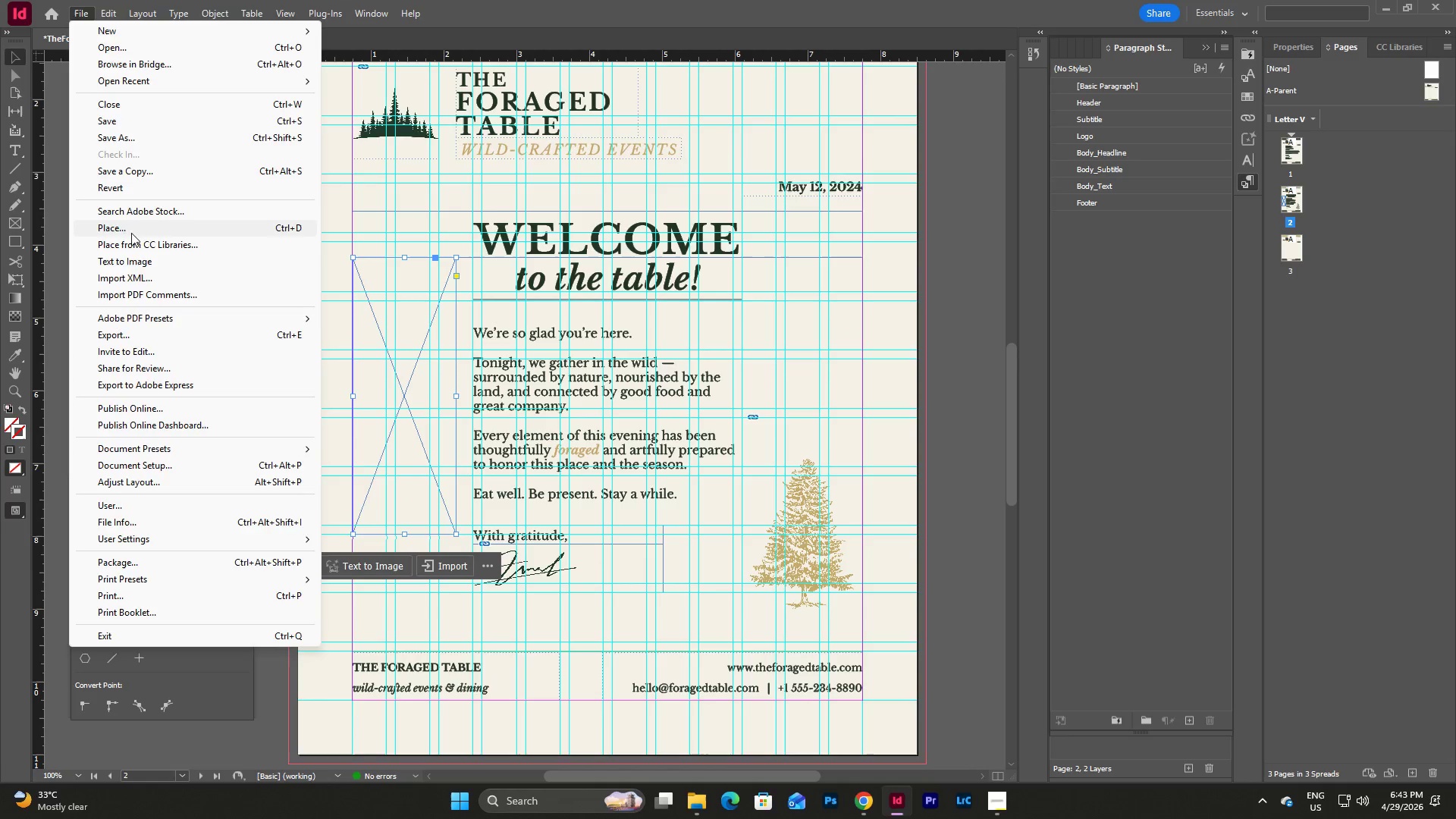 
left_click([129, 231])
 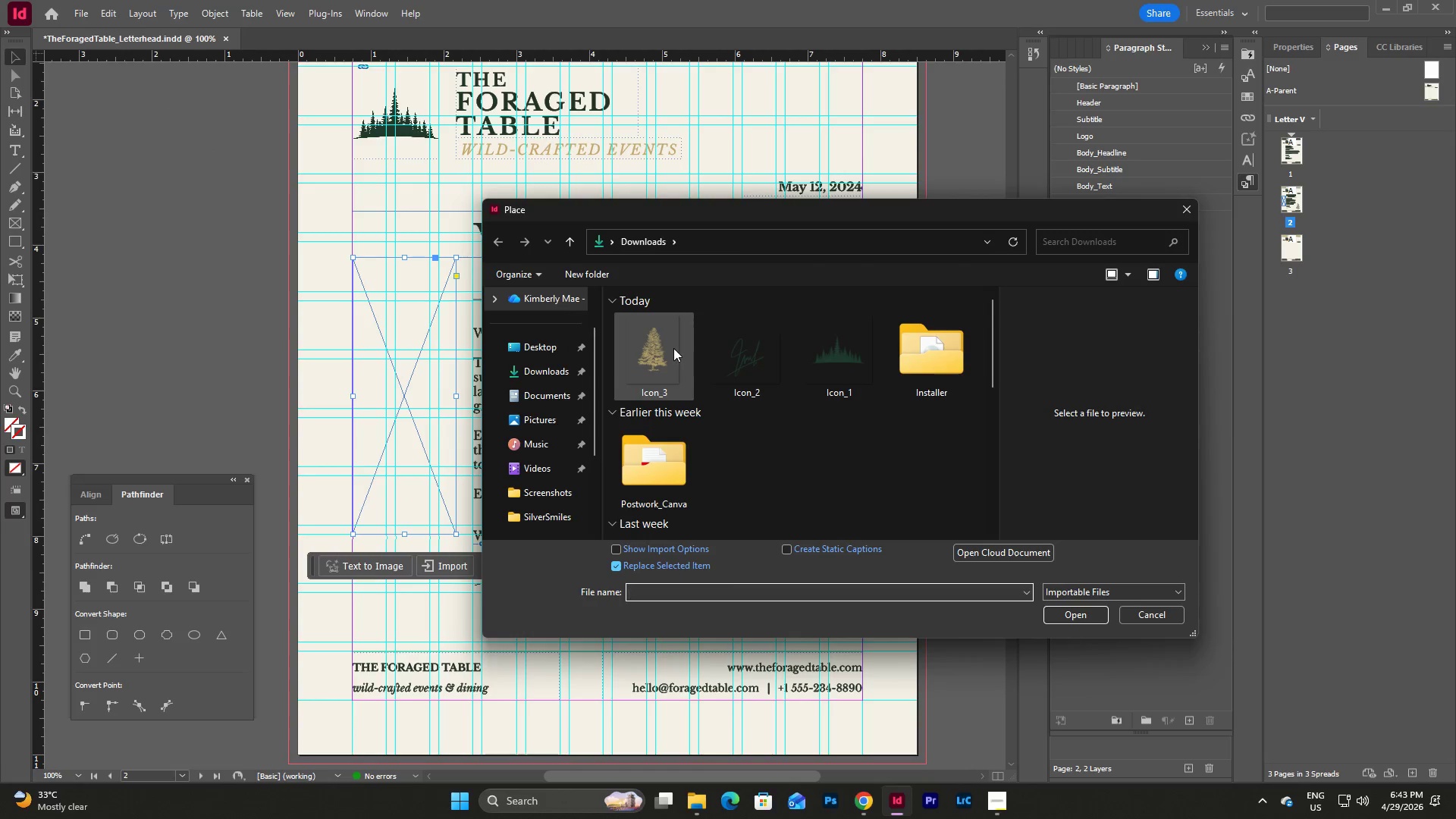 
left_click([642, 346])
 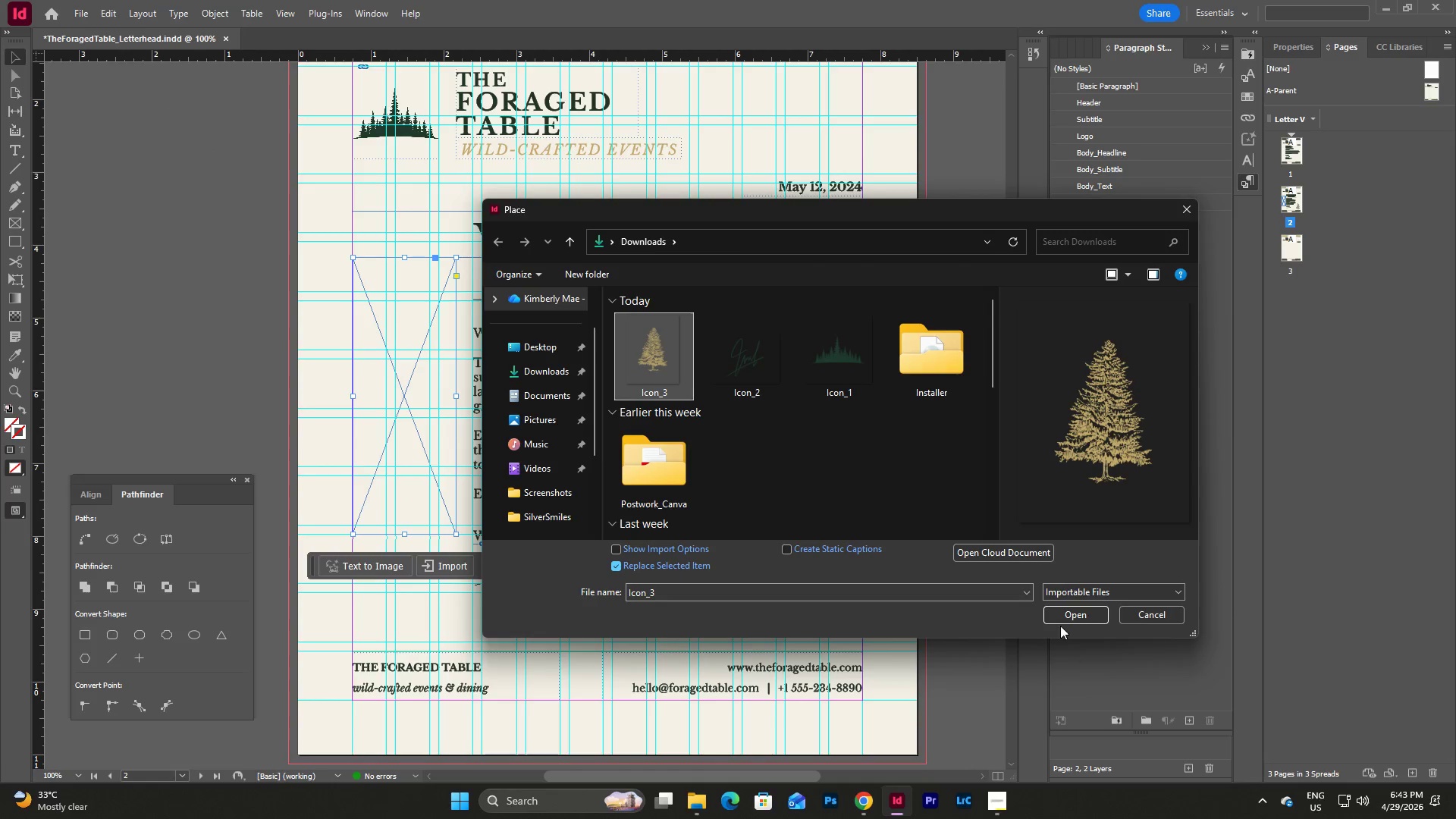 
left_click([1067, 609])
 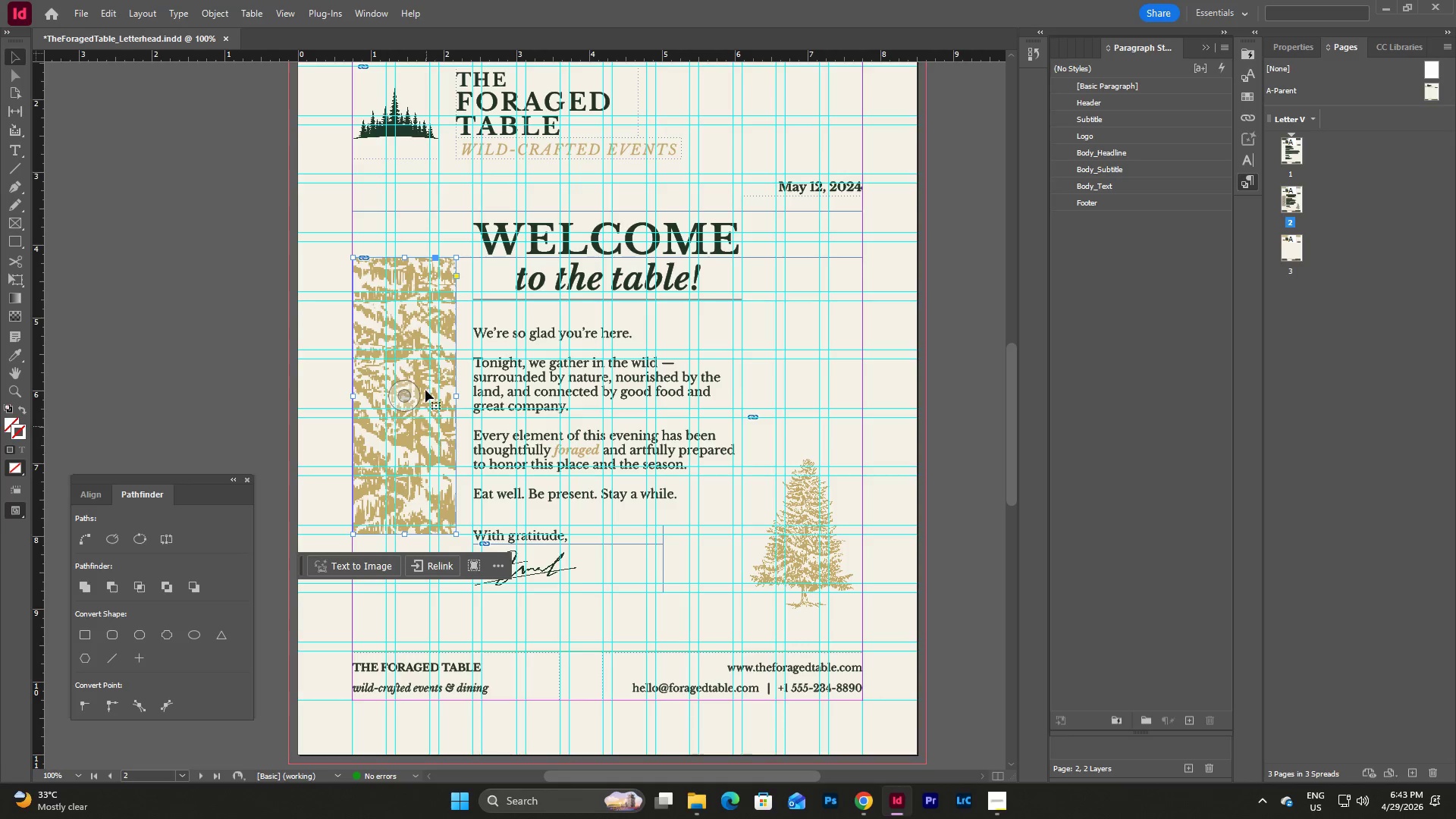 
double_click([416, 321])
 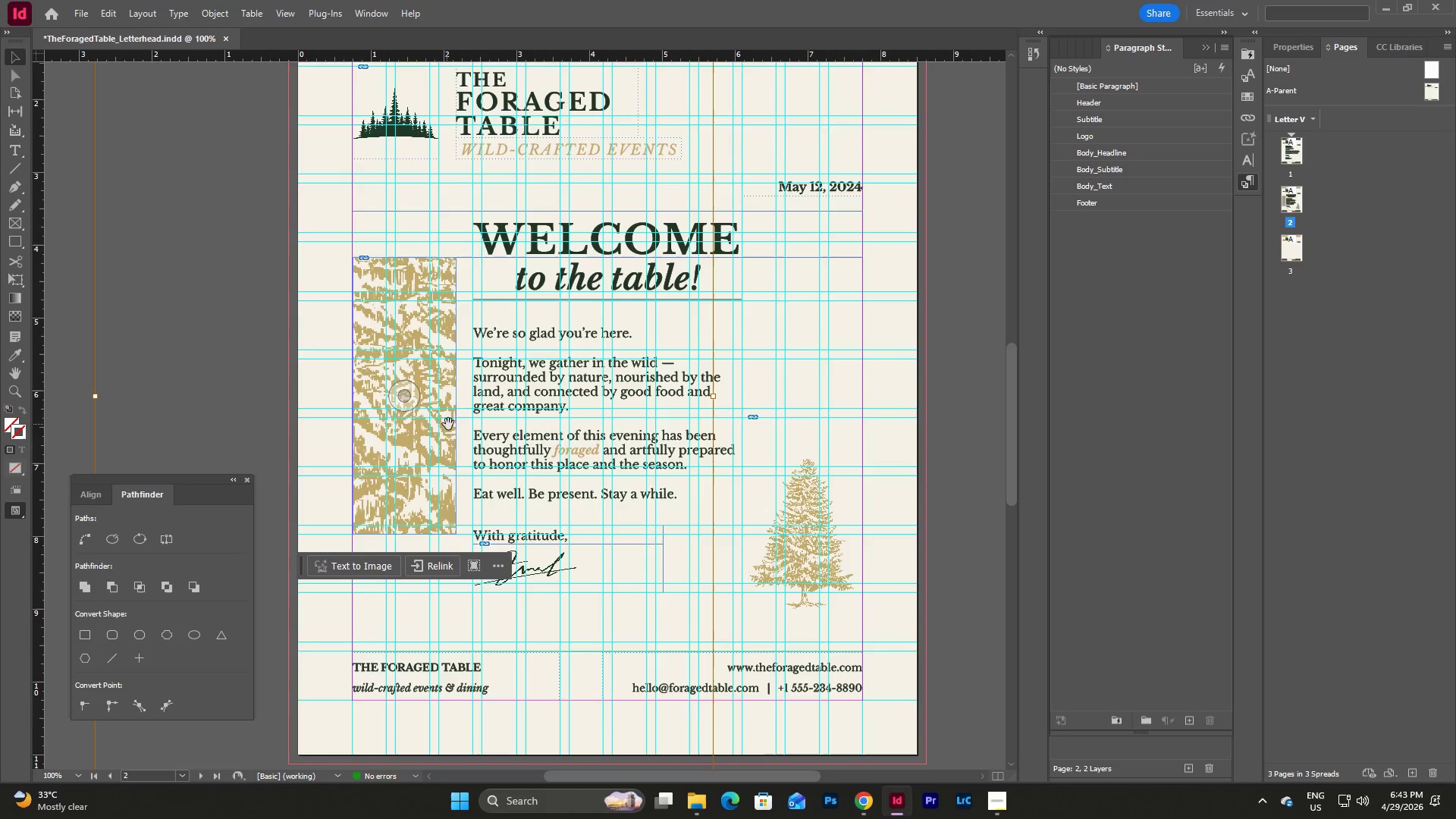 
scroll: coordinate [463, 408], scroll_direction: up, amount: 2.0
 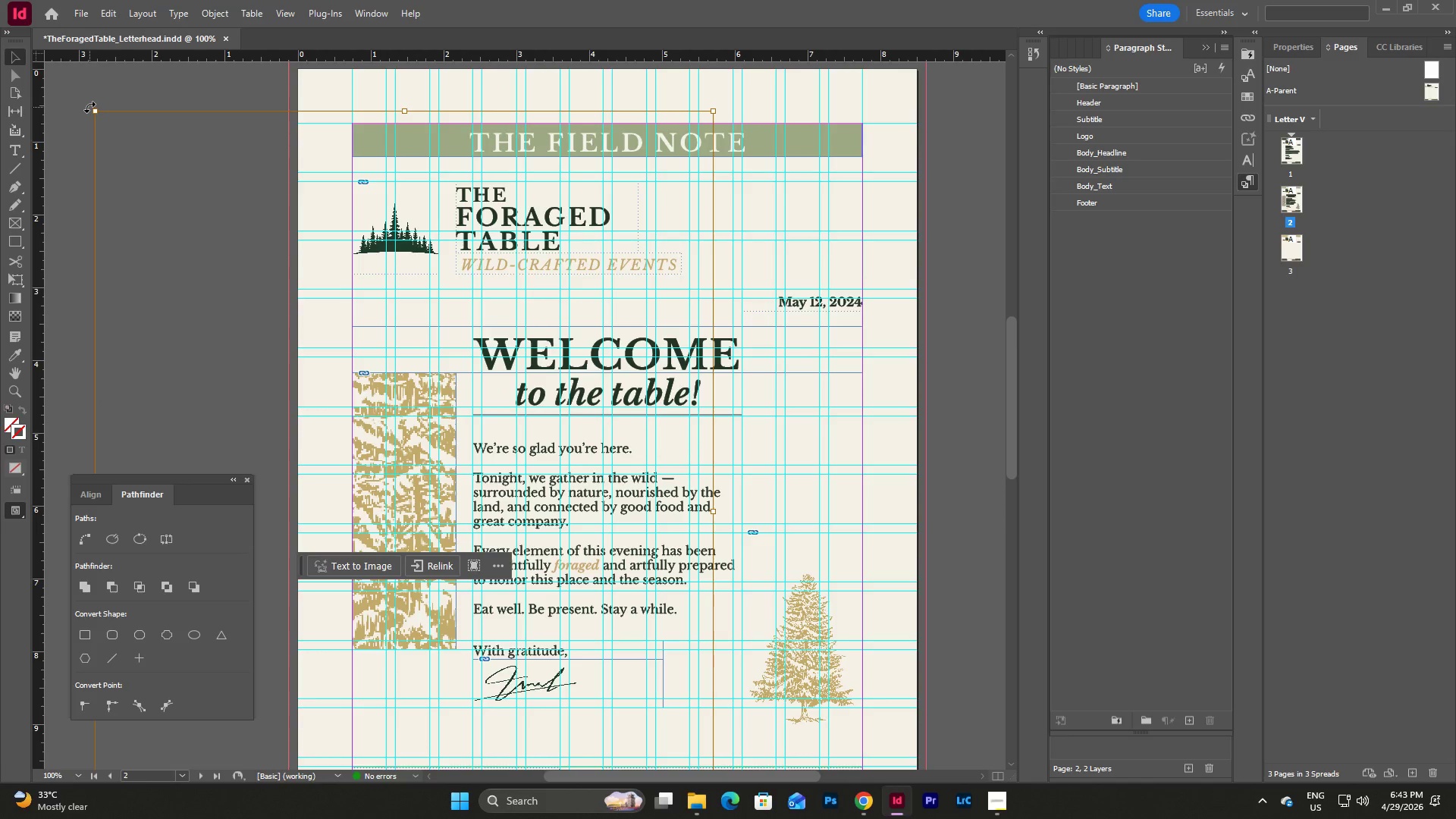 
hold_key(key=ShiftLeft, duration=2.75)
left_click_drag(start_coordinate=[95, 109], to_coordinate=[343, 375])
 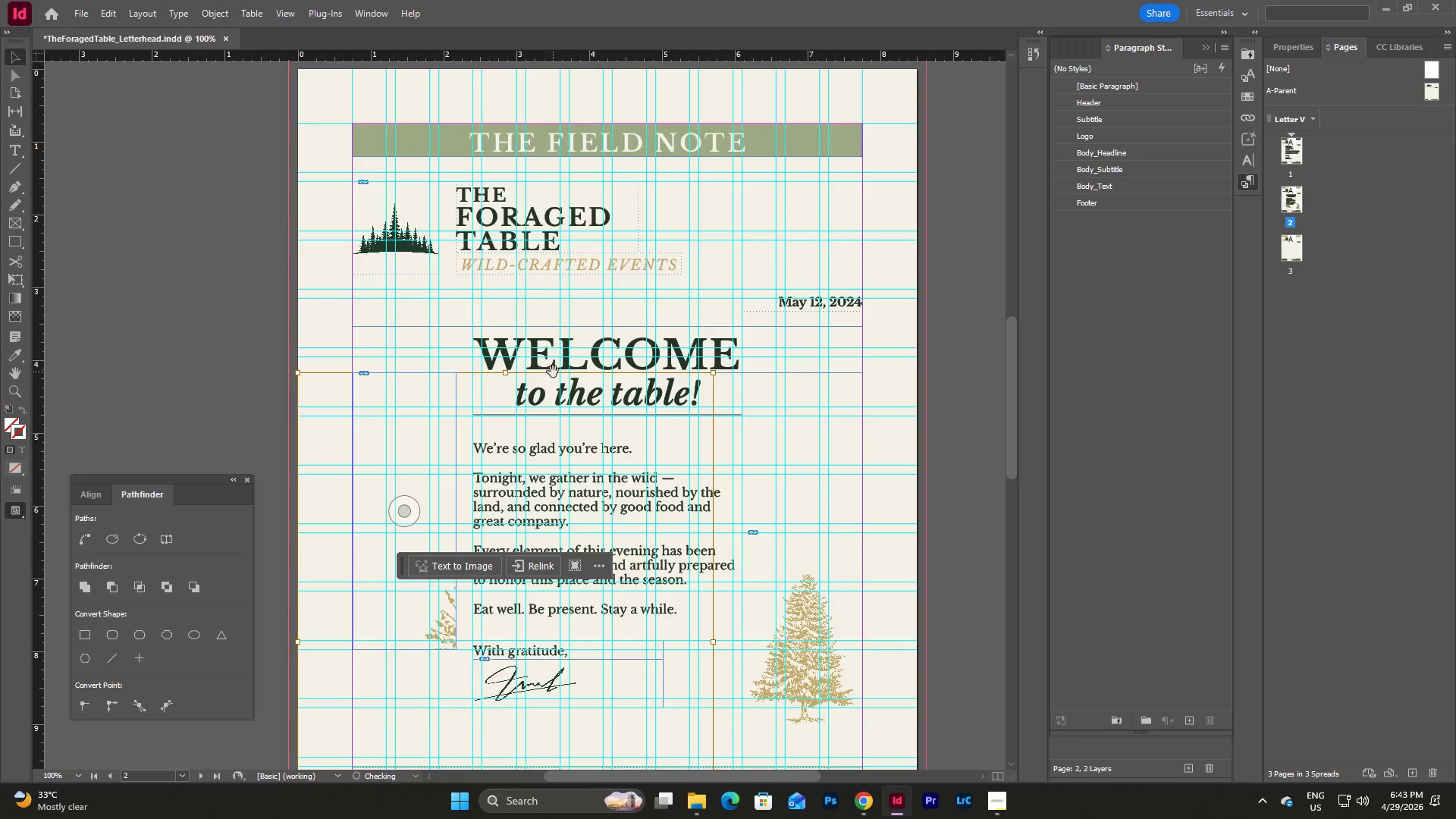 
scroll: coordinate [553, 372], scroll_direction: down, amount: 3.0
 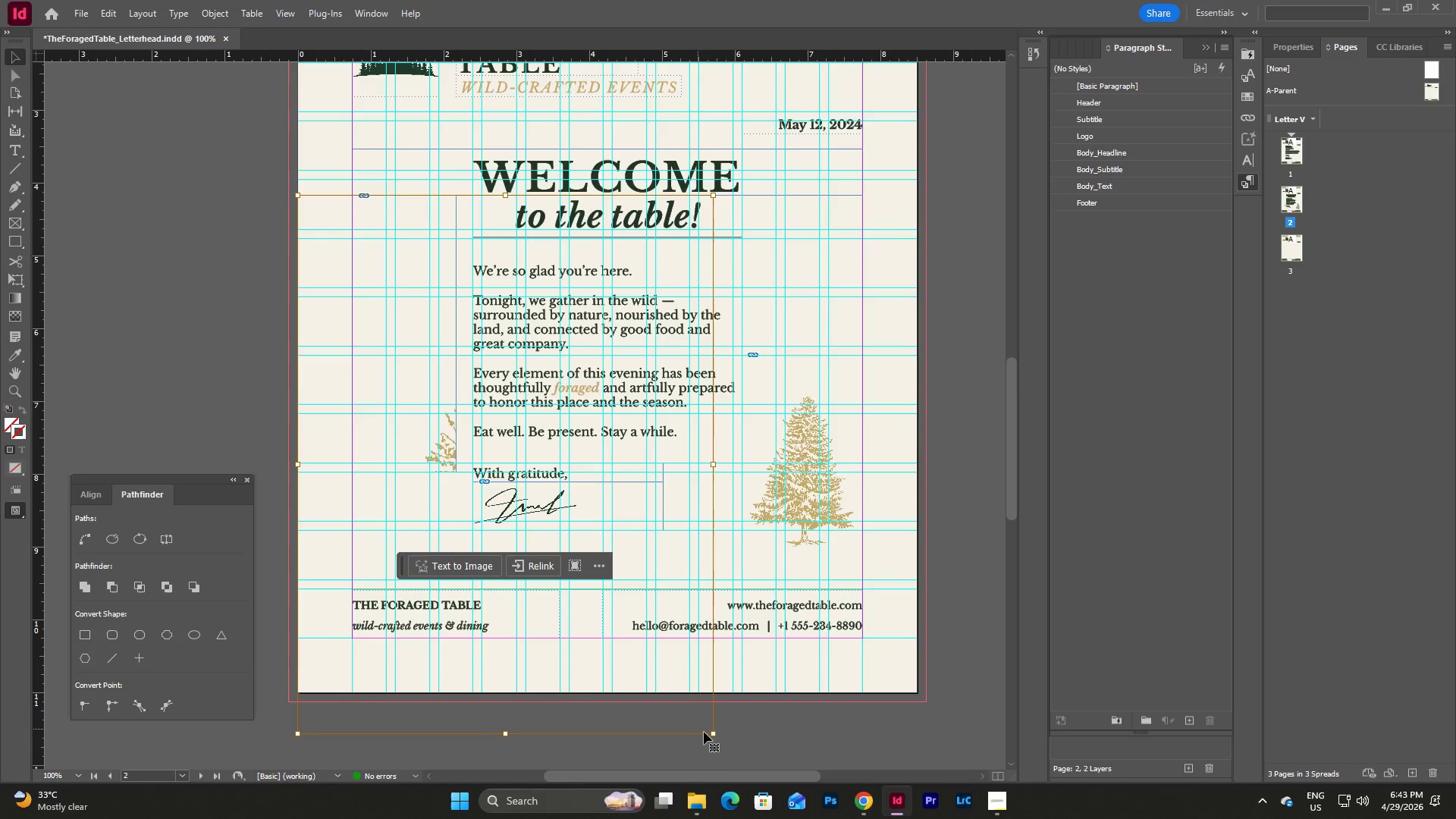 
hold_key(key=ShiftLeft, duration=2.25)
left_click_drag(start_coordinate=[714, 732], to_coordinate=[452, 469])
 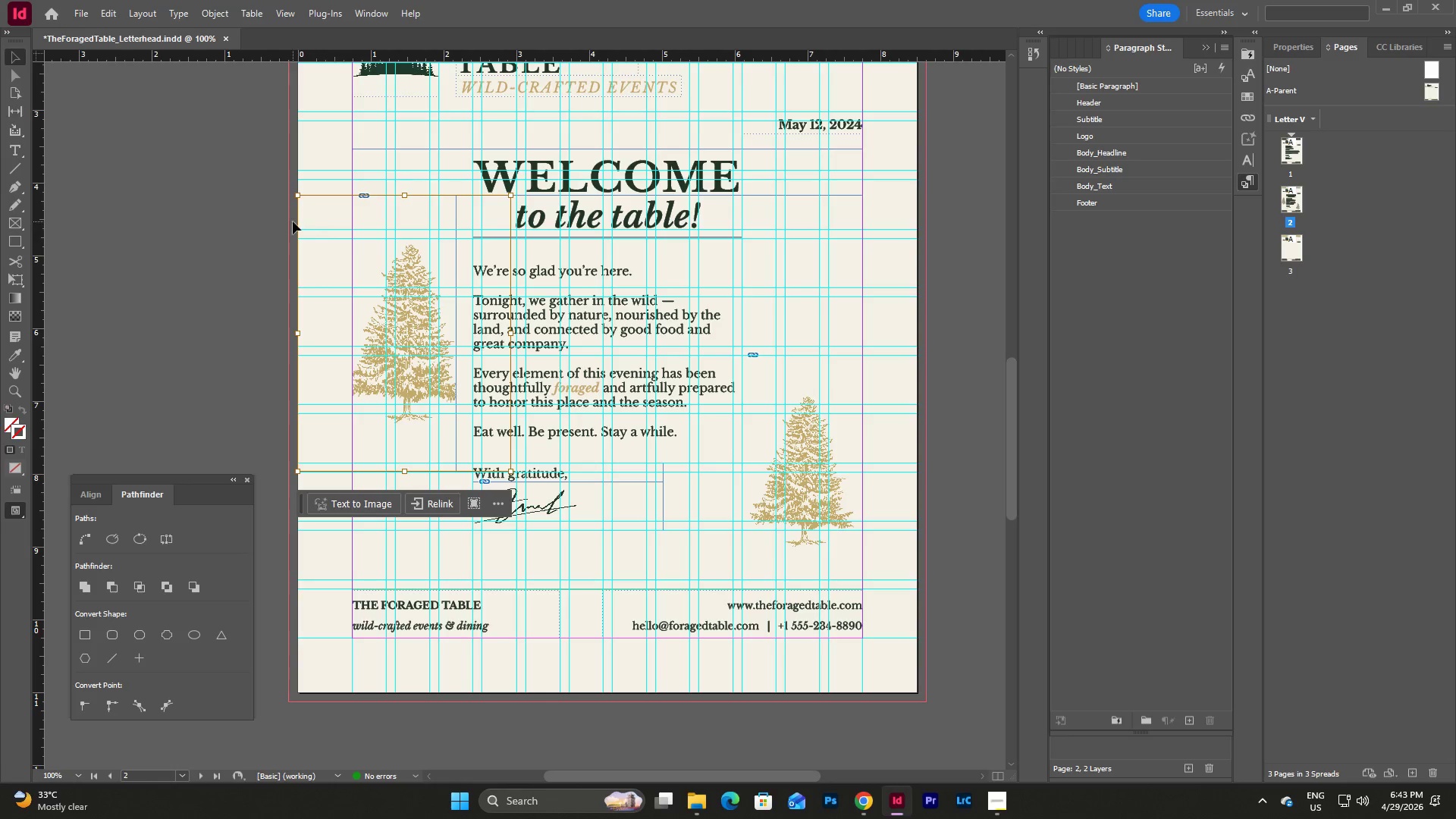 
hold_key(key=ShiftLeft, duration=1.62)
left_click_drag(start_coordinate=[298, 195], to_coordinate=[312, 215])
 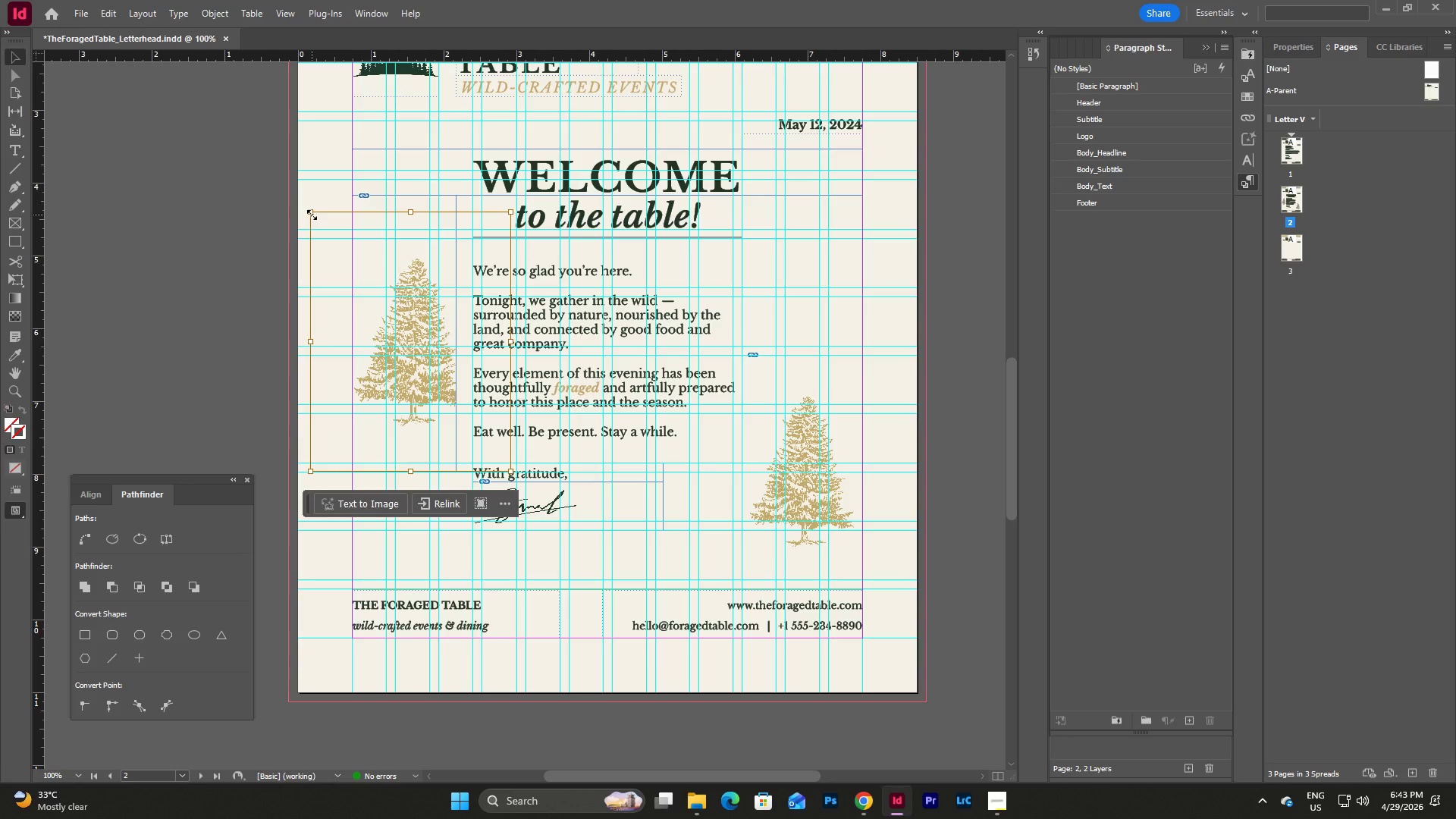 
hold_key(key=ShiftLeft, duration=1.14)
left_click_drag(start_coordinate=[312, 215], to_coordinate=[321, 227])
 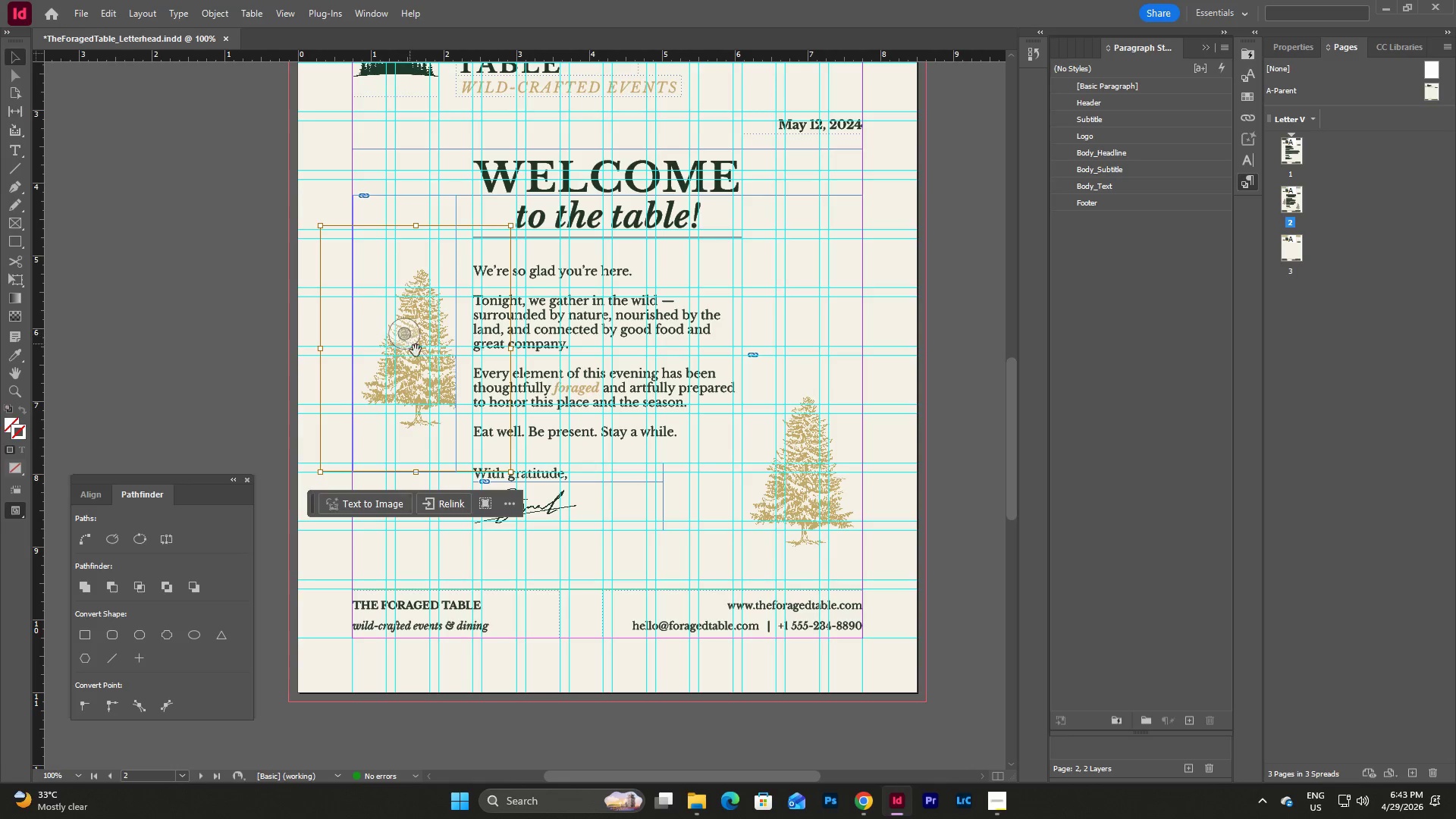 
left_click_drag(start_coordinate=[425, 373], to_coordinate=[417, 373])
 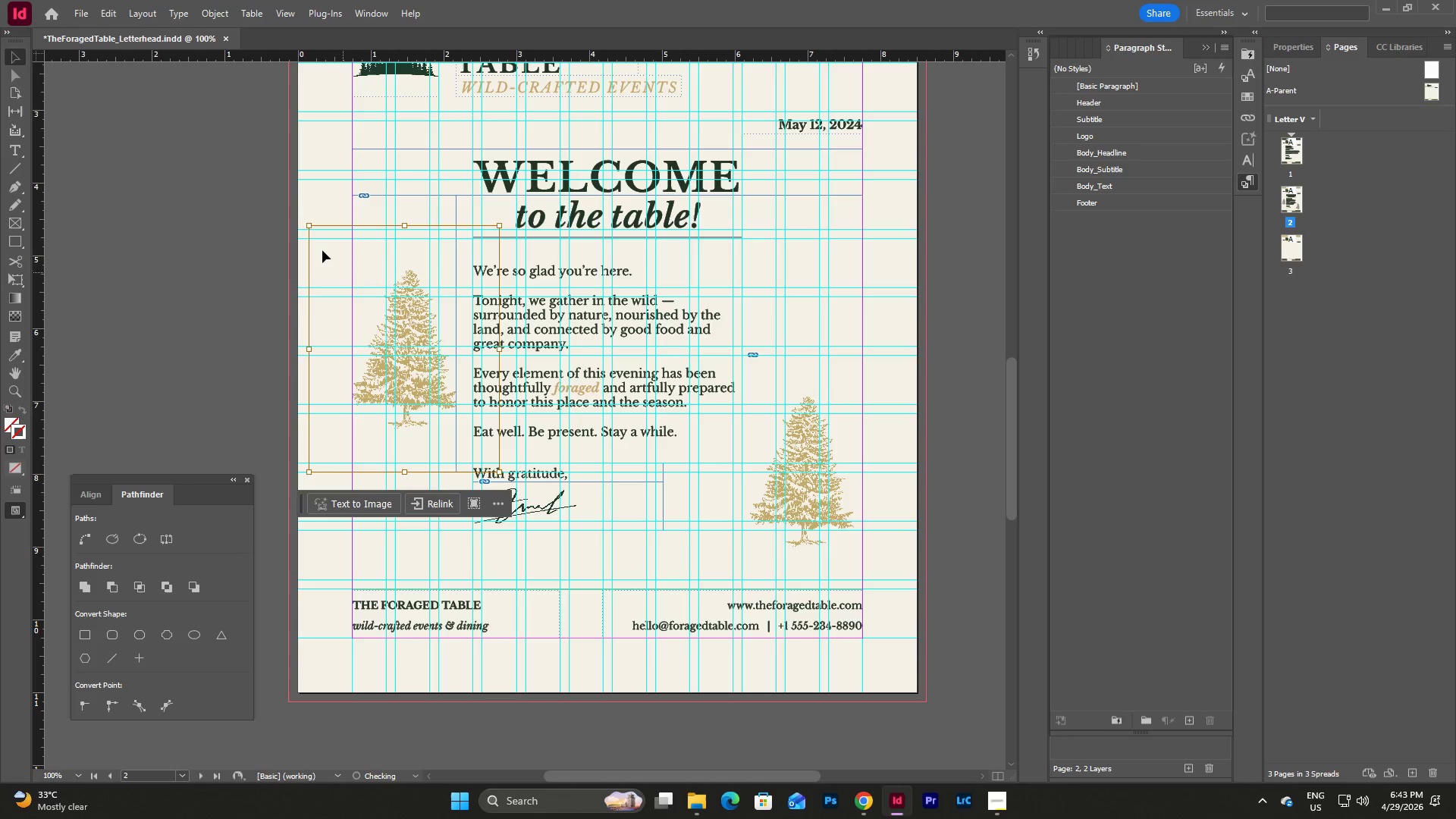 
hold_key(key=ShiftLeft, duration=5.16)
left_click_drag(start_coordinate=[308, 227], to_coordinate=[287, 196])
 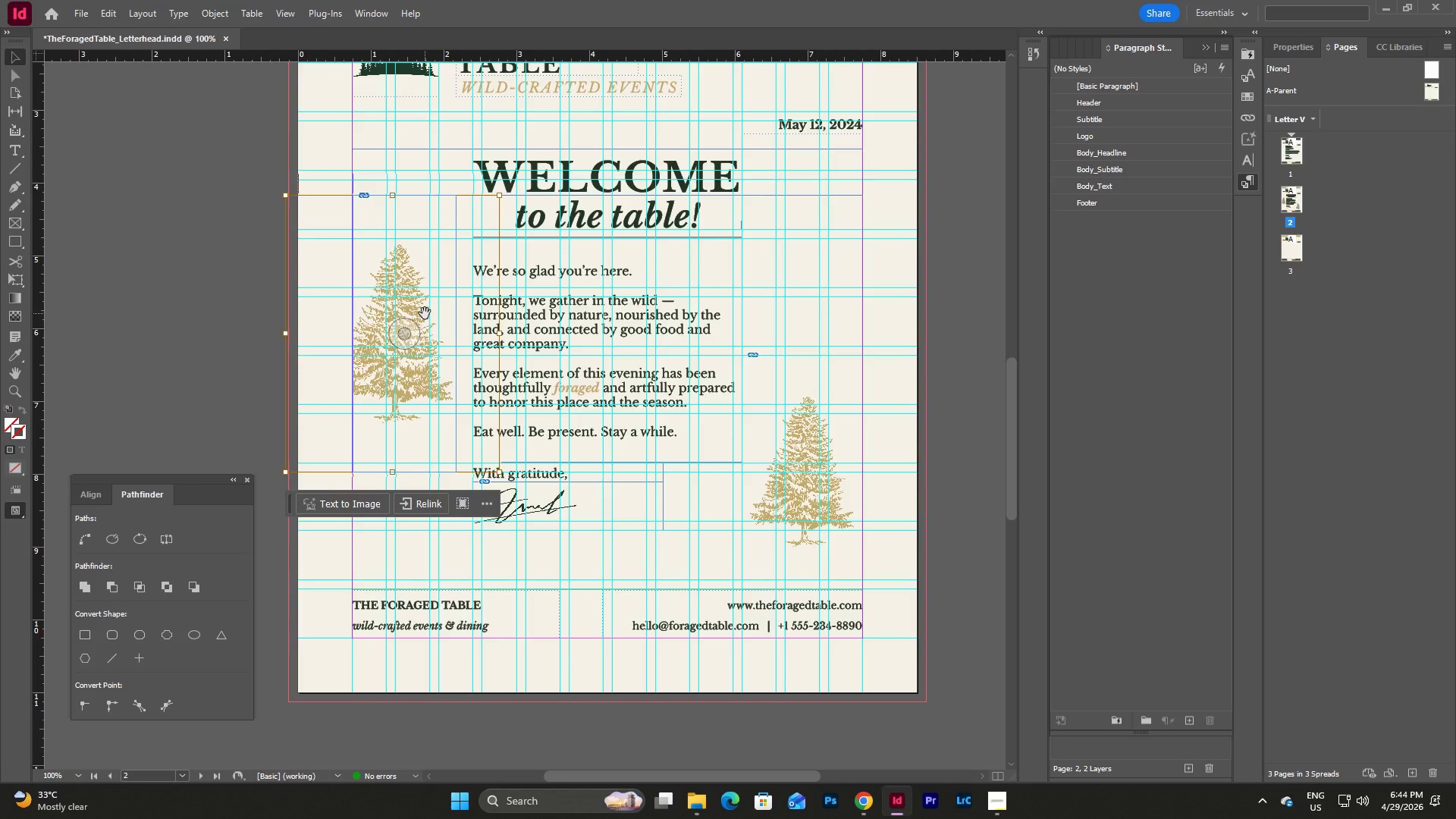 
key(W)
 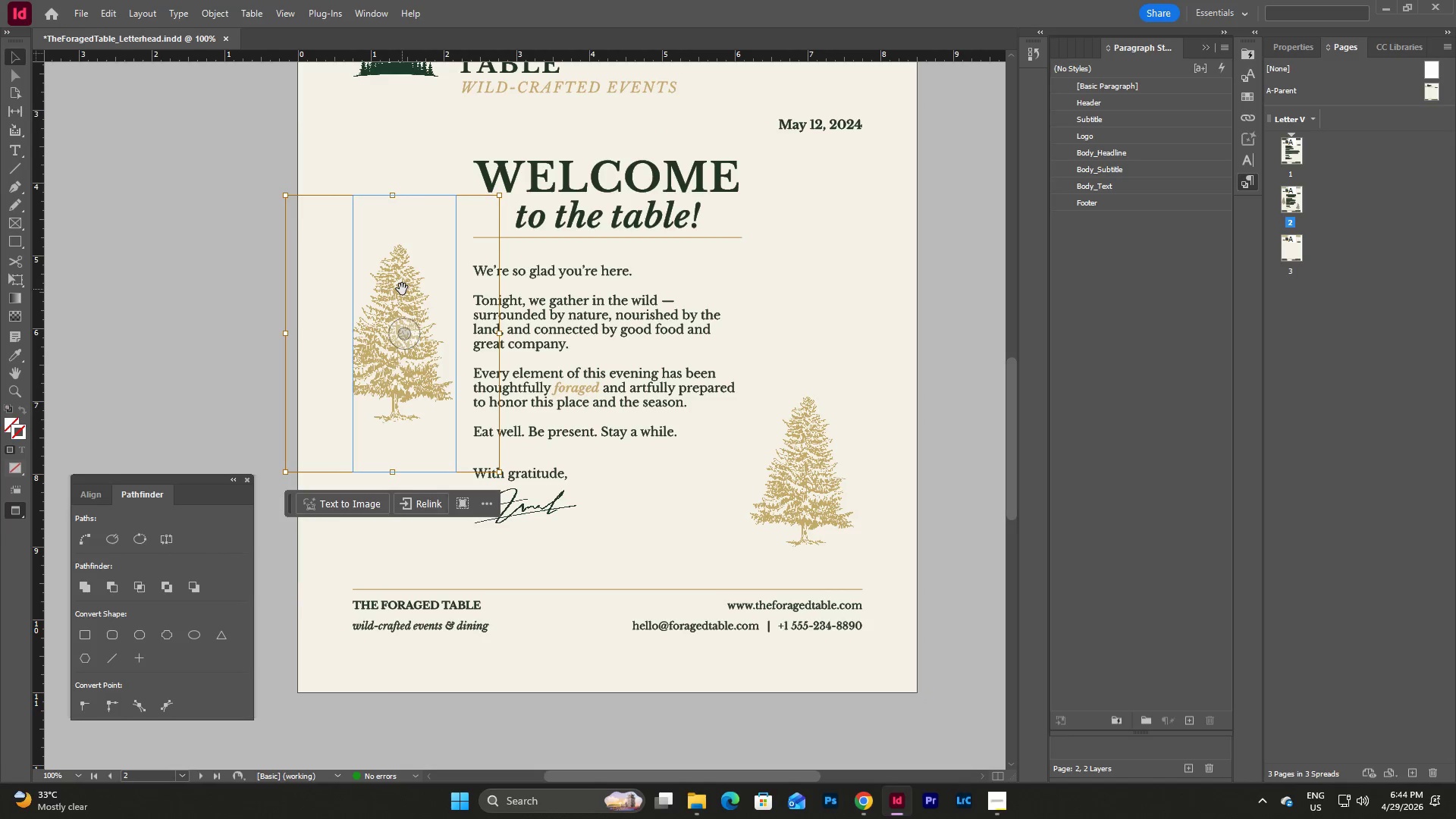 
double_click([402, 289])
 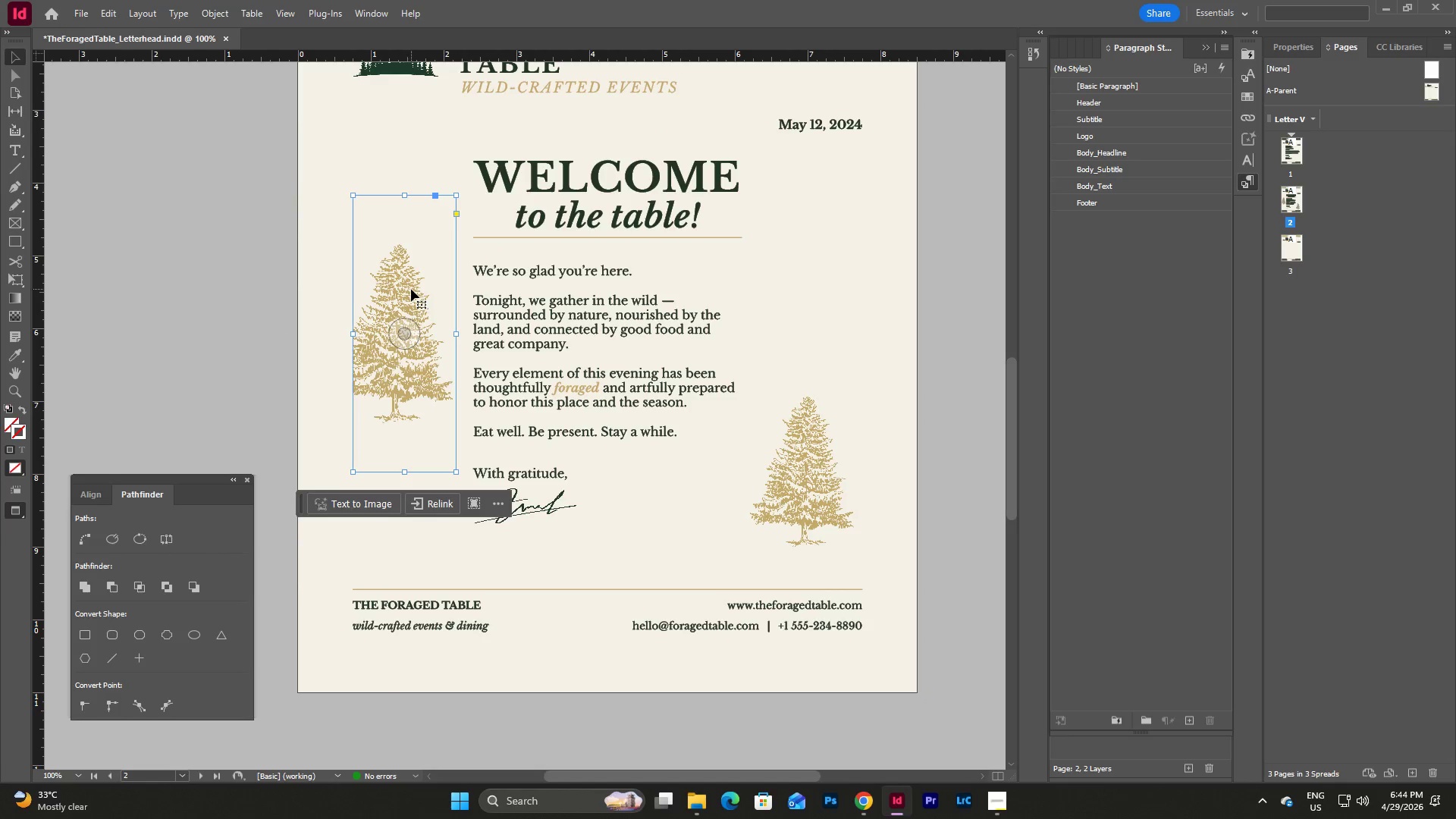 
left_click_drag(start_coordinate=[411, 289], to_coordinate=[401, 289])
 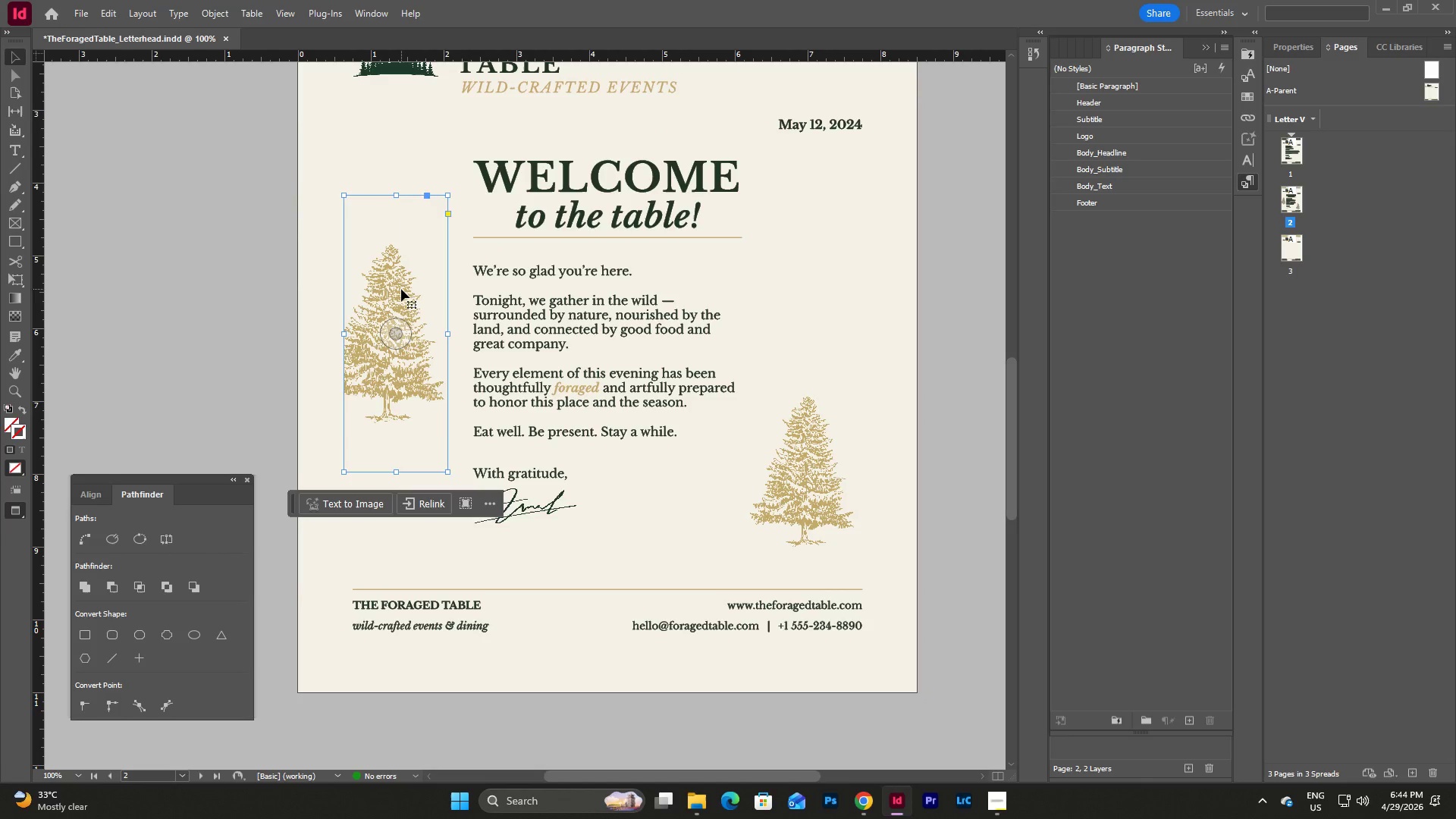 
double_click([401, 289])
 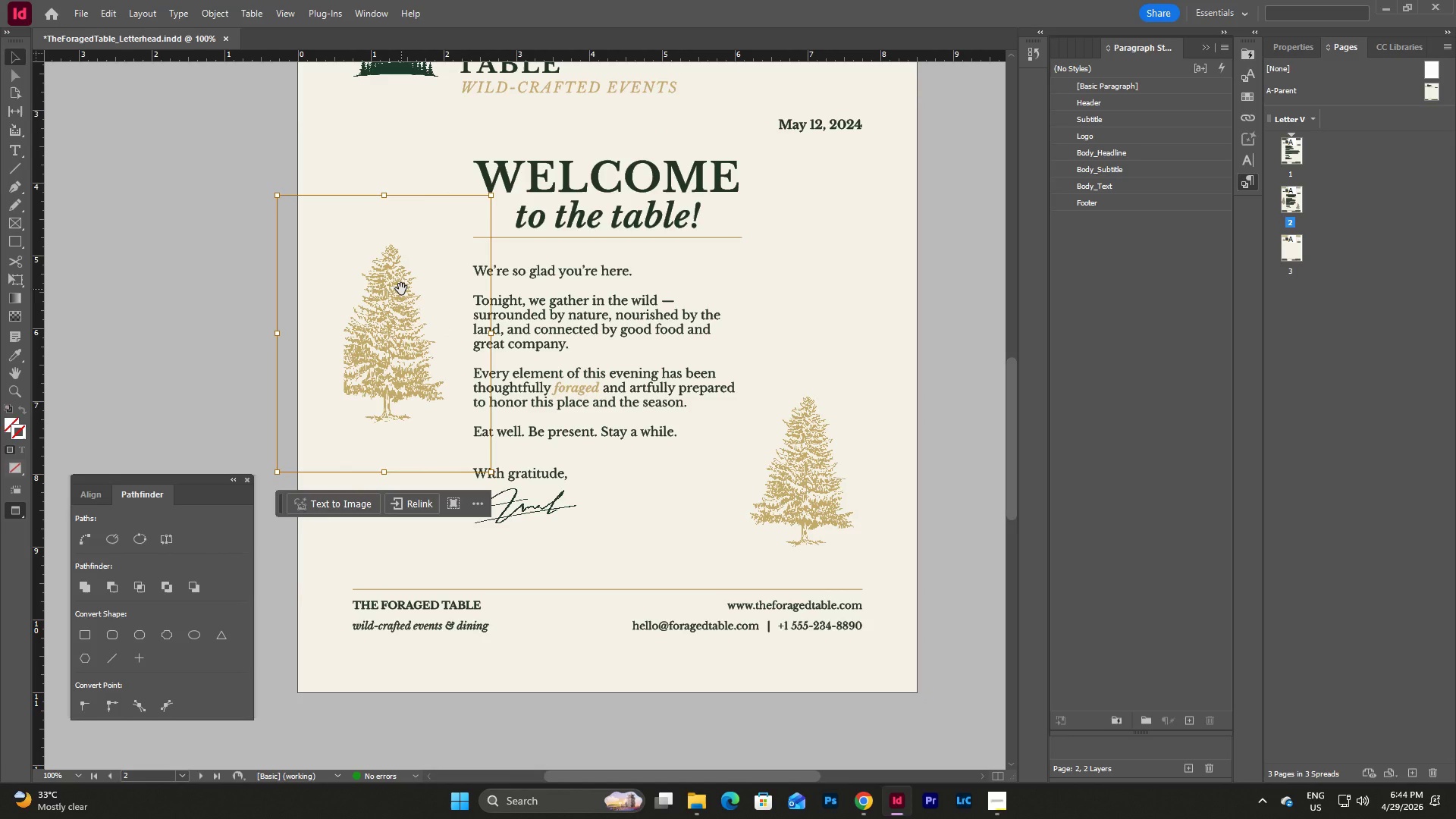 
left_click_drag(start_coordinate=[401, 289], to_coordinate=[389, 289])
 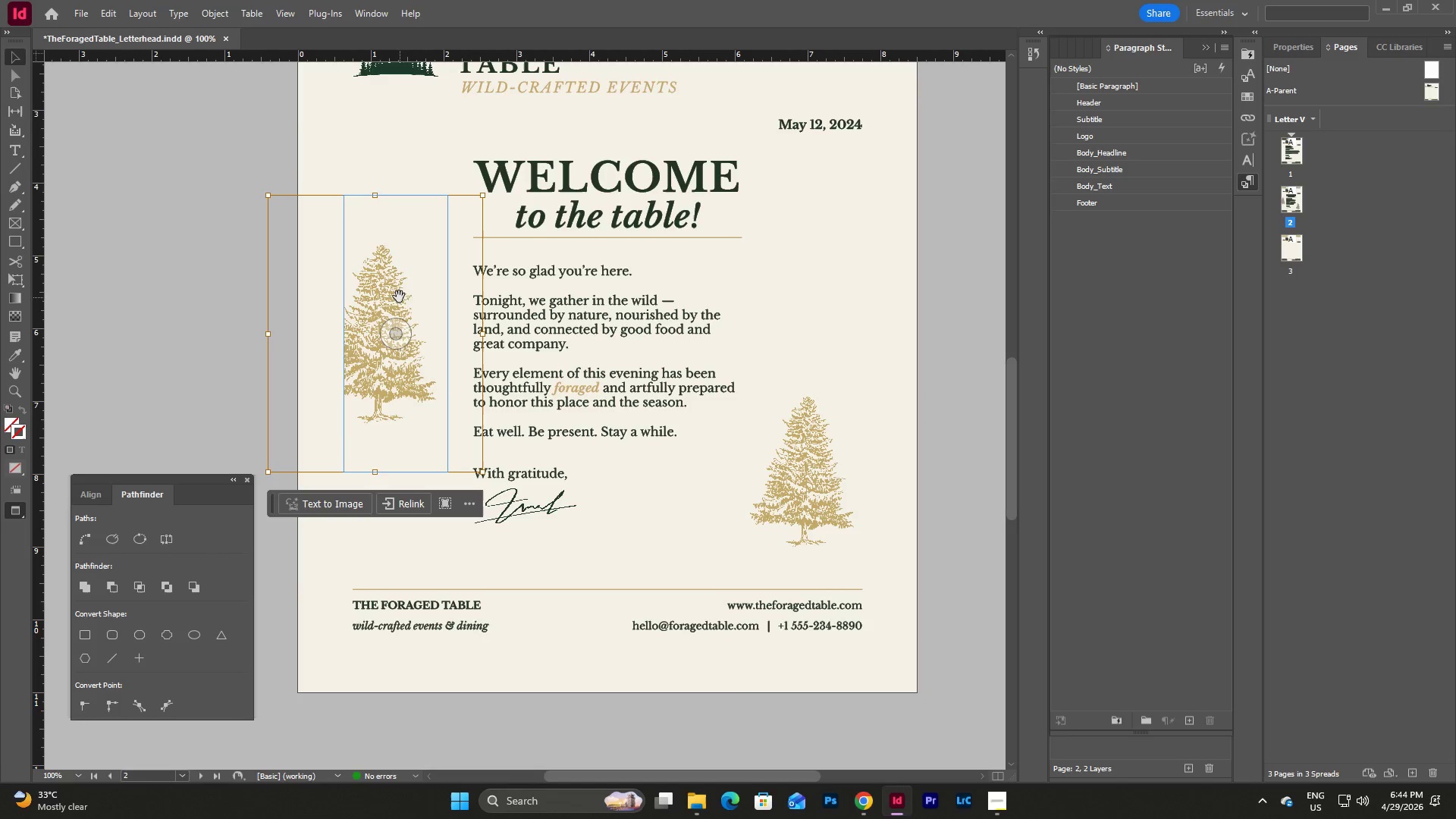 
left_click_drag(start_coordinate=[396, 293], to_coordinate=[388, 293])
 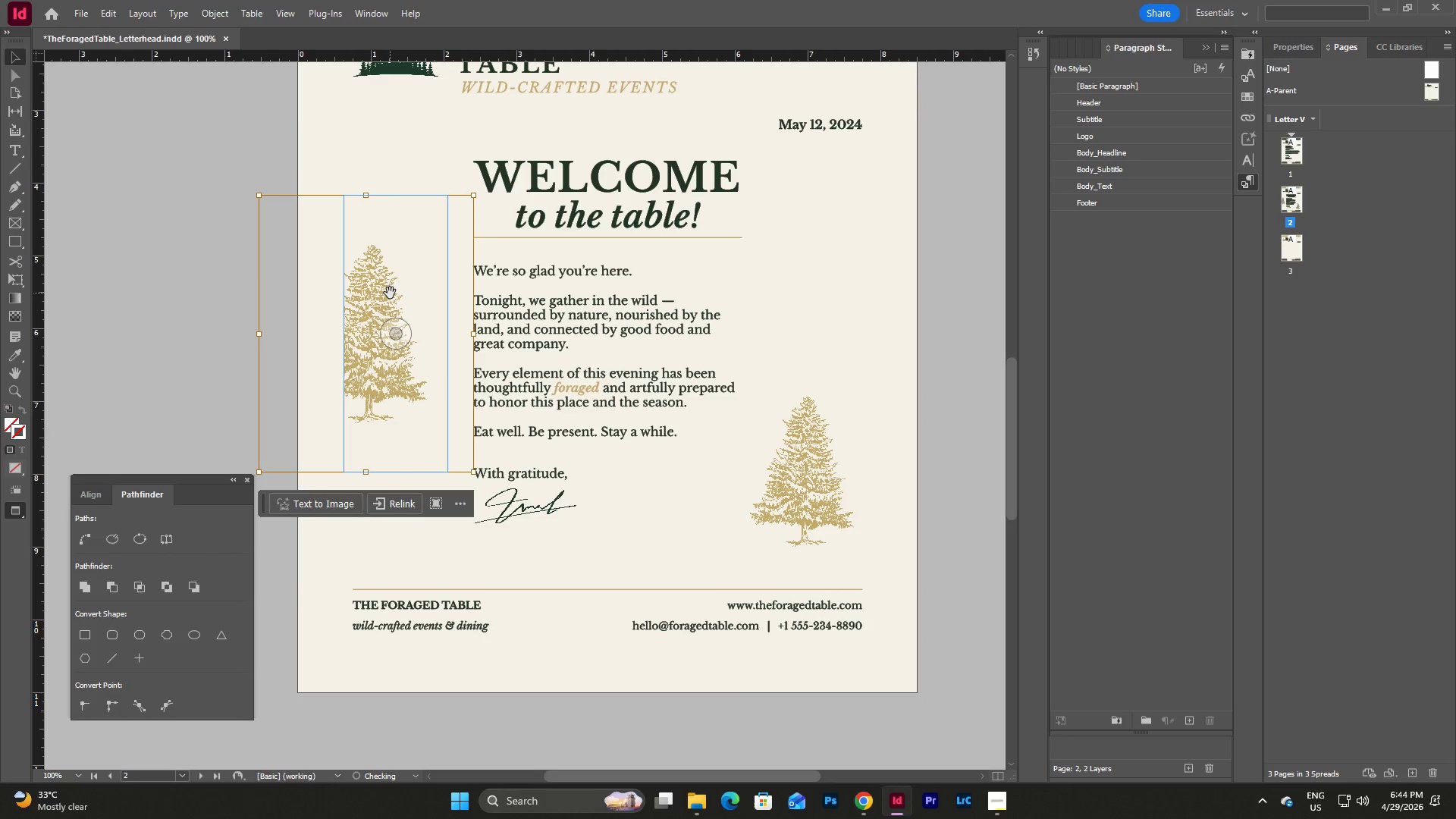 
left_click_drag(start_coordinate=[390, 293], to_coordinate=[379, 293])
 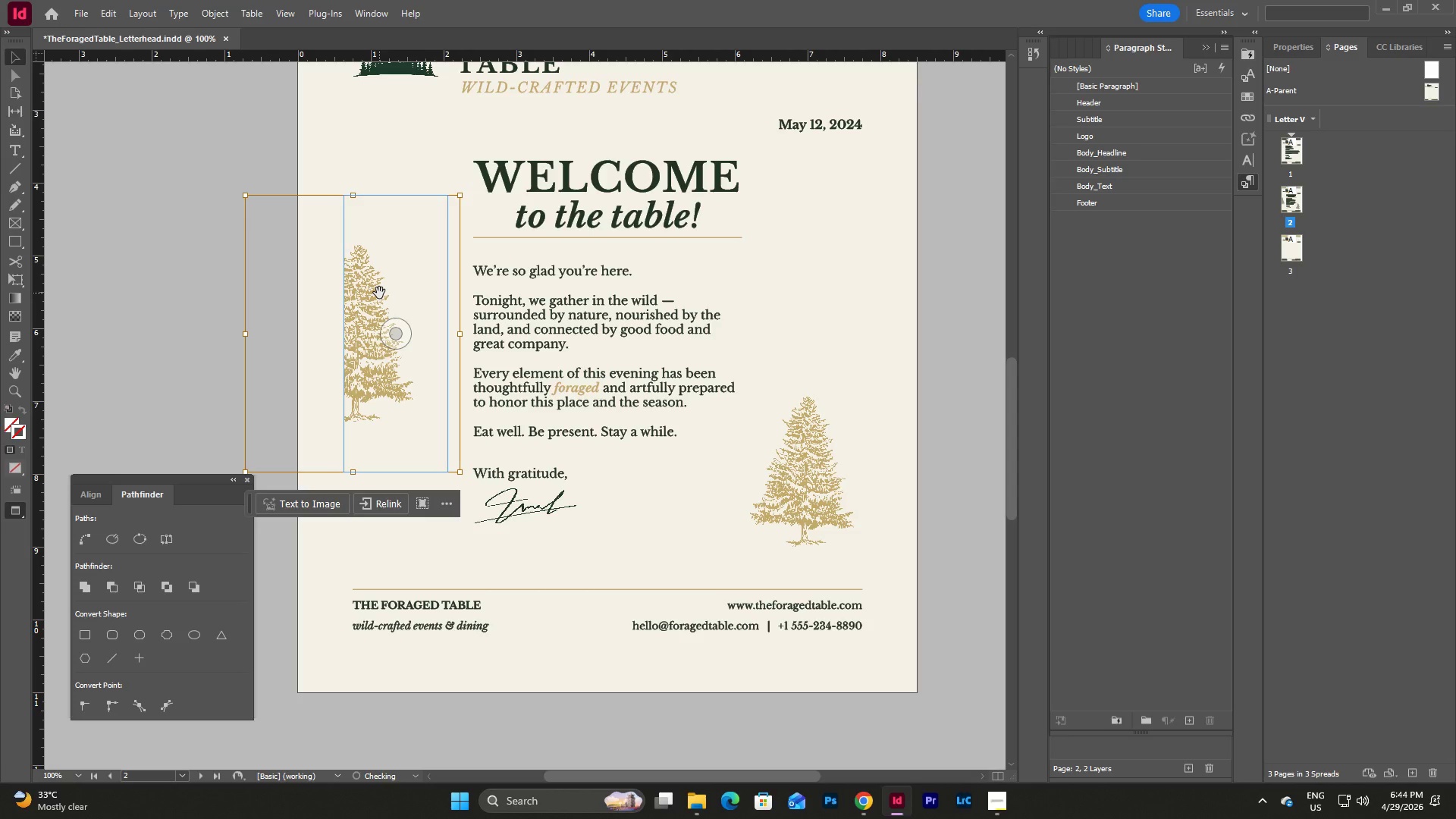 
left_click_drag(start_coordinate=[379, 293], to_coordinate=[373, 293])
 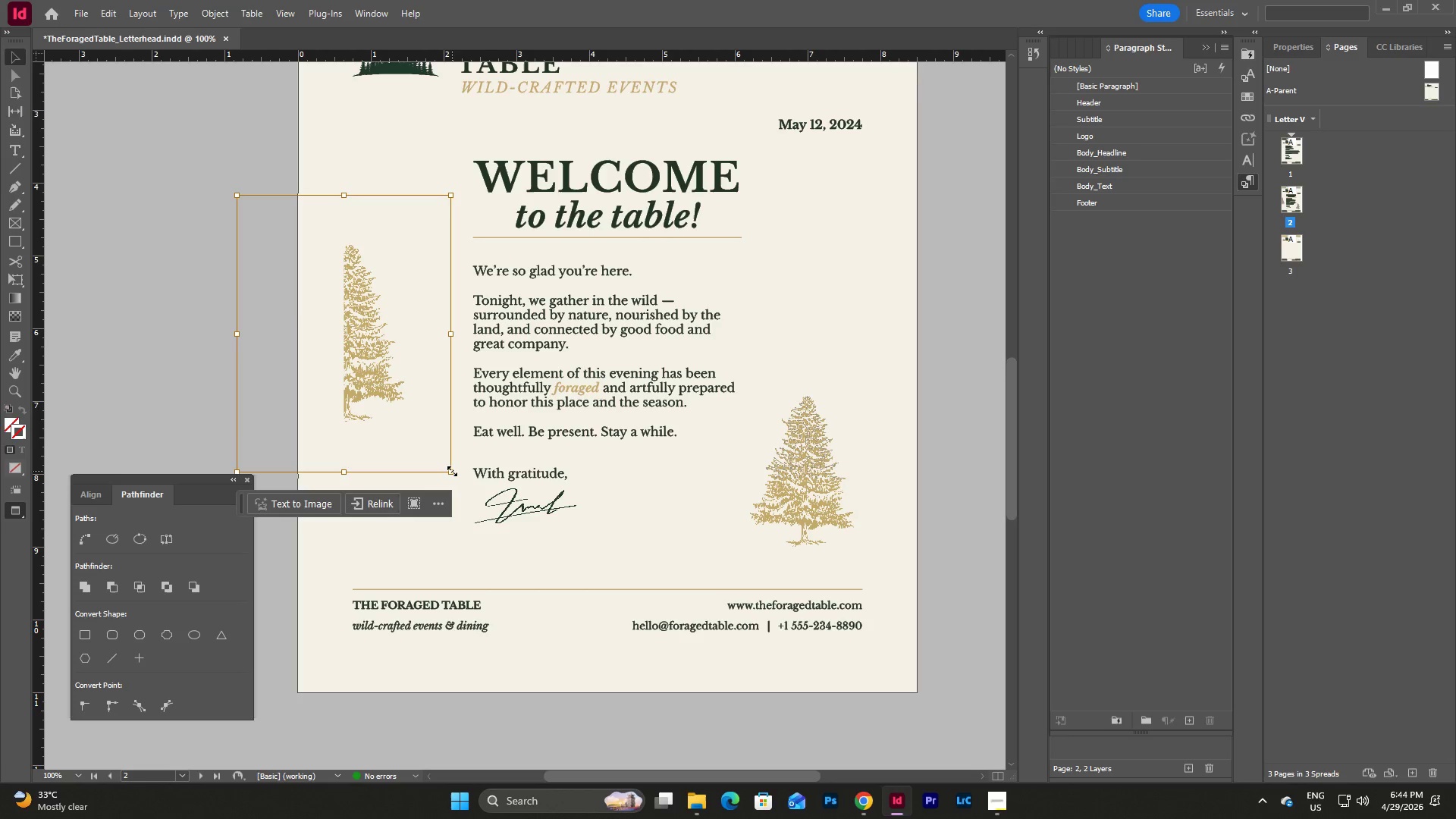 
hold_key(key=W, duration=1.42)
 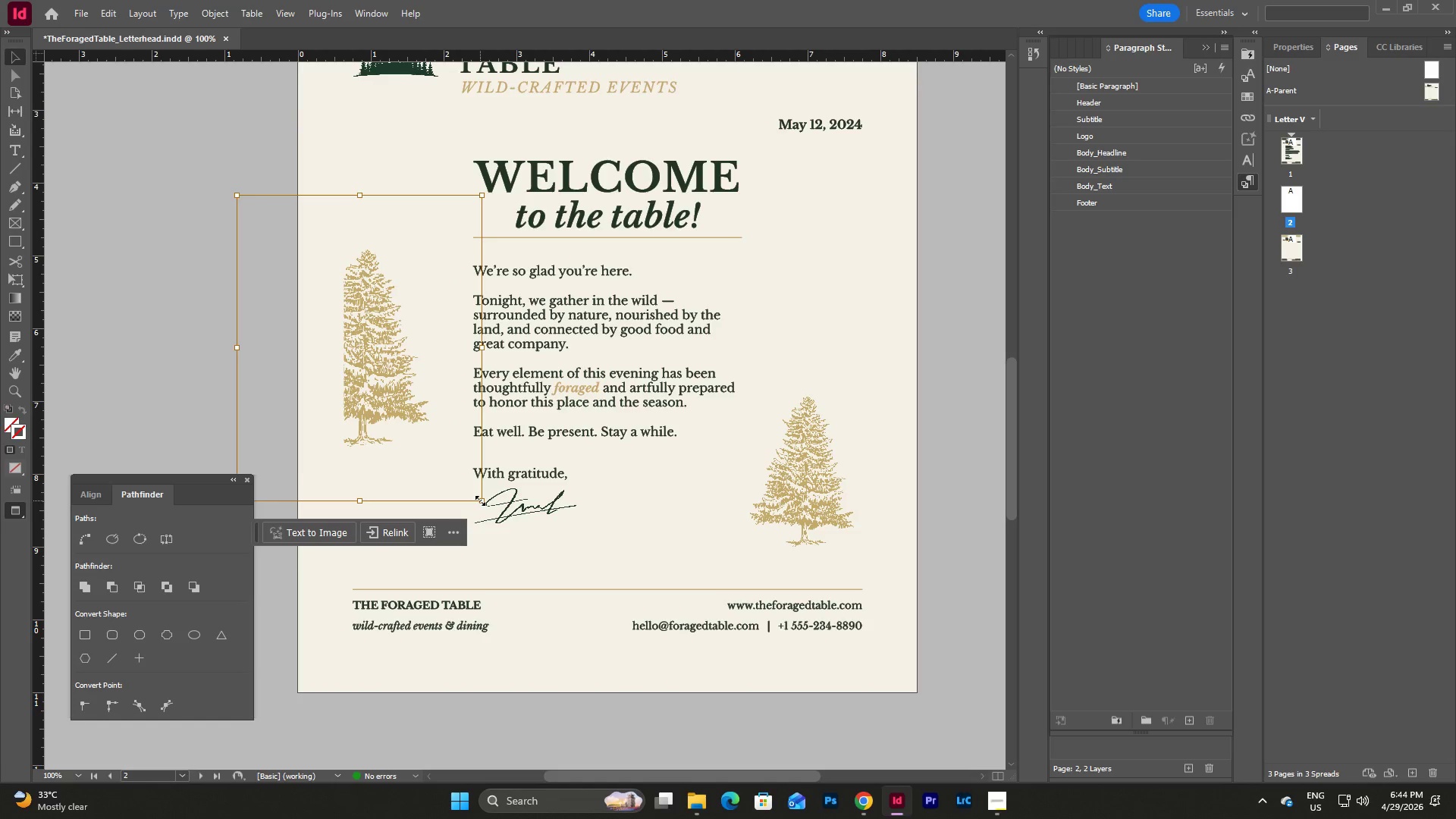 
left_click_drag(start_coordinate=[452, 471], to_coordinate=[480, 500])
 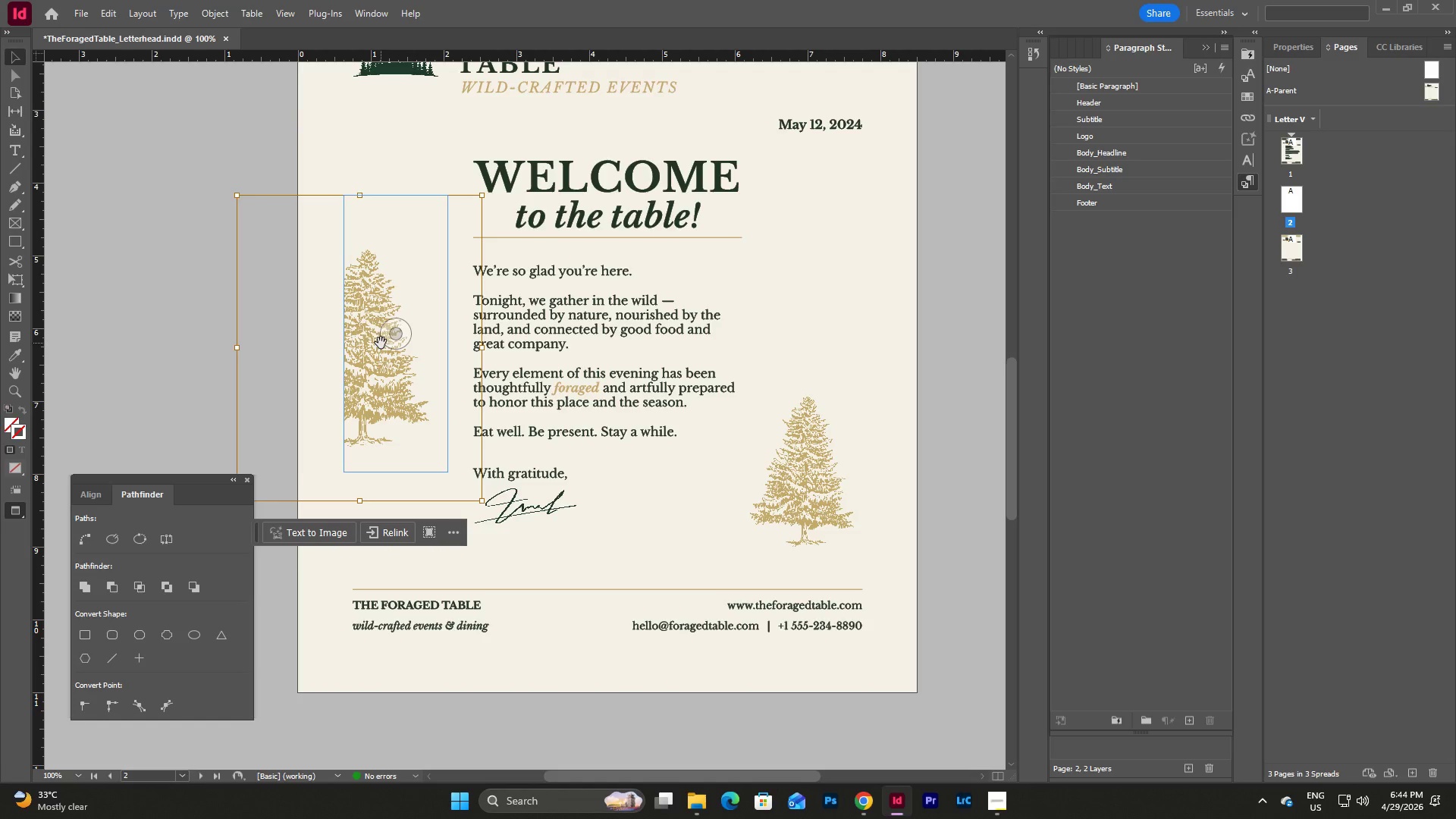 
hold_key(key=W, duration=1.09)
 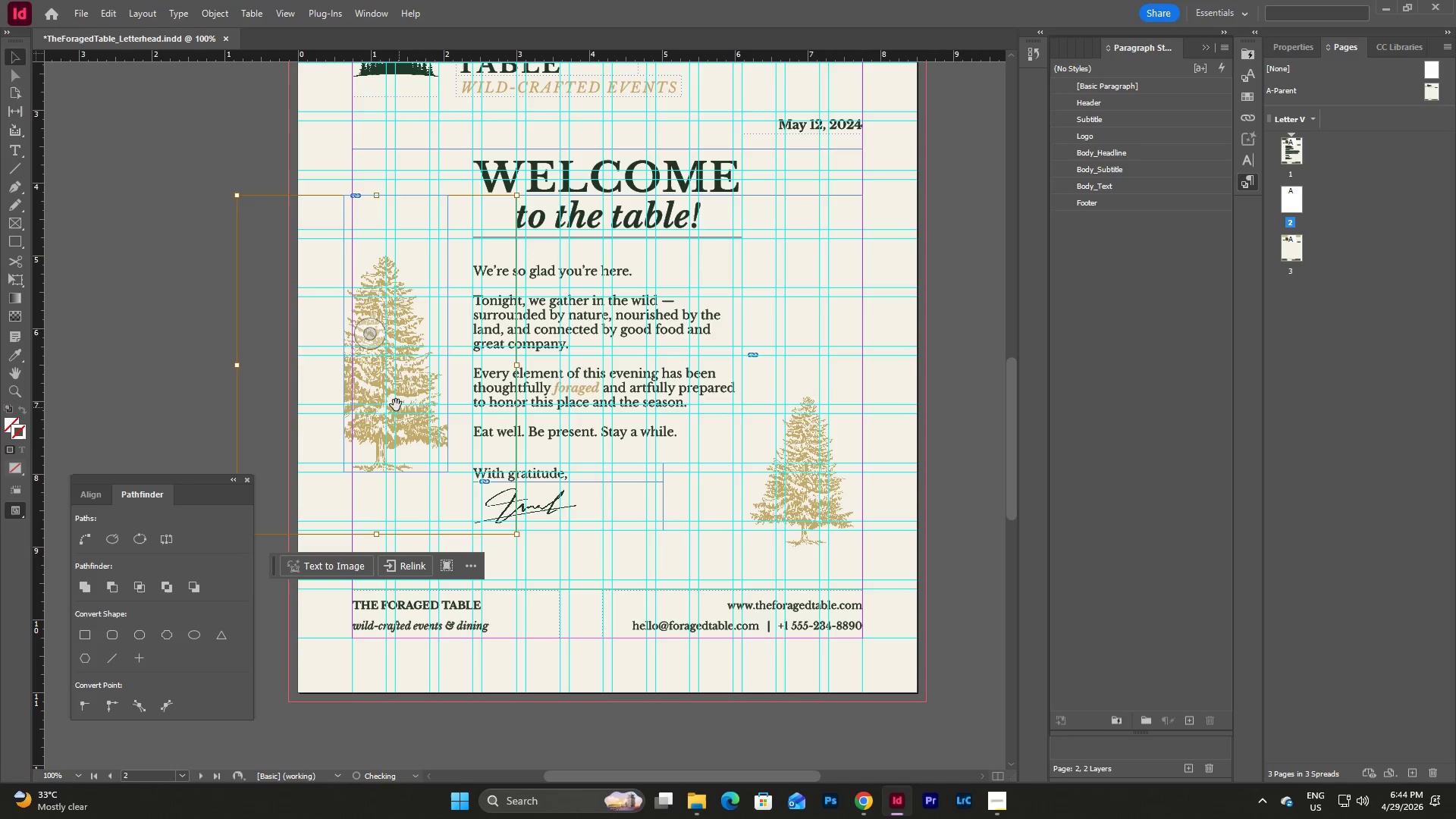 
left_click_drag(start_coordinate=[485, 501], to_coordinate=[514, 535])
 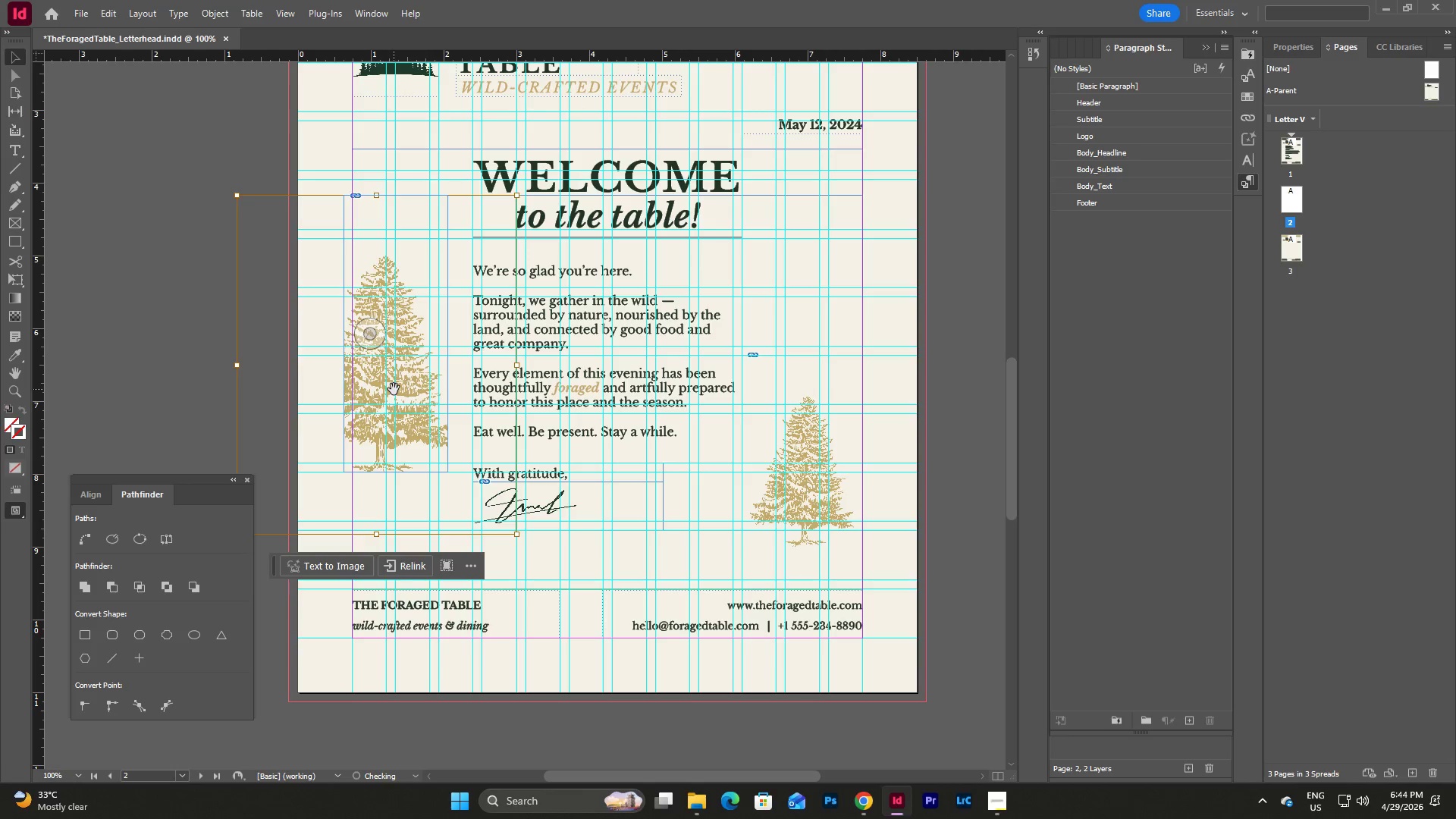 
left_click_drag(start_coordinate=[394, 389], to_coordinate=[393, 376])
 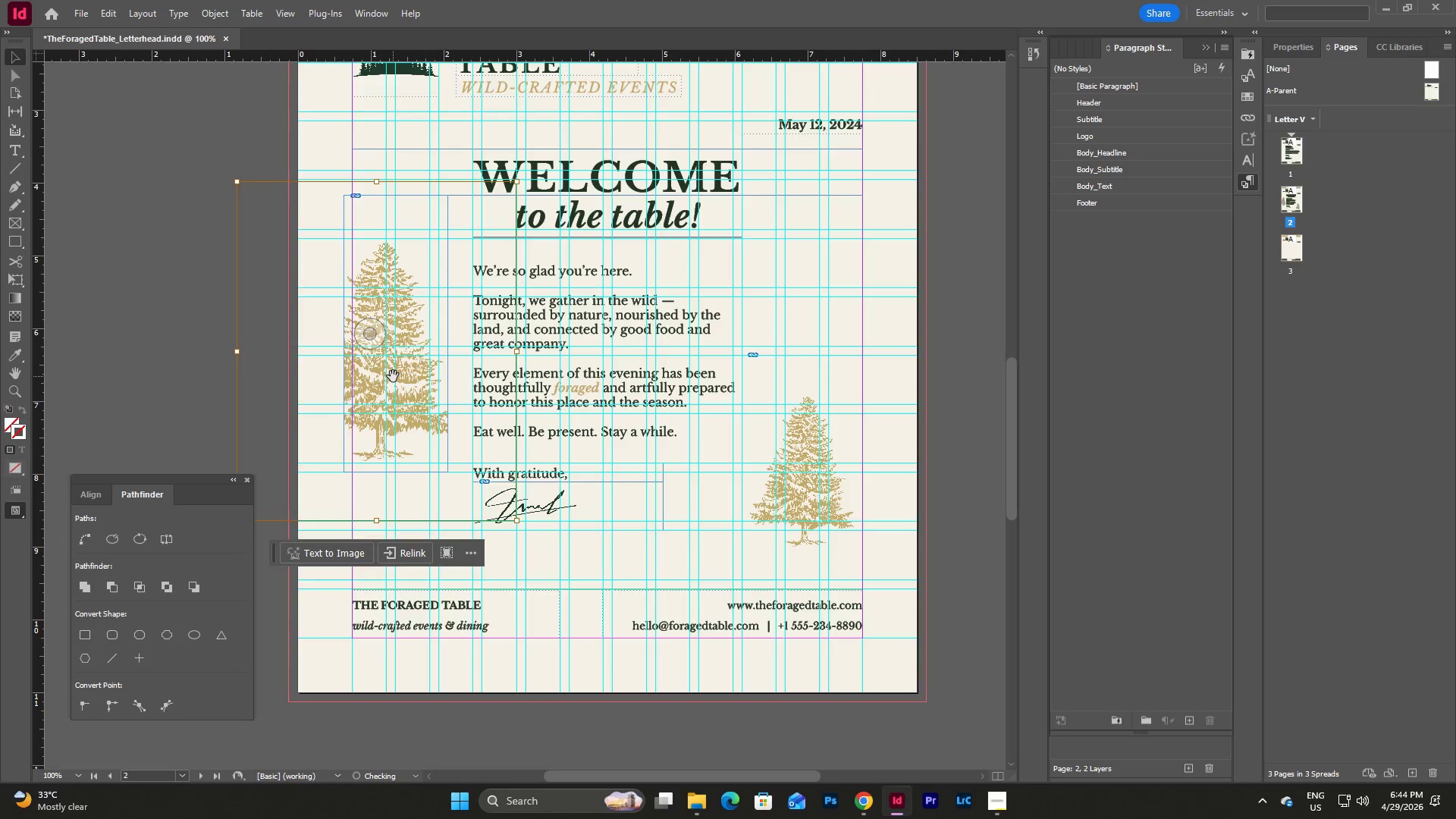 
key(W)
 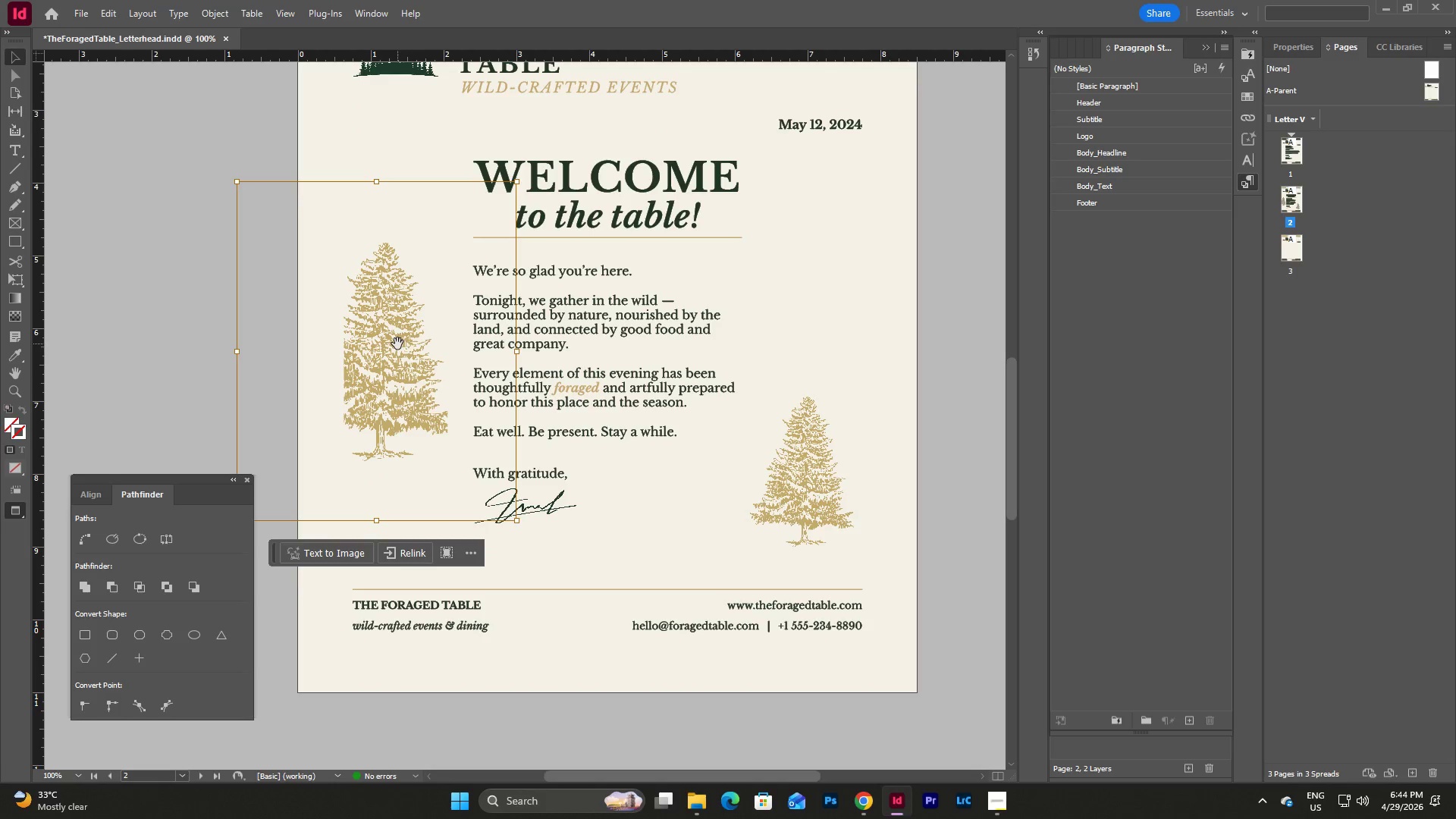 
left_click_drag(start_coordinate=[397, 344], to_coordinate=[397, 334])
 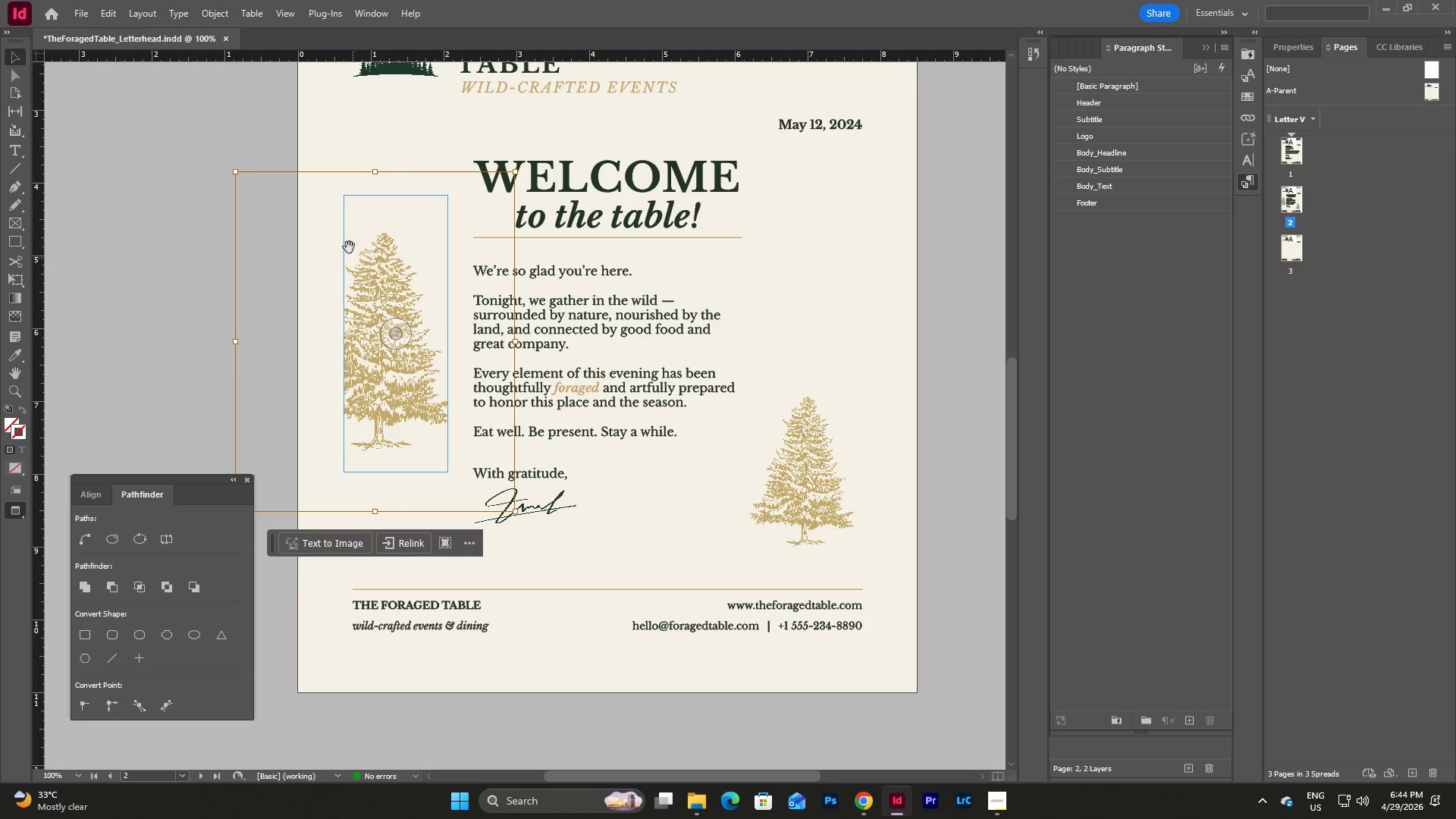 
left_click_drag(start_coordinate=[397, 283], to_coordinate=[383, 283])
 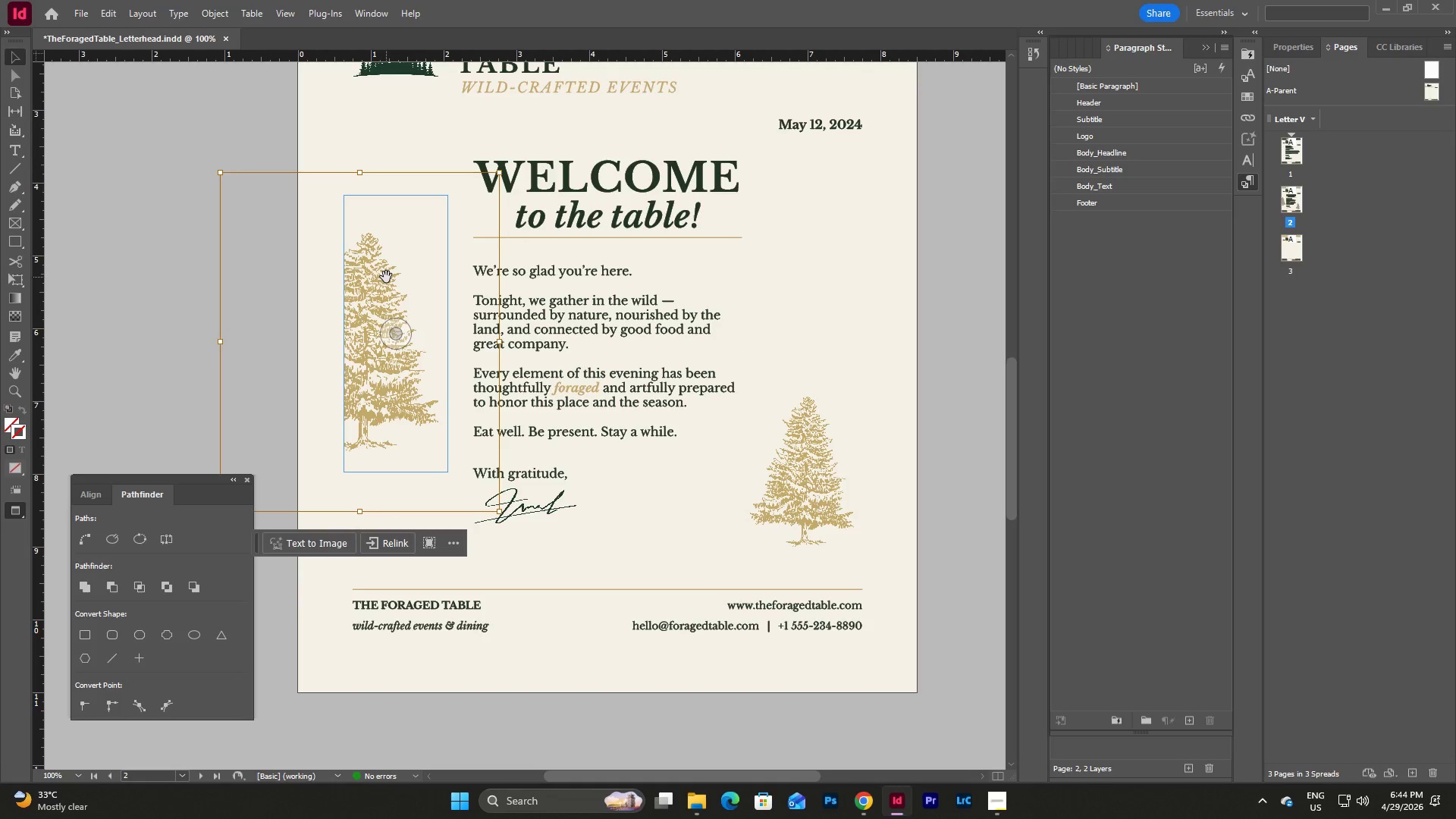 
left_click_drag(start_coordinate=[386, 277], to_coordinate=[386, 266])
 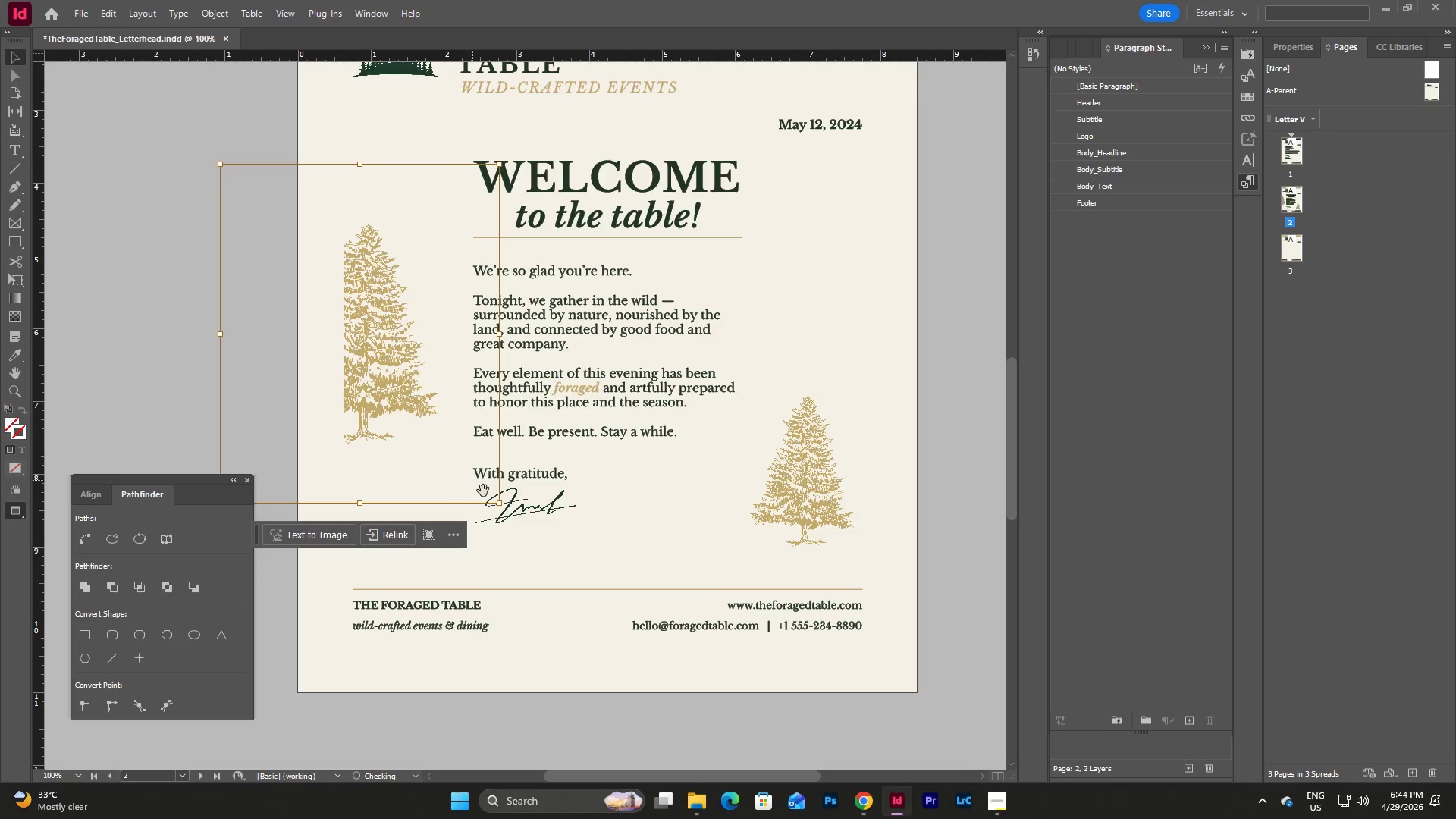 
hold_key(key=W, duration=0.47)
 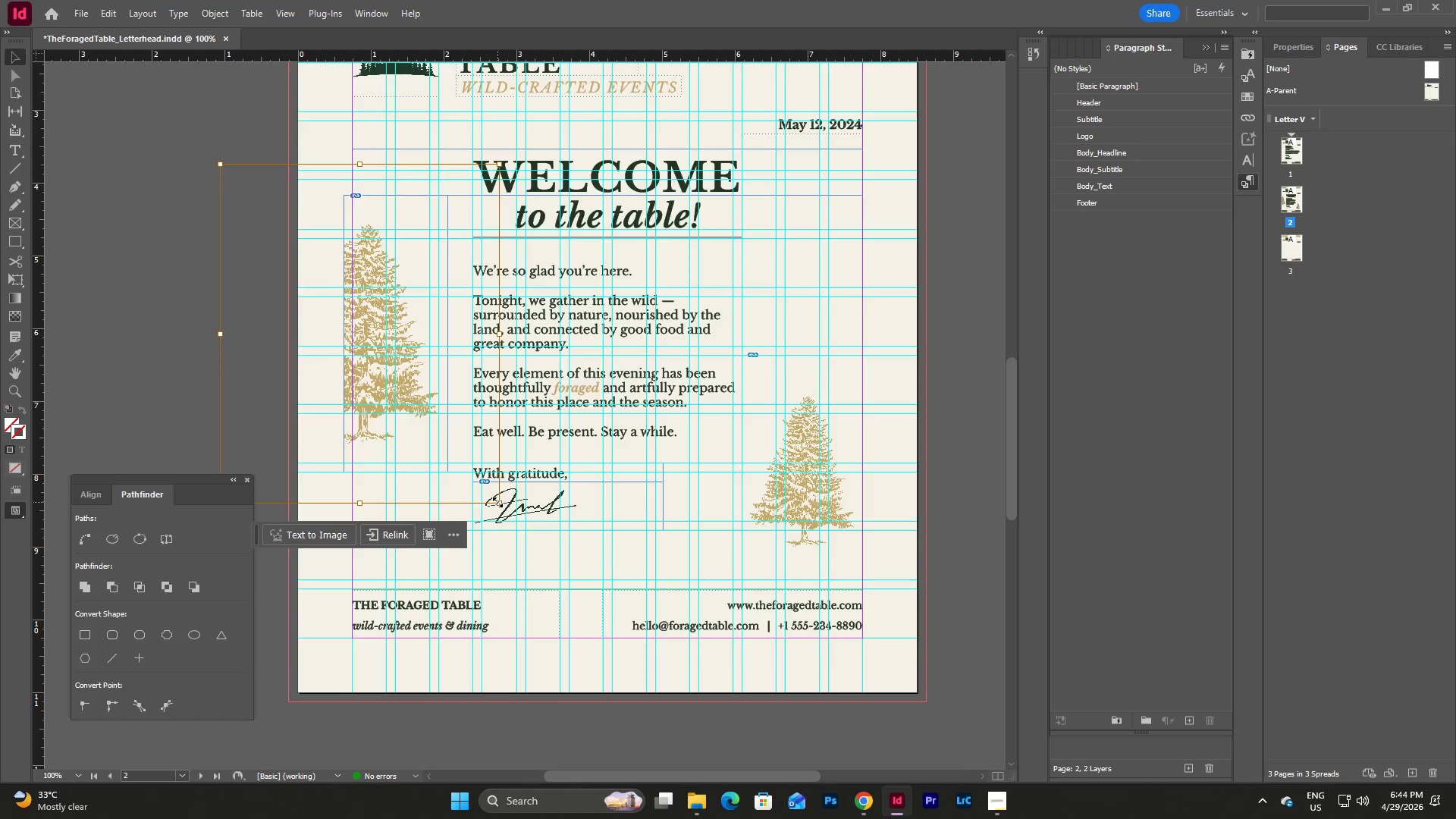 
key(W)
 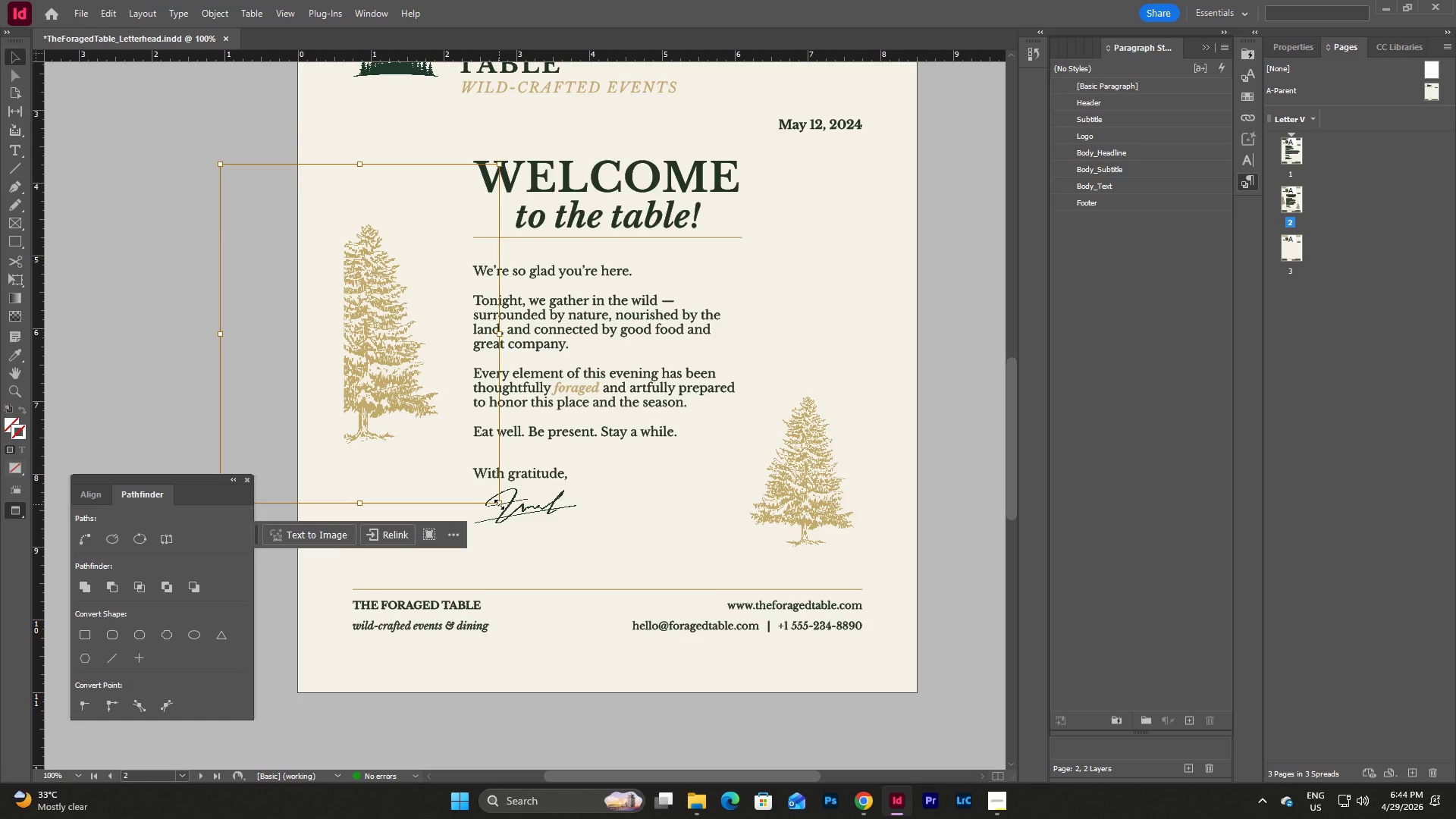 
hold_key(key=ShiftLeft, duration=1.16)
left_click_drag(start_coordinate=[499, 504], to_coordinate=[512, 518])
 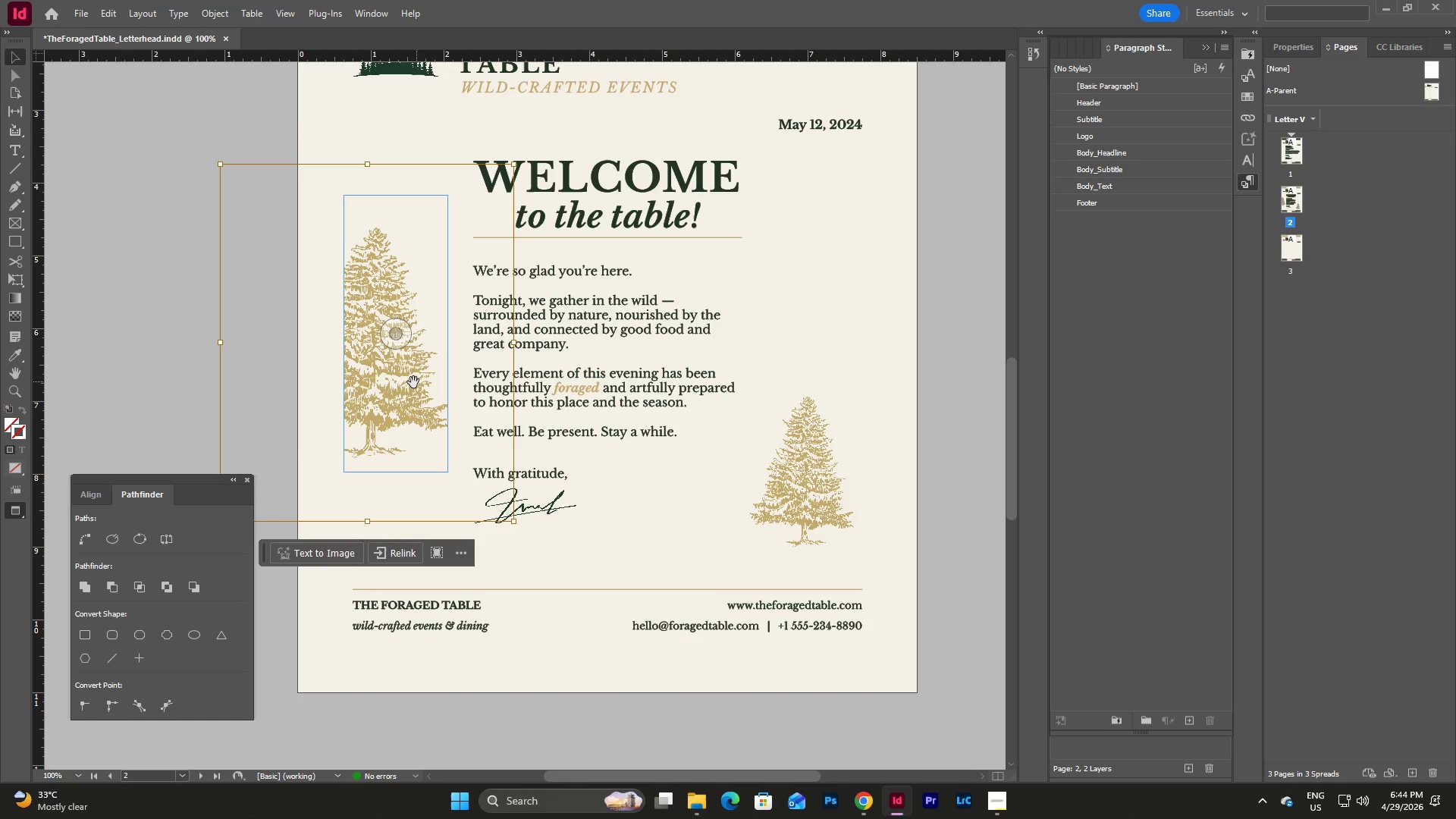 
left_click_drag(start_coordinate=[394, 289], to_coordinate=[393, 276])
 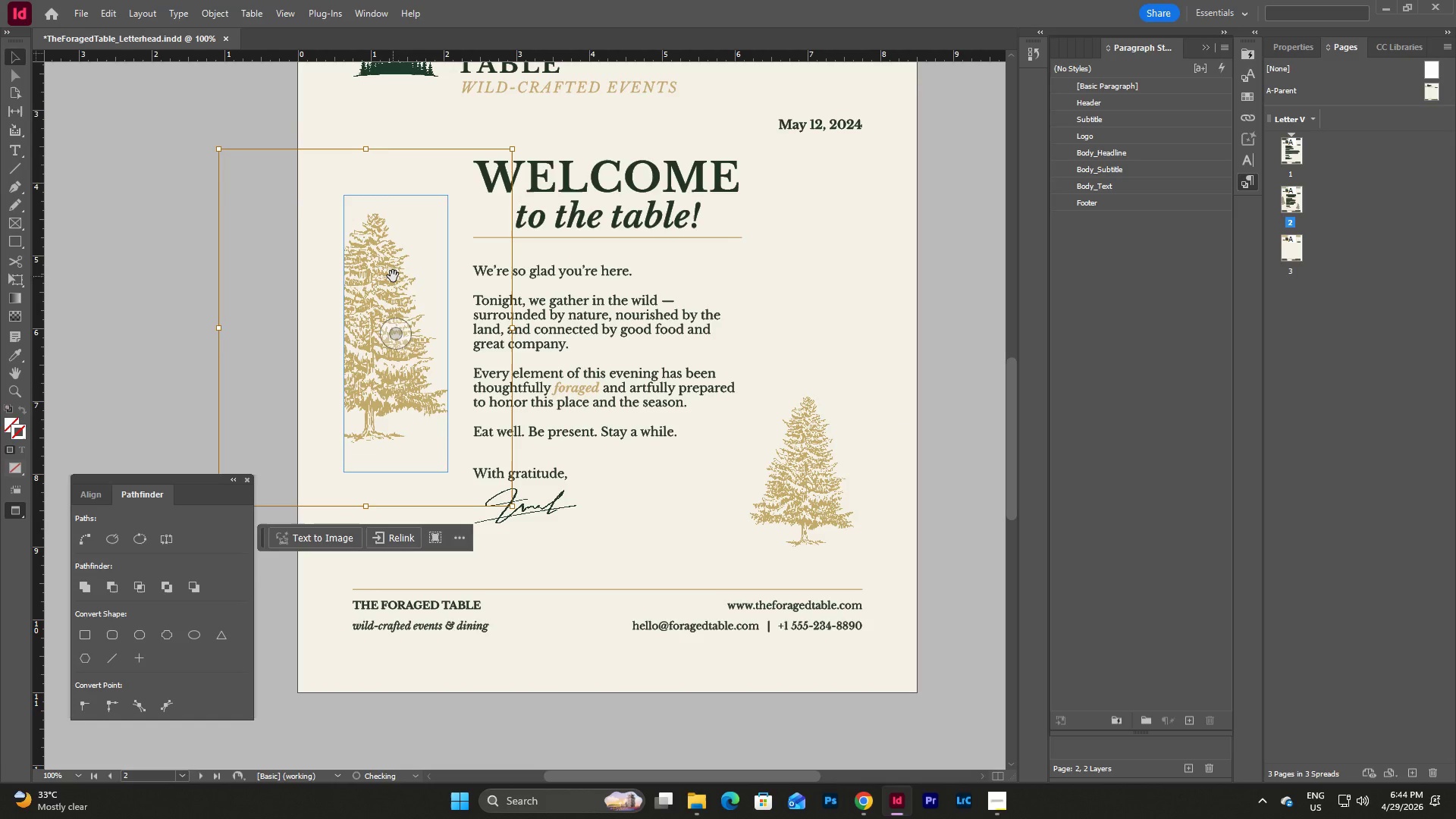 
left_click_drag(start_coordinate=[393, 276], to_coordinate=[393, 263])
 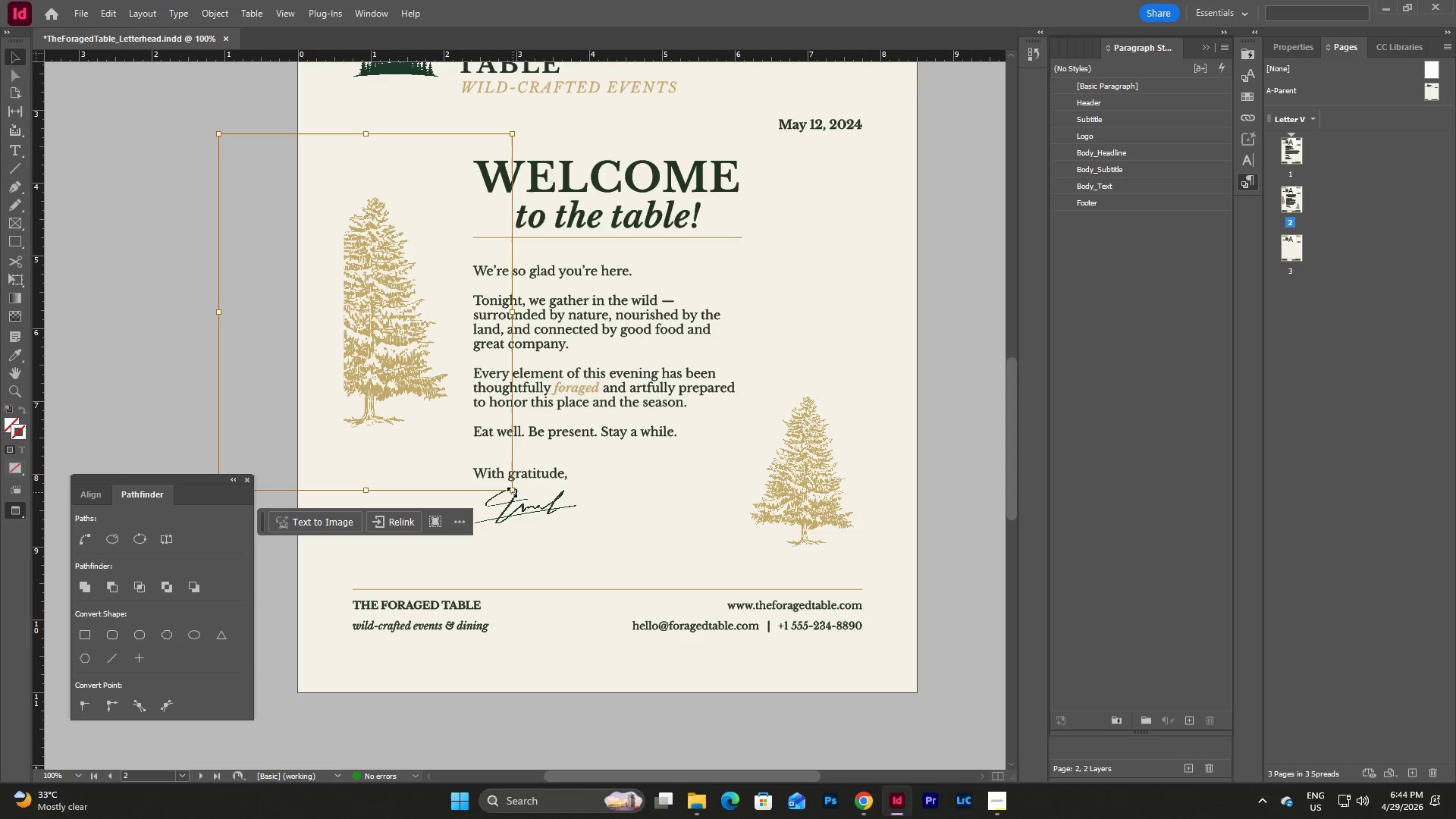 
hold_key(key=A, duration=1.09)
 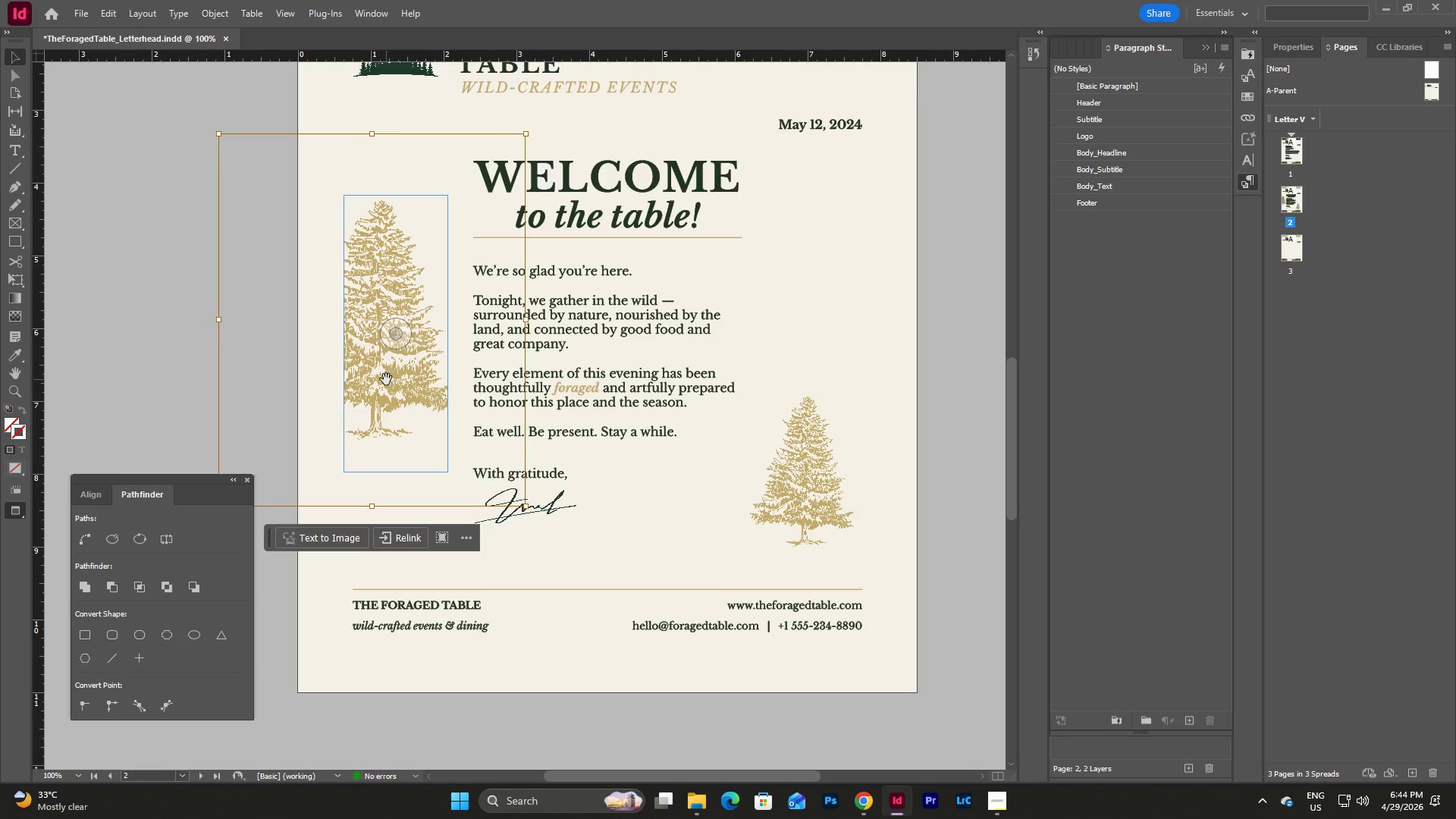 
left_click_drag(start_coordinate=[512, 491], to_coordinate=[526, 504])
 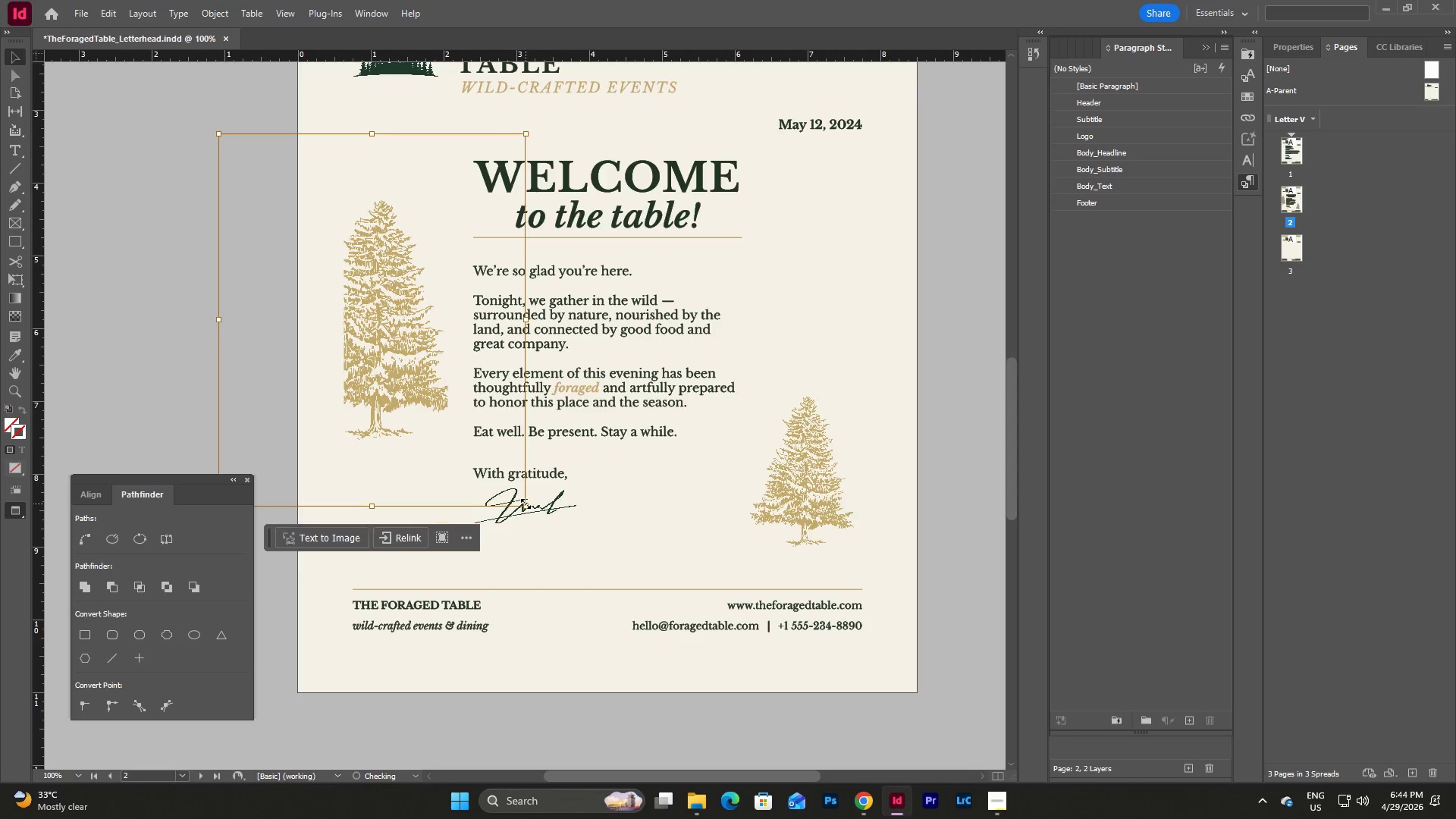 
double_click([386, 379])
 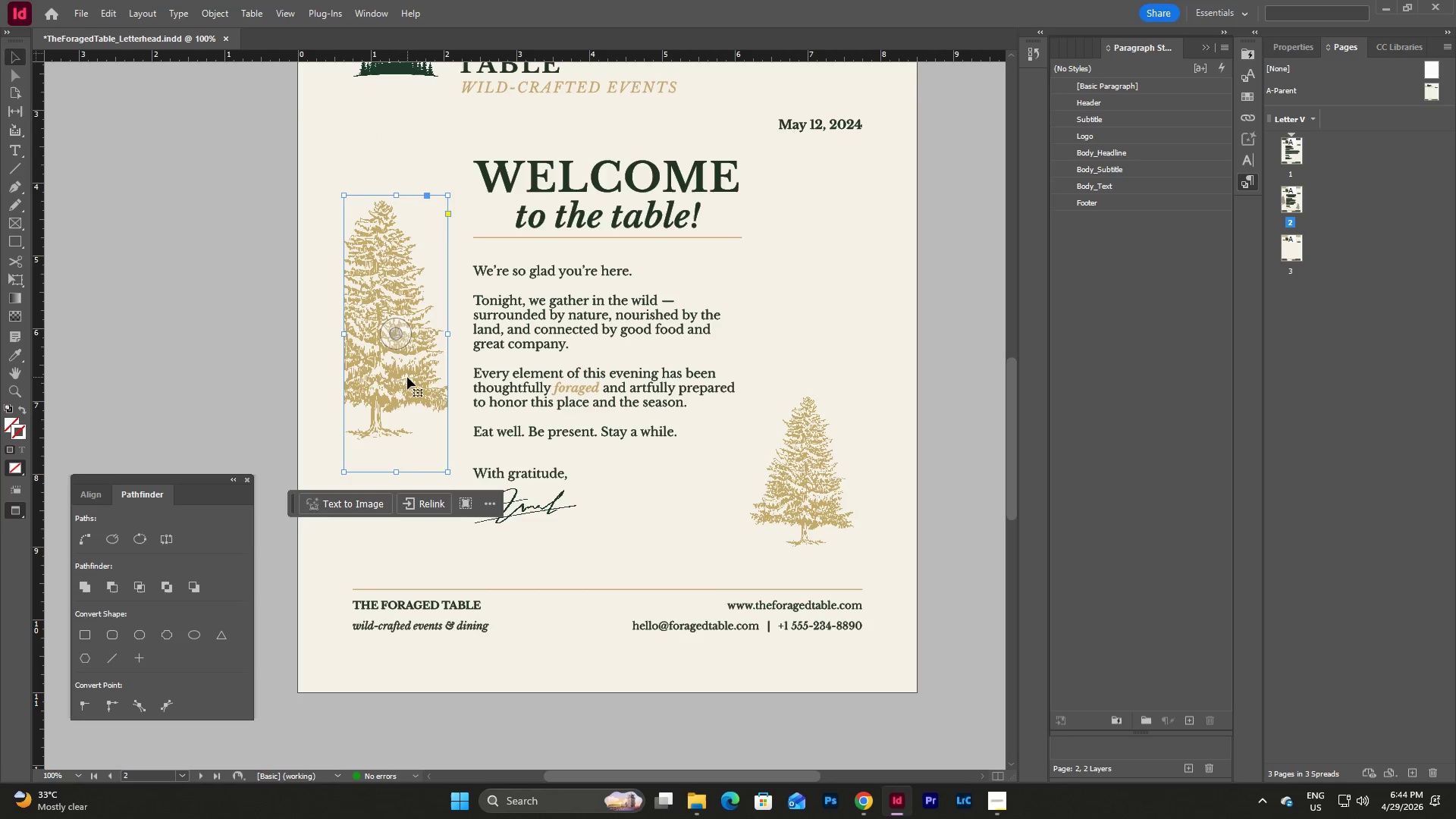 
left_click_drag(start_coordinate=[407, 377], to_coordinate=[393, 377])
 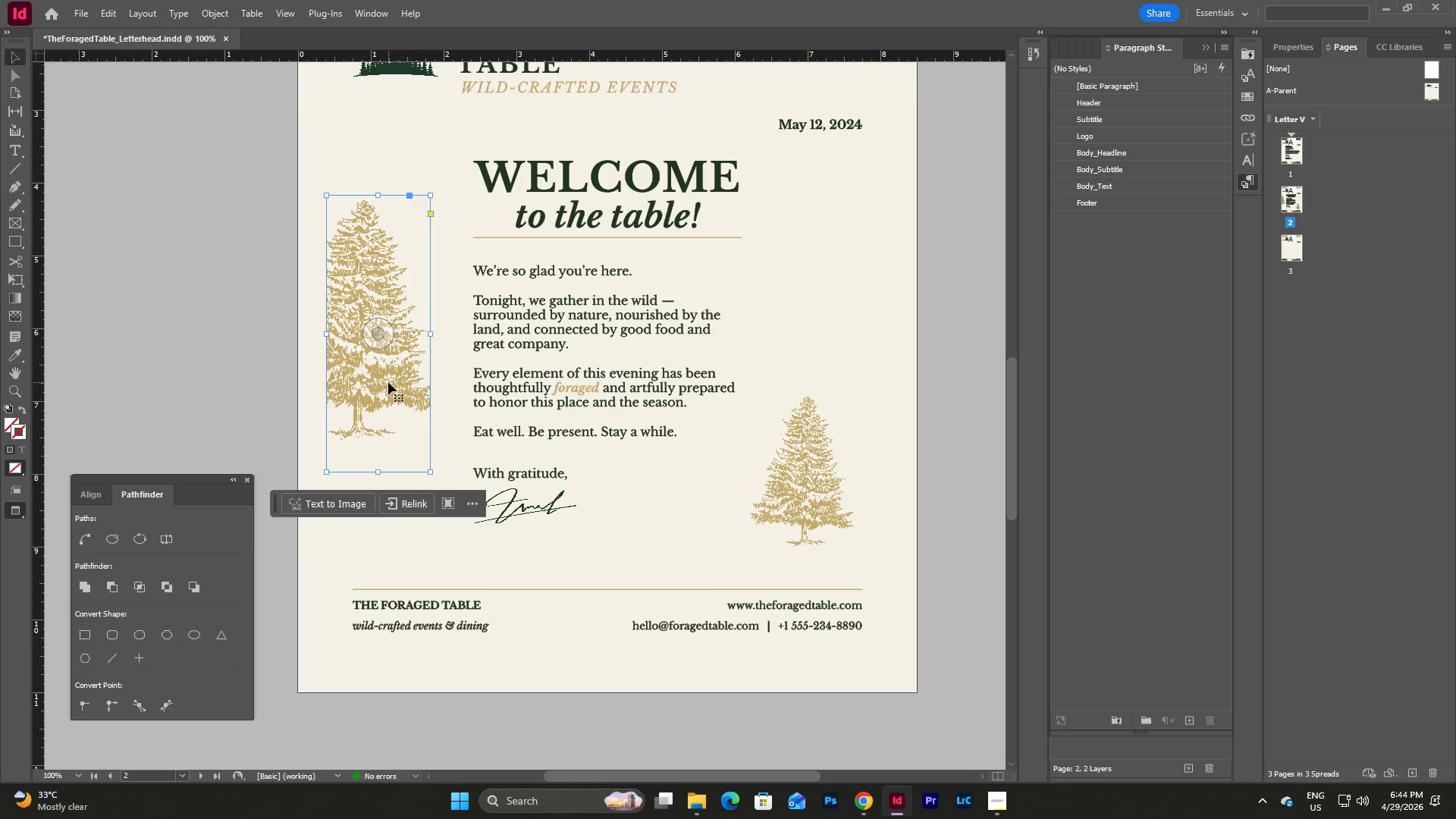 
left_click_drag(start_coordinate=[388, 382], to_coordinate=[389, 393])
 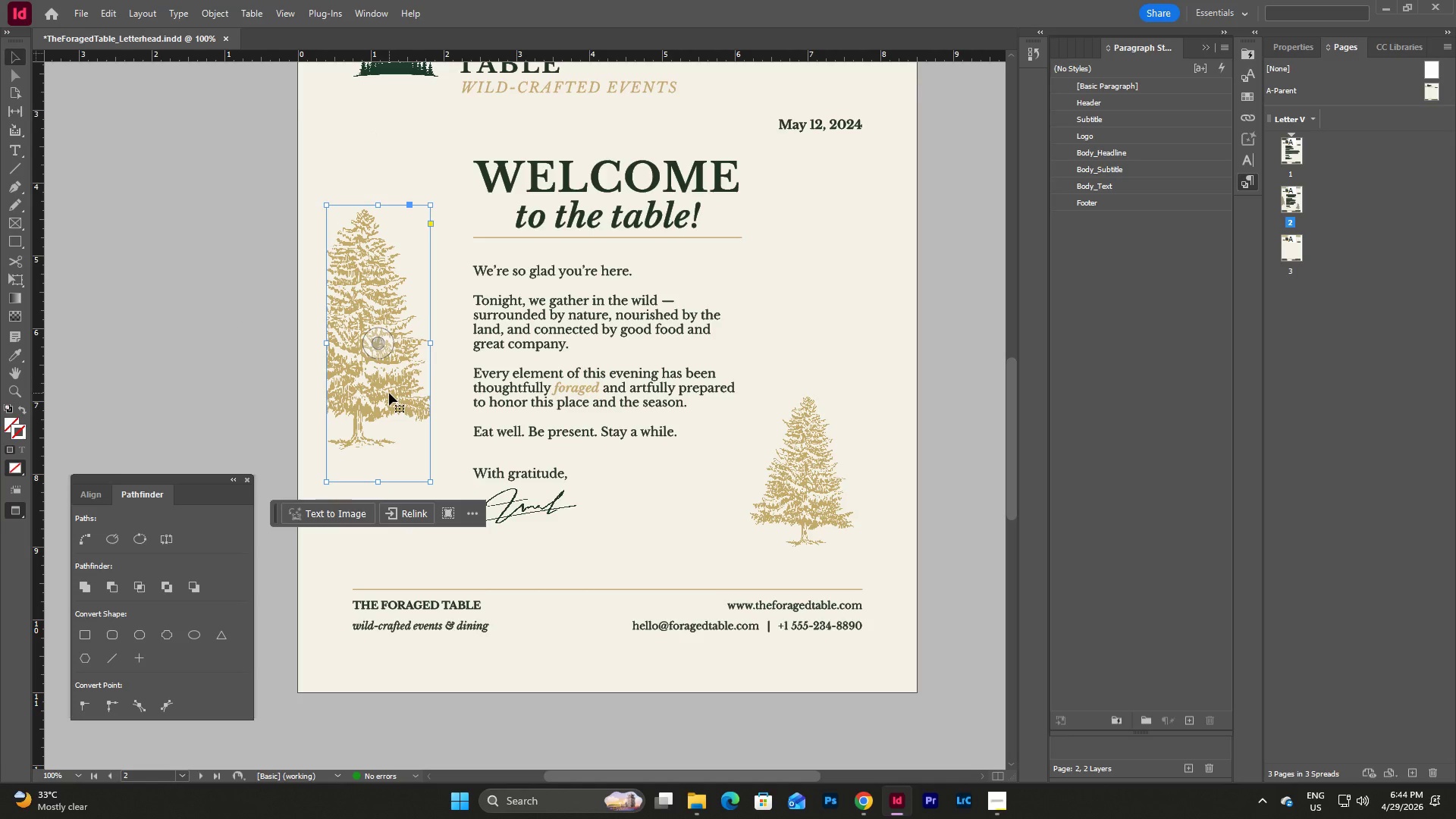 
key(Control+Z)
 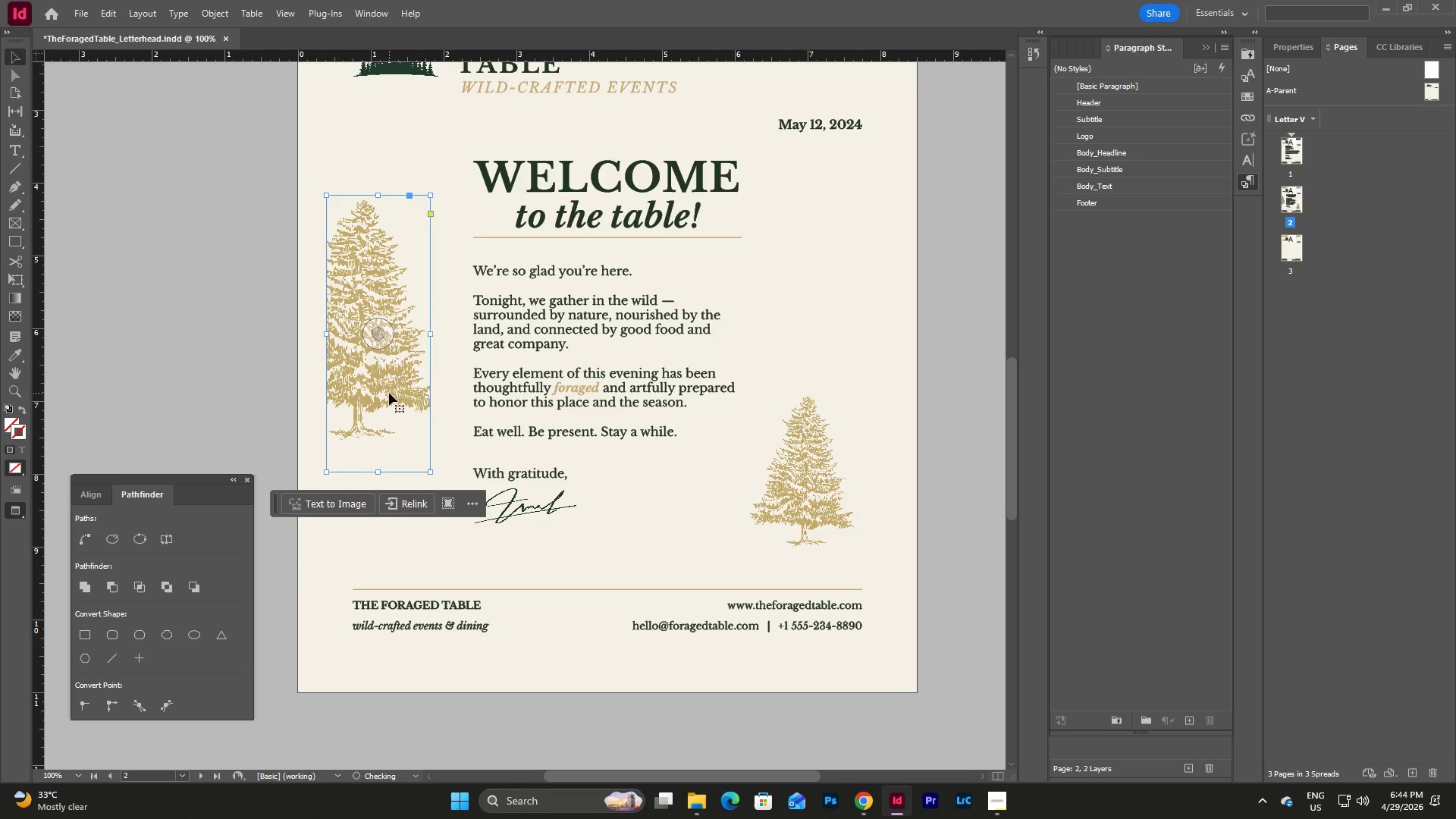 
key(Control+Z)
 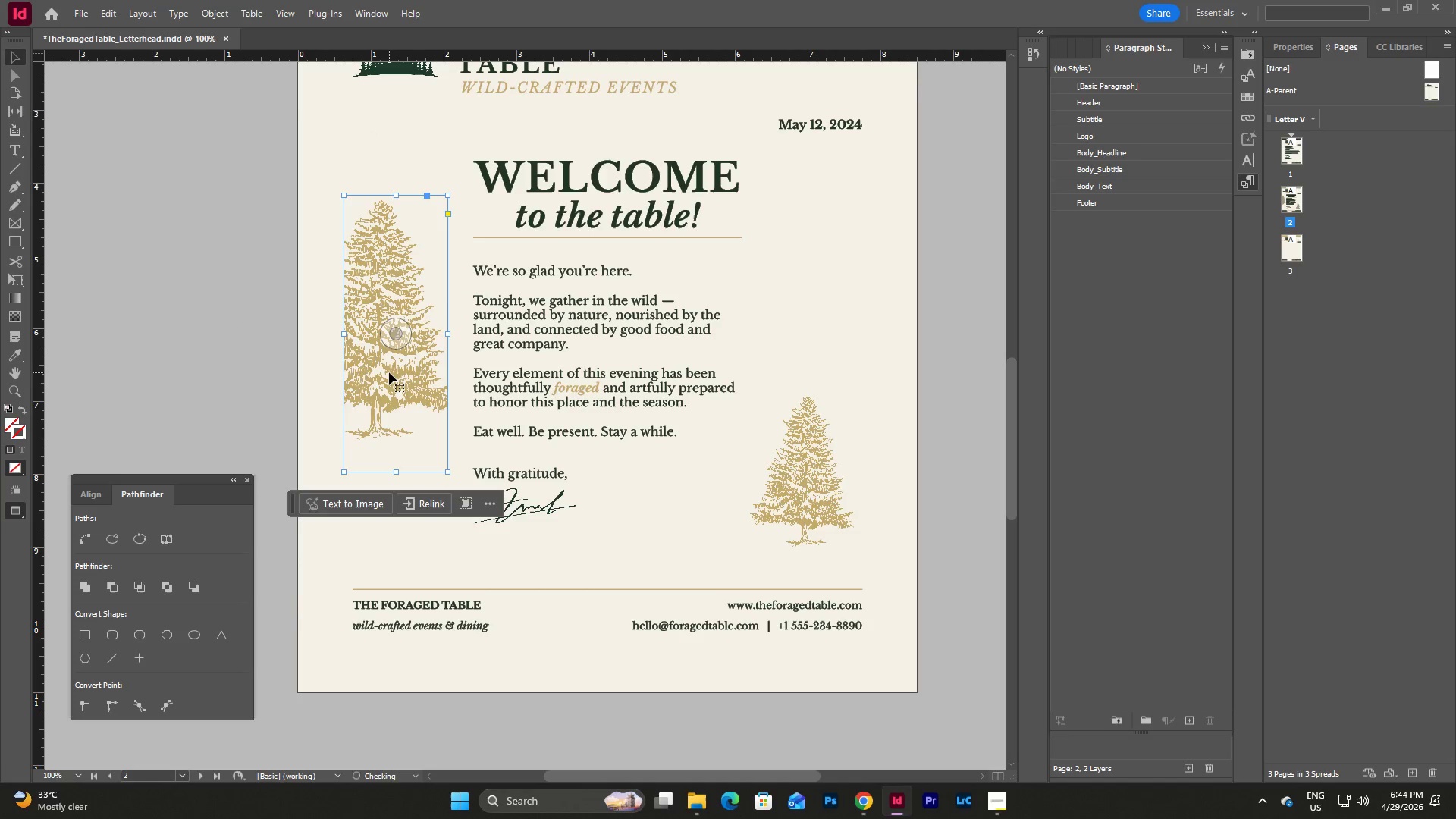 
double_click([389, 372])
 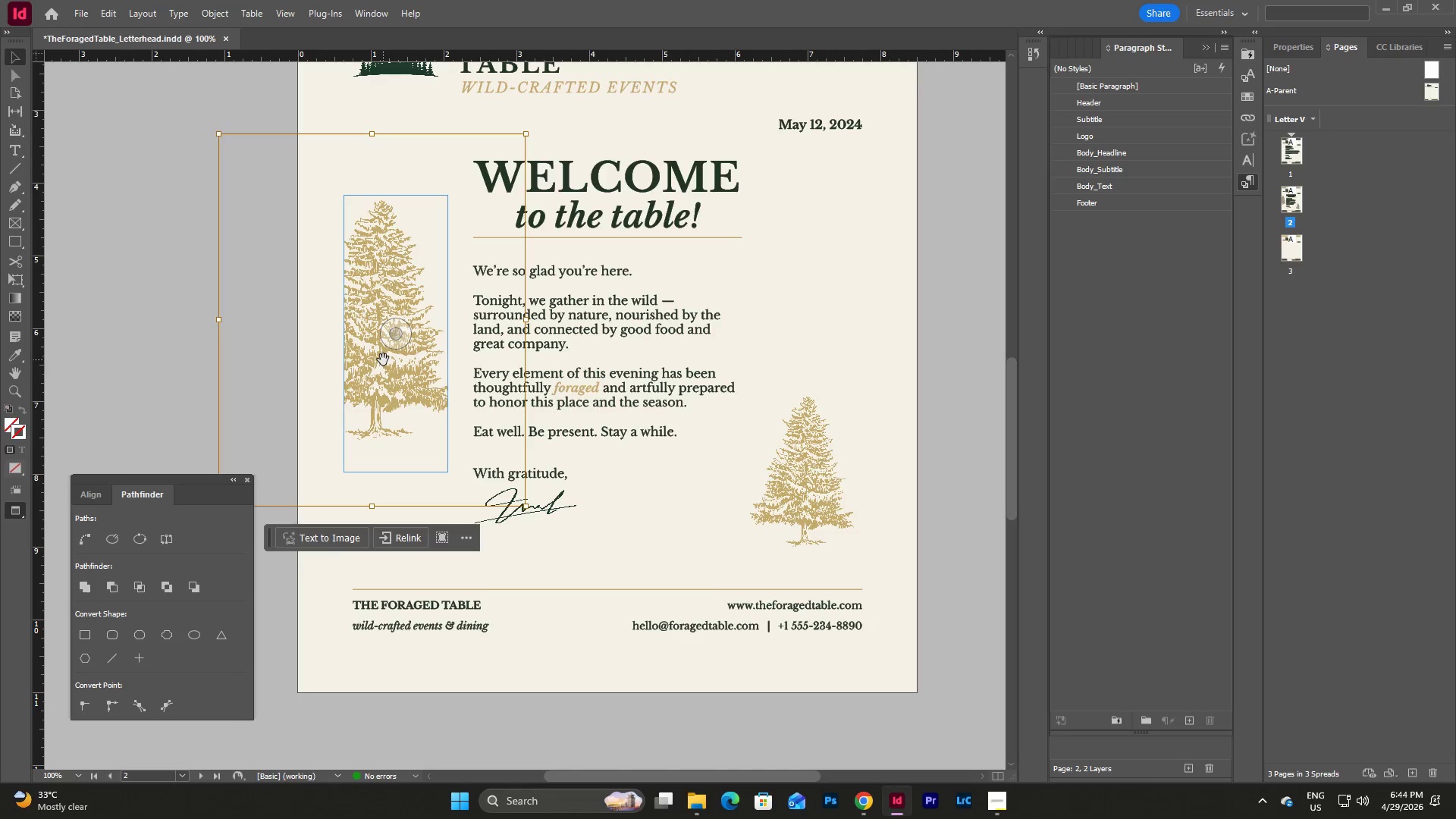 
left_click_drag(start_coordinate=[383, 359], to_coordinate=[366, 359])
 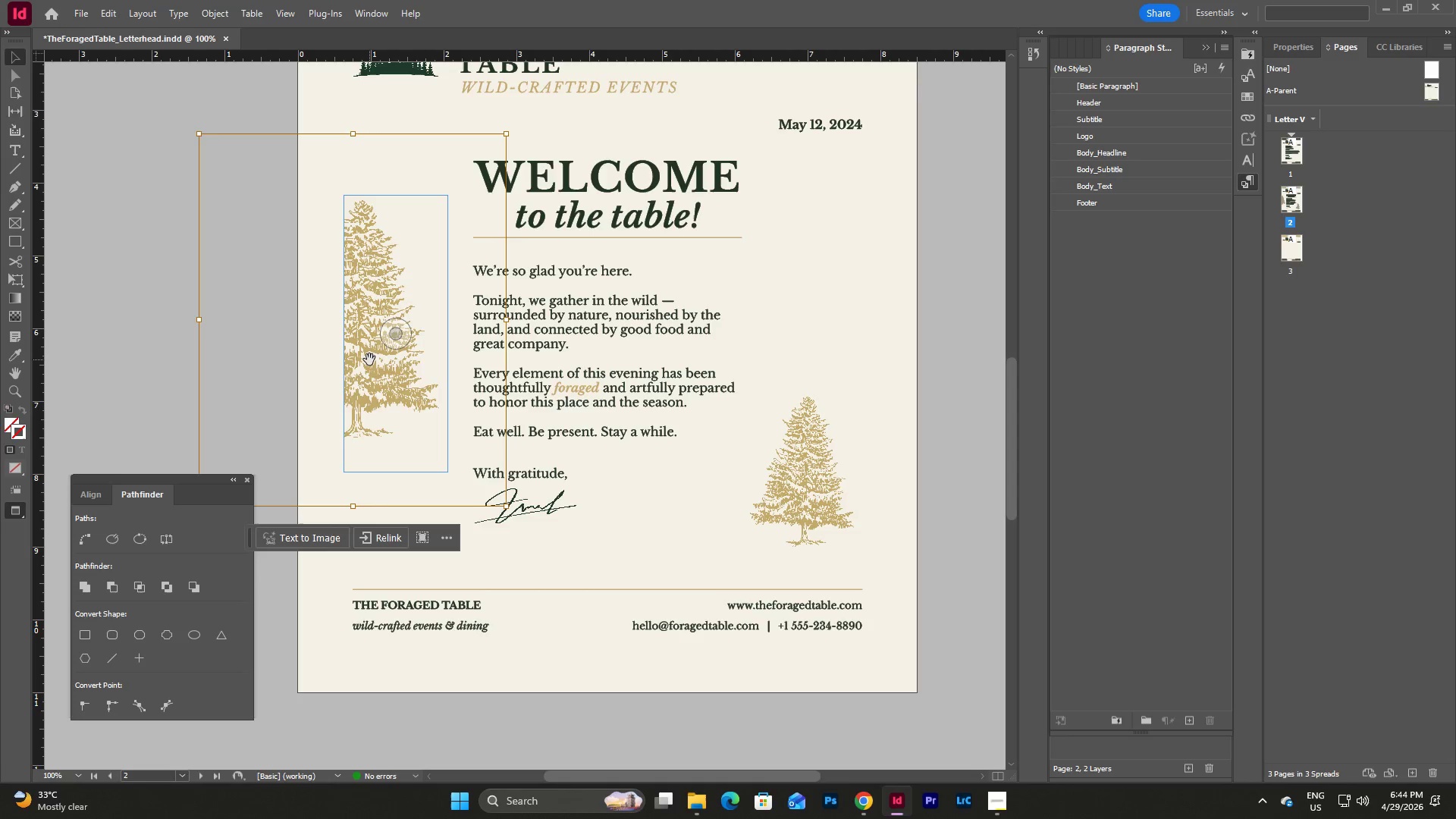 
left_click_drag(start_coordinate=[369, 359], to_coordinate=[359, 359])
 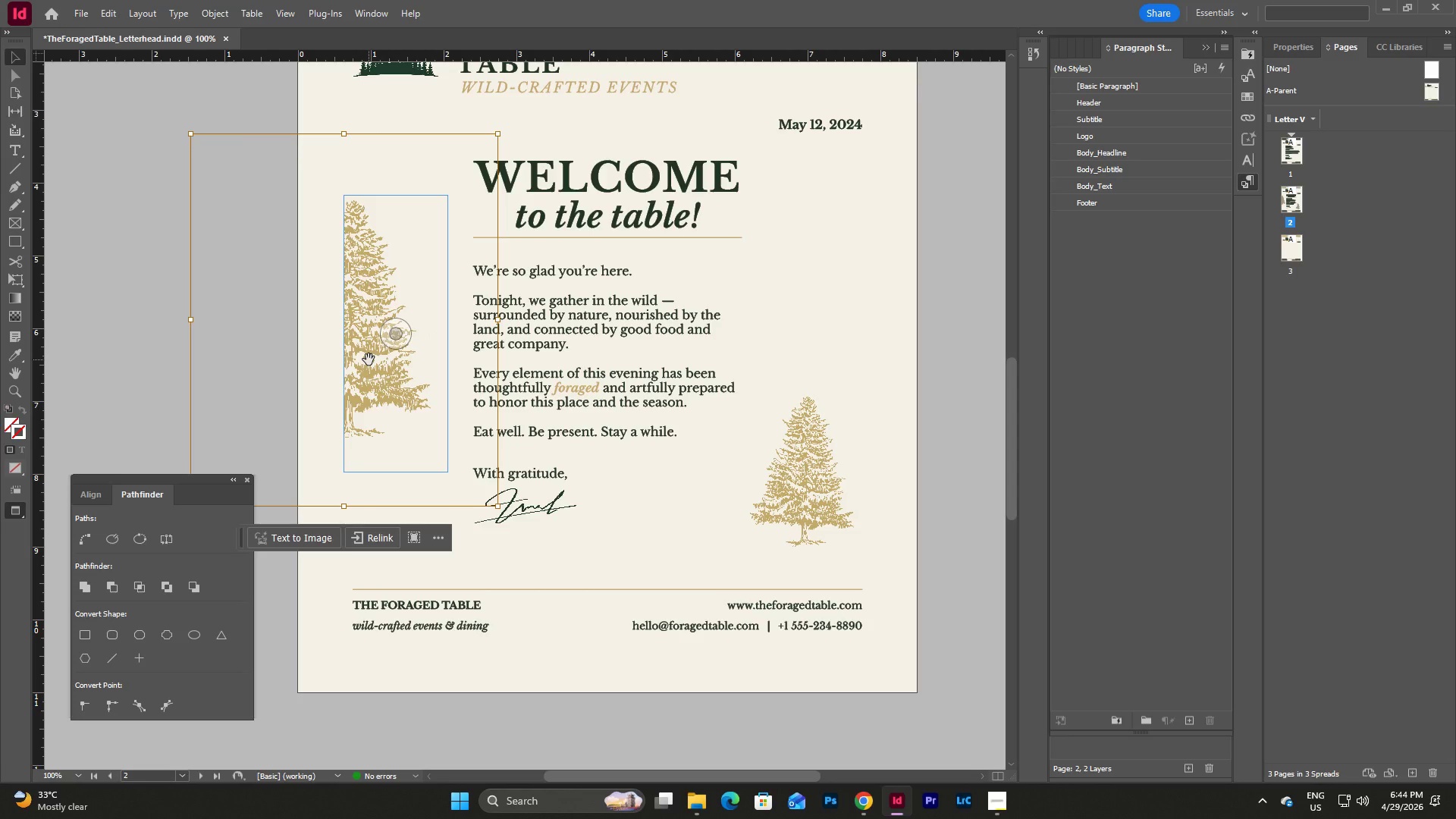 
left_click_drag(start_coordinate=[369, 359], to_coordinate=[365, 359])
 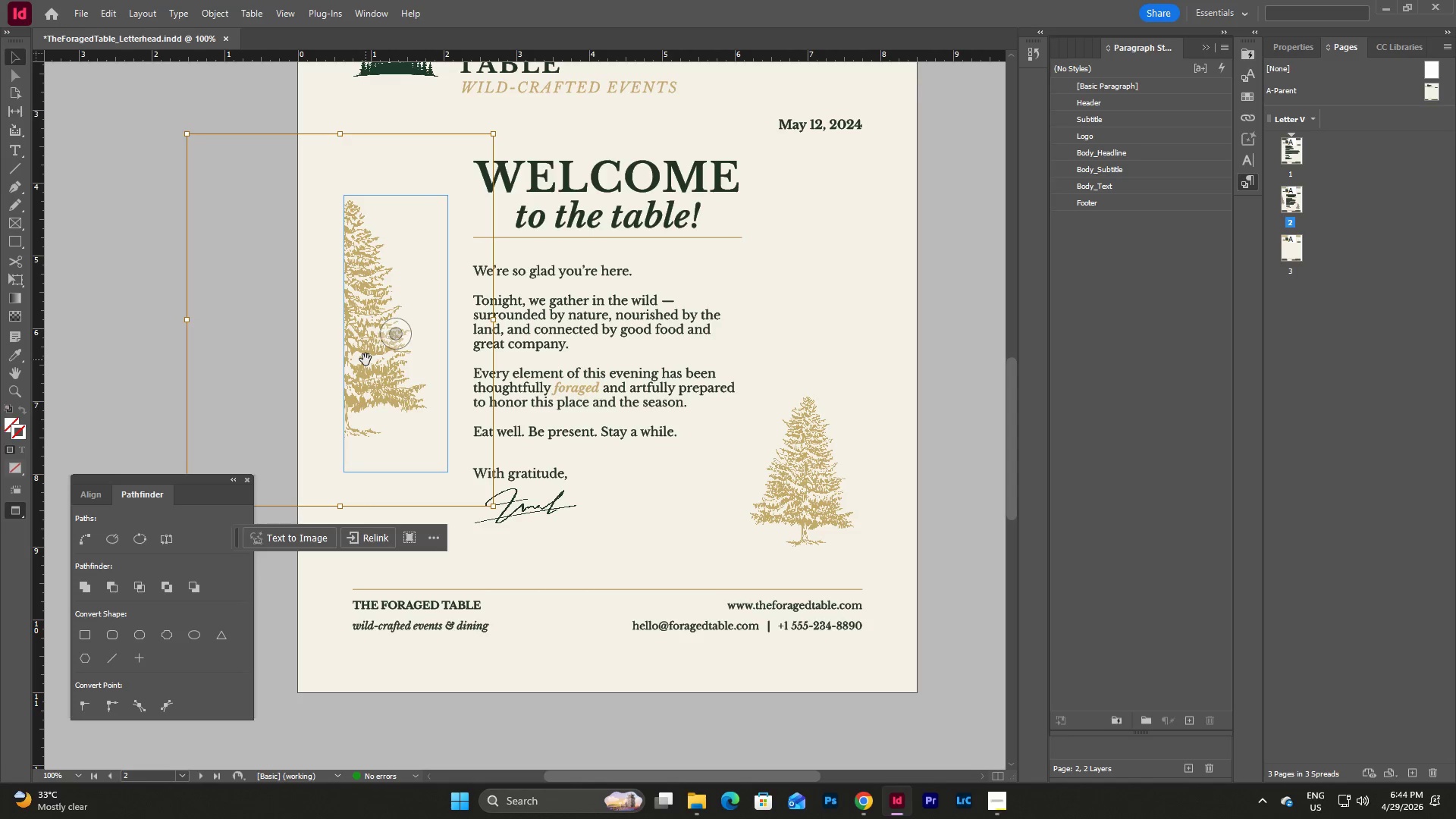 
left_click_drag(start_coordinate=[366, 359], to_coordinate=[370, 359])
 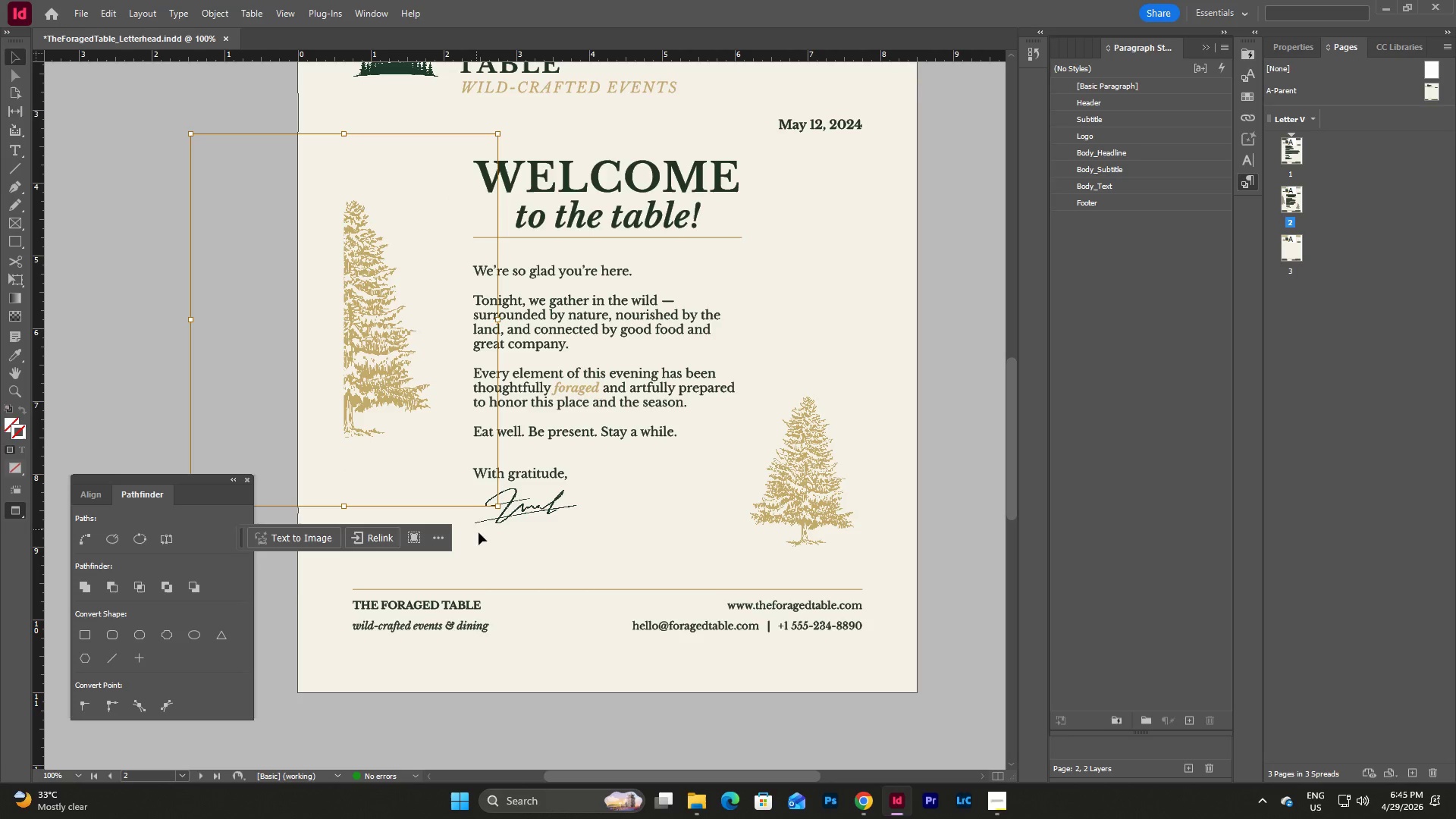 
wait(5.28)
 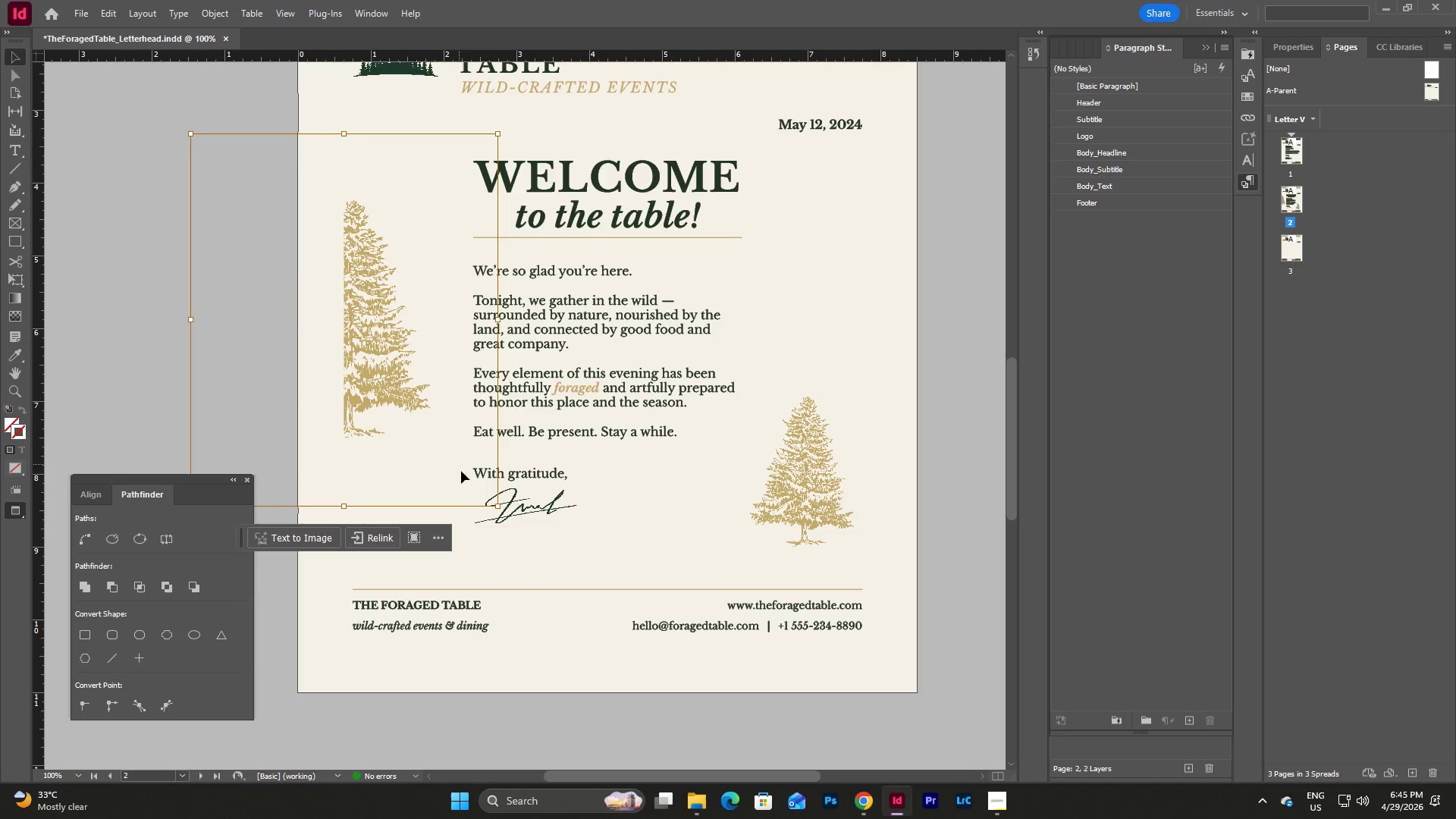 
hold_key(key=ShiftLeft, duration=0.86)
left_click_drag(start_coordinate=[498, 505], to_coordinate=[515, 524])
 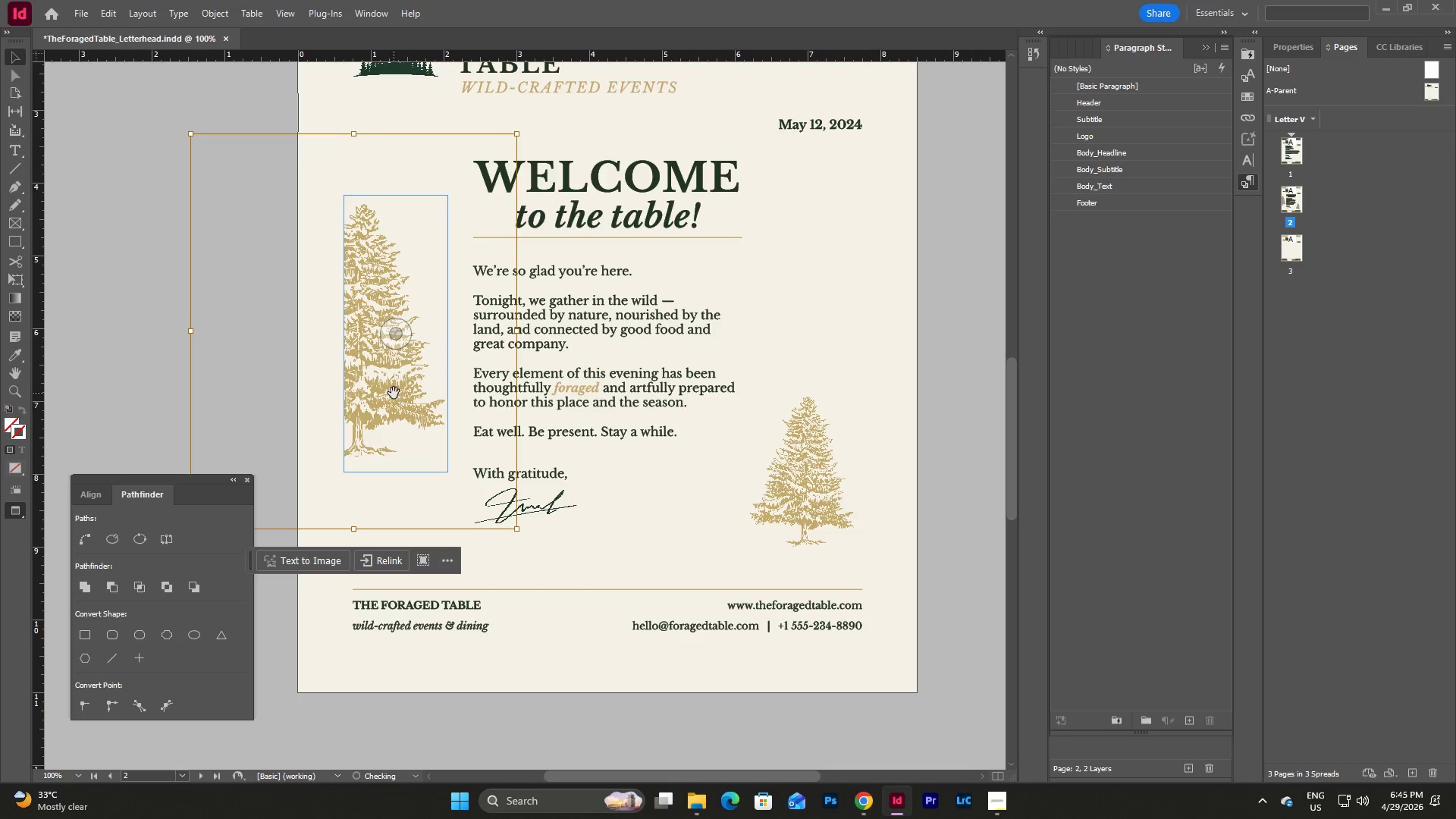 
double_click([394, 393])
 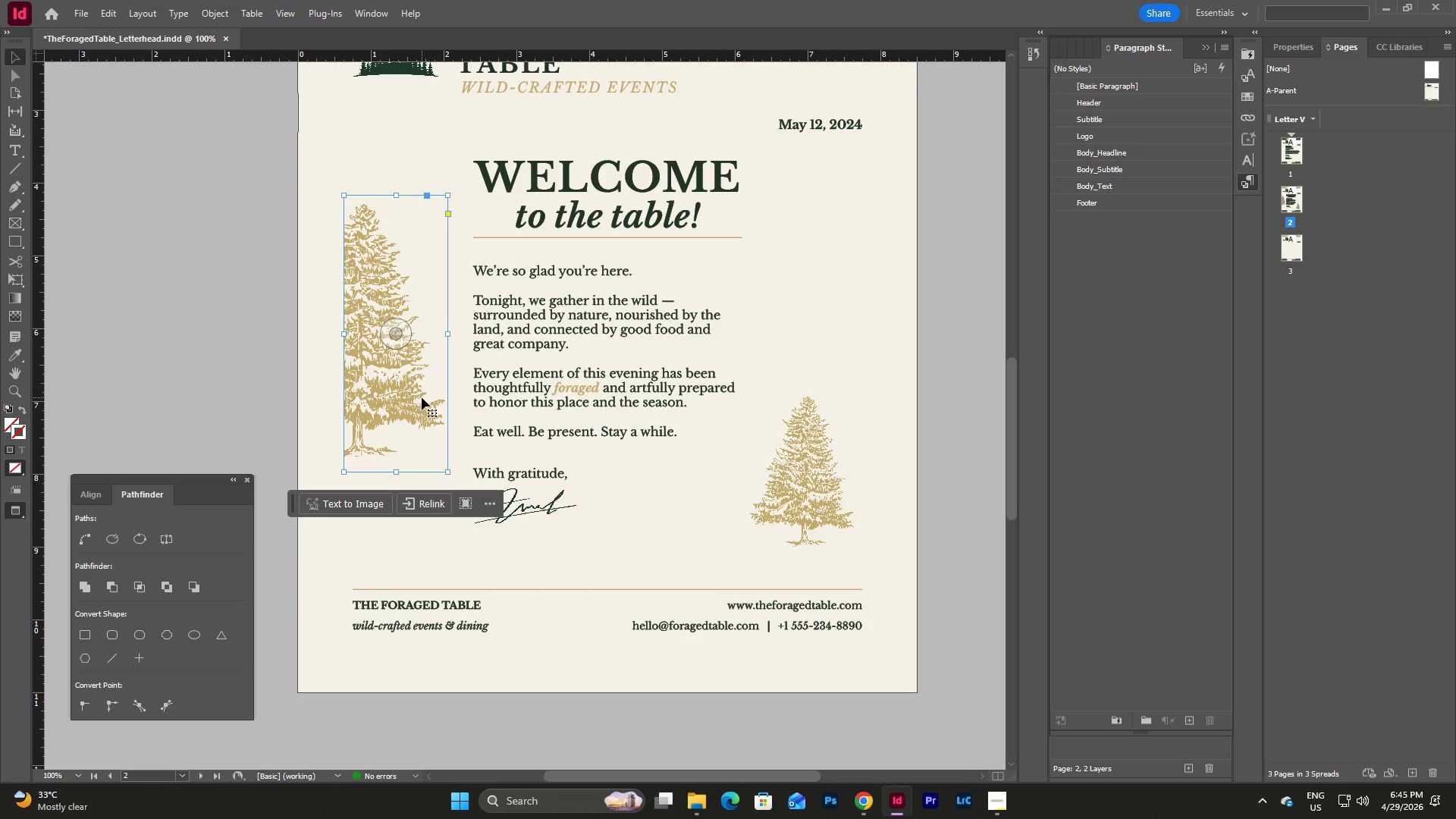 
key(Escape)
 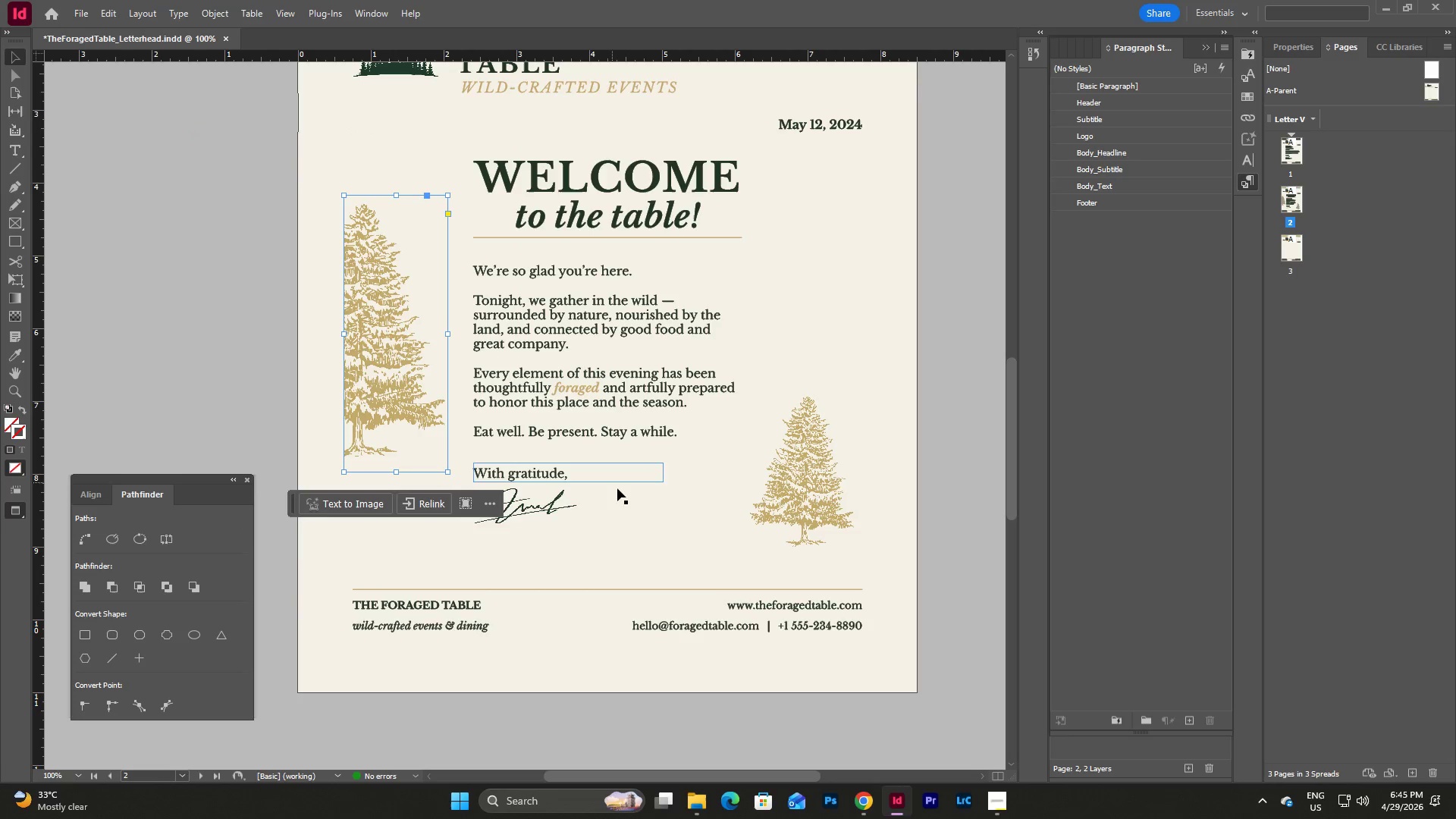 
key(Escape)
 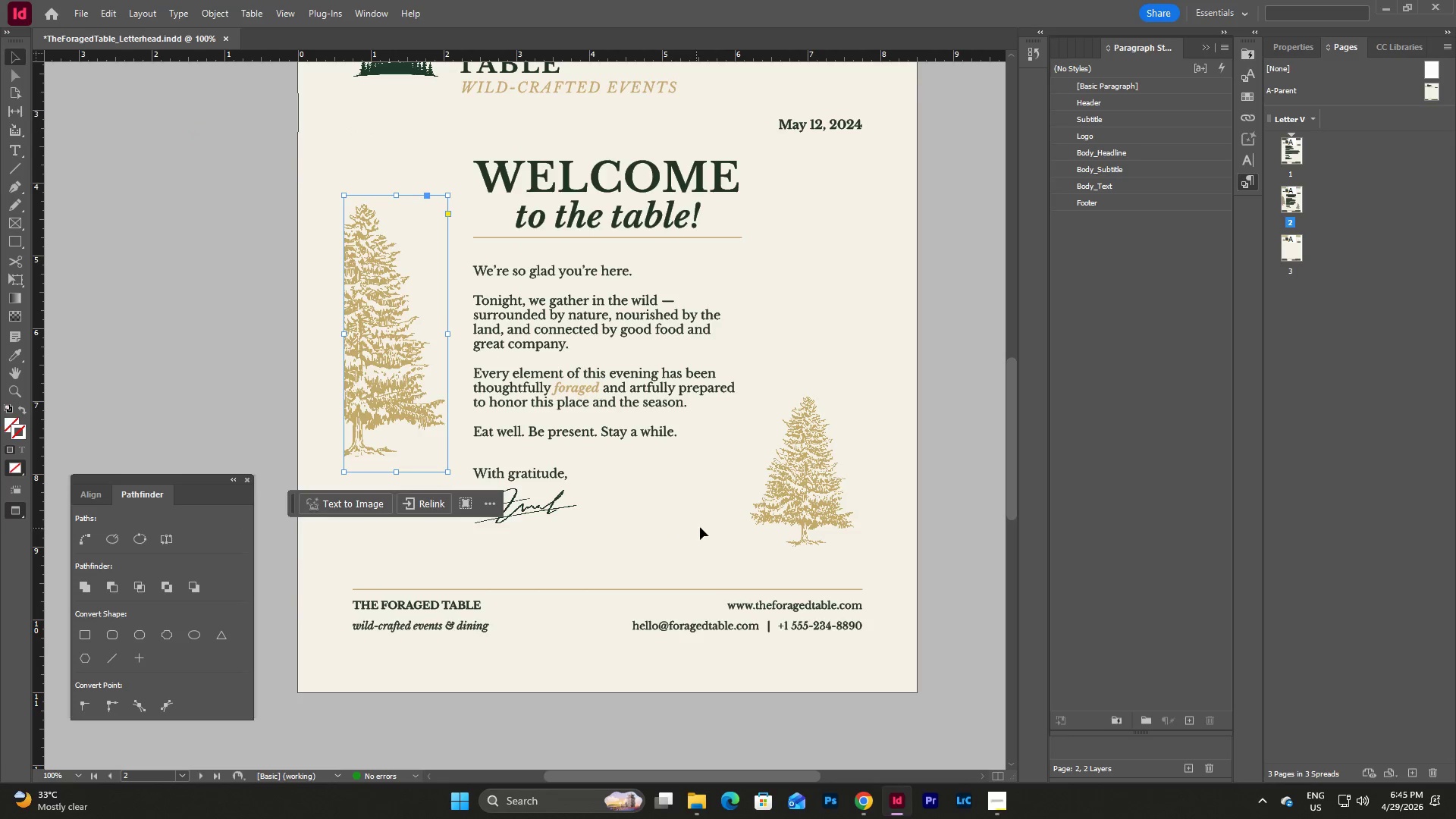 
key(Escape)
 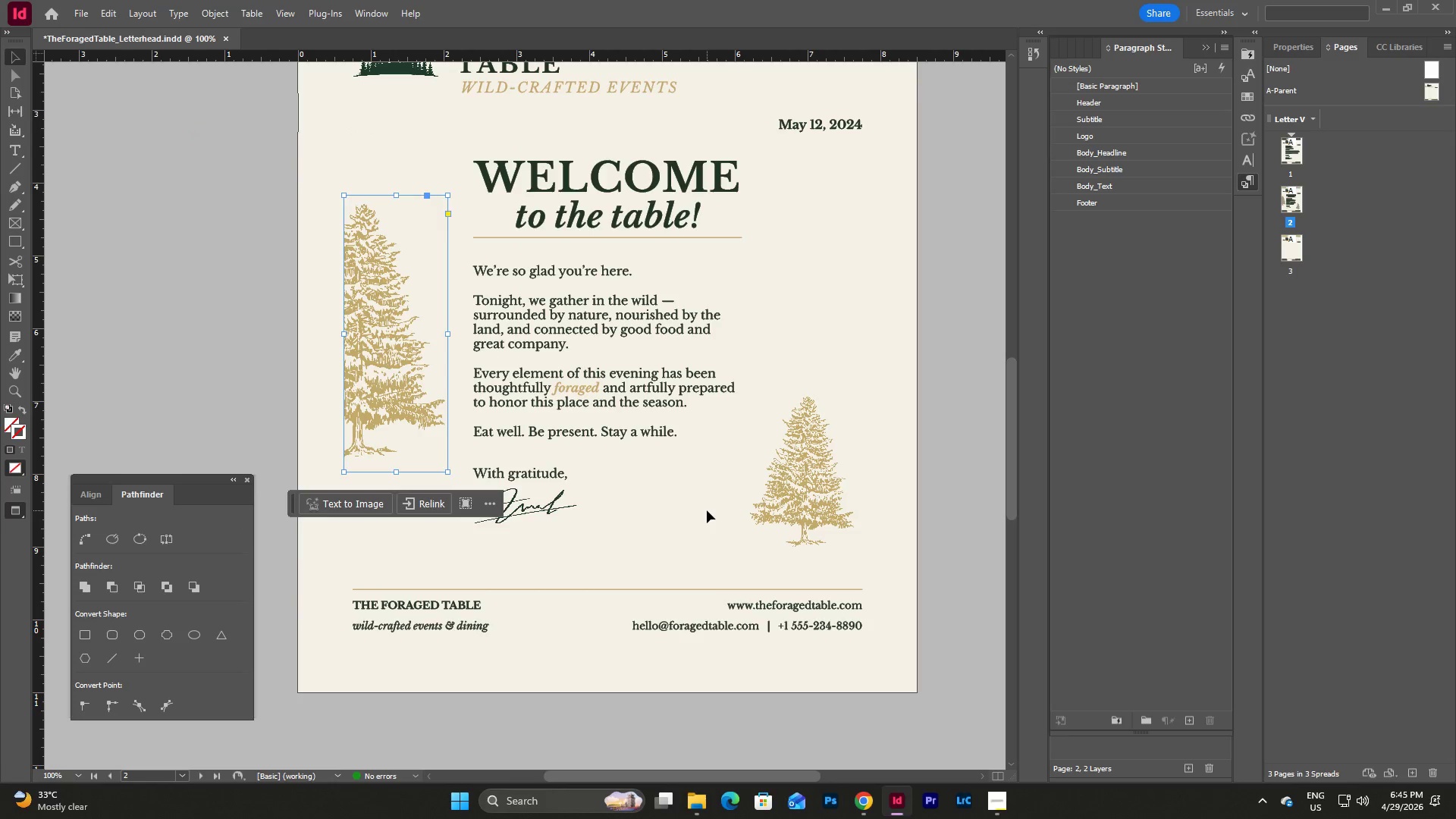 
left_click([707, 510])
 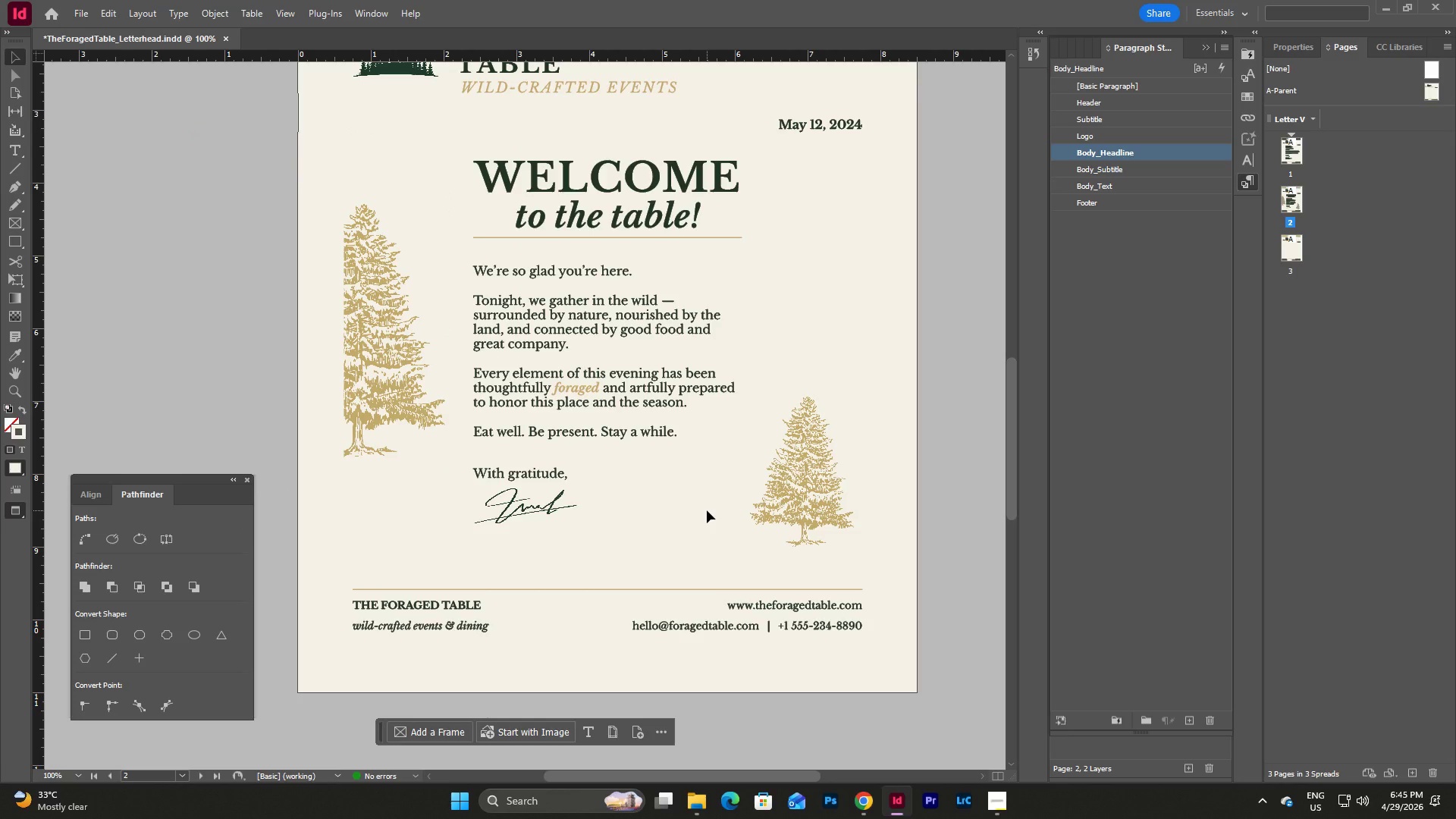 
key(W)
 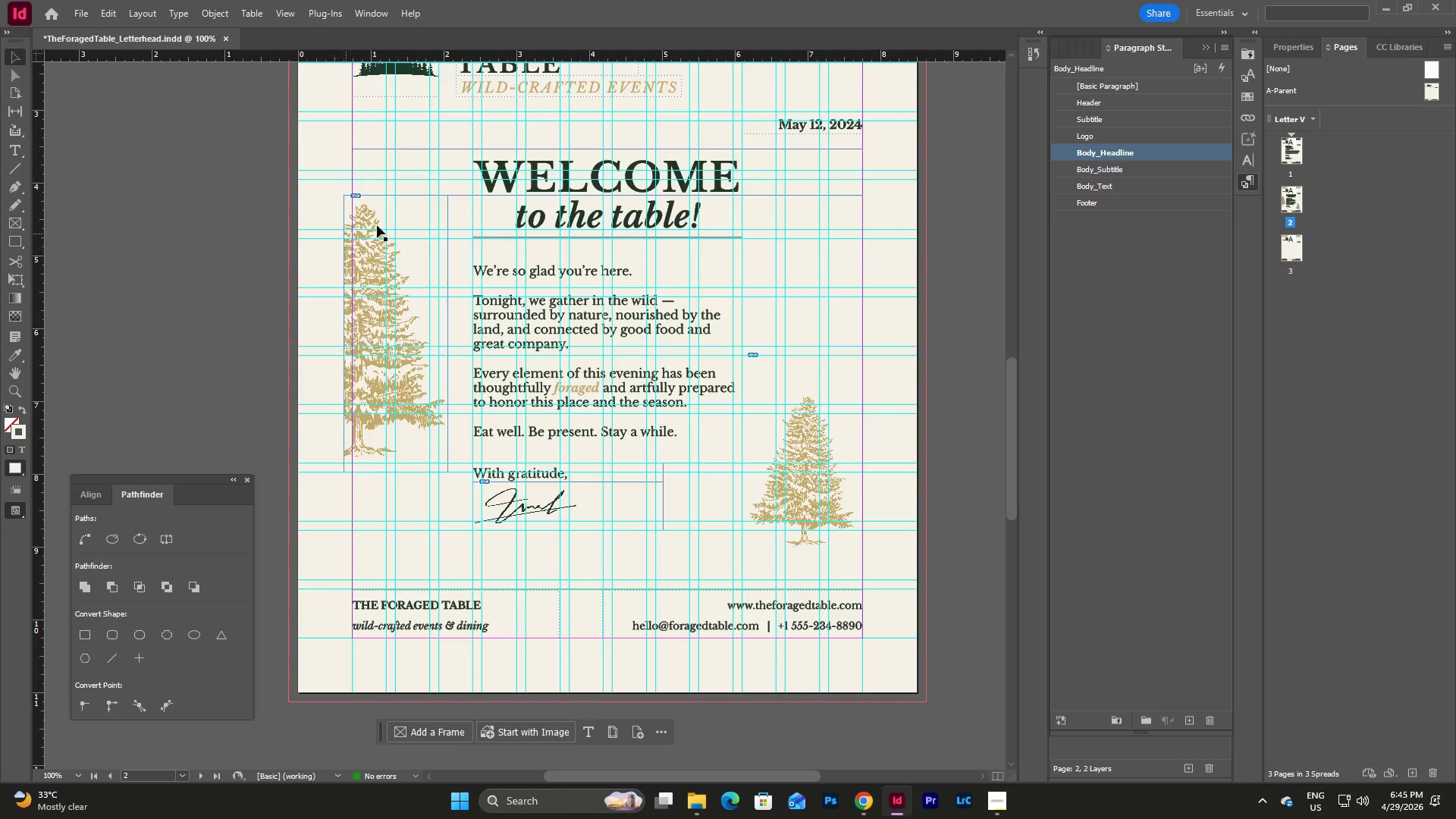 
left_click([400, 209])
 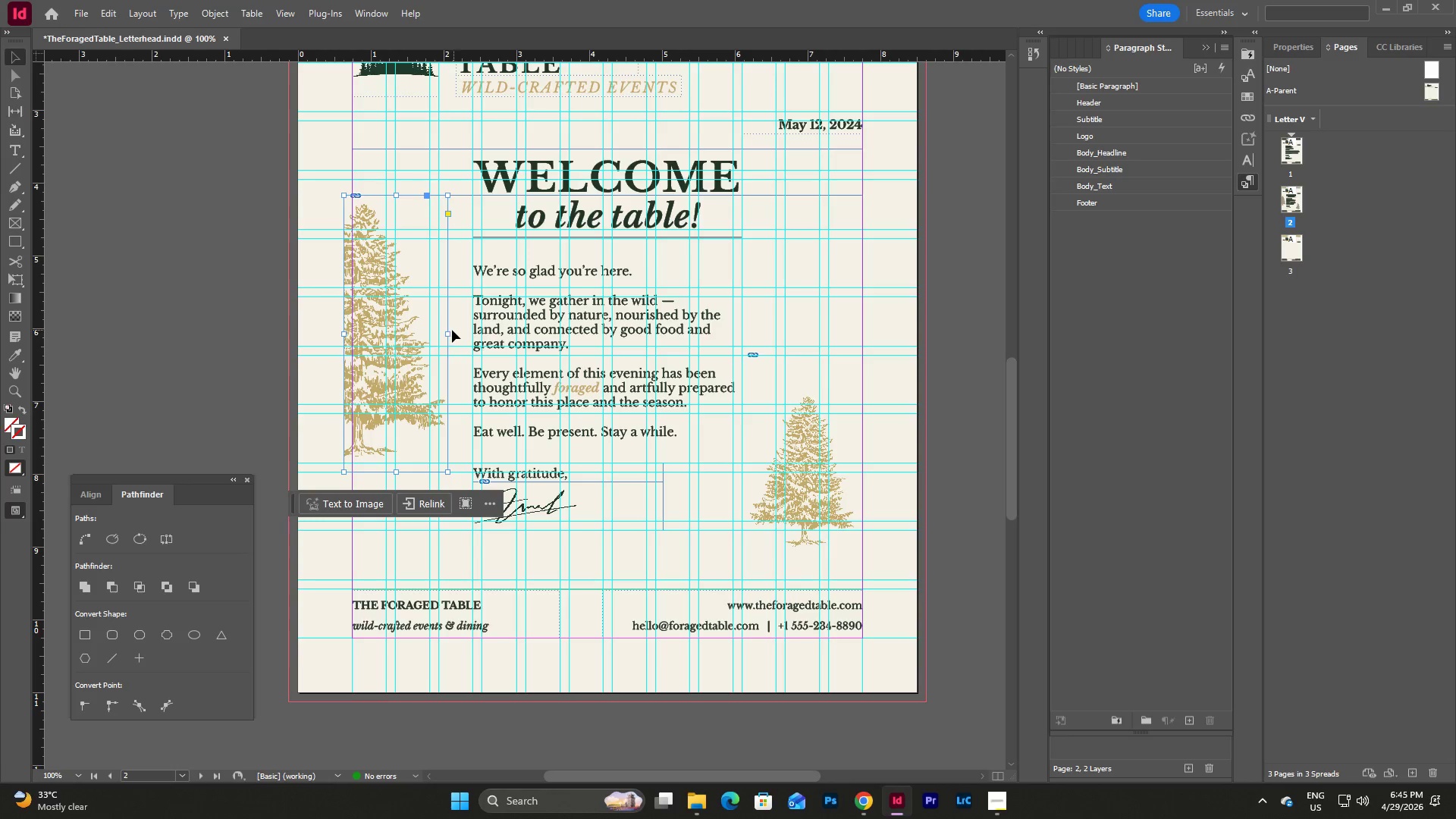 
left_click_drag(start_coordinate=[450, 331], to_coordinate=[456, 335])
 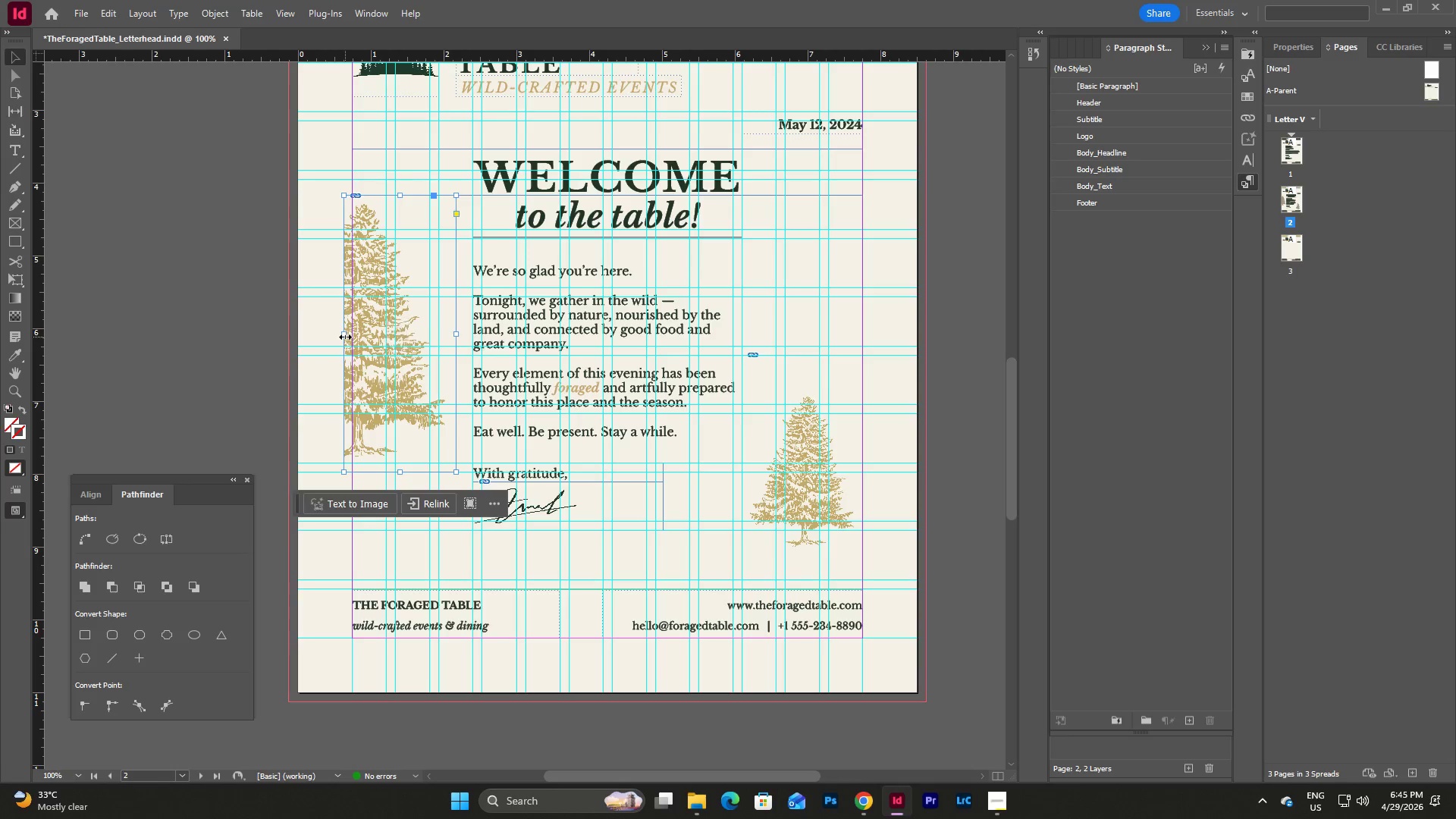 
left_click_drag(start_coordinate=[344, 337], to_coordinate=[354, 338])
 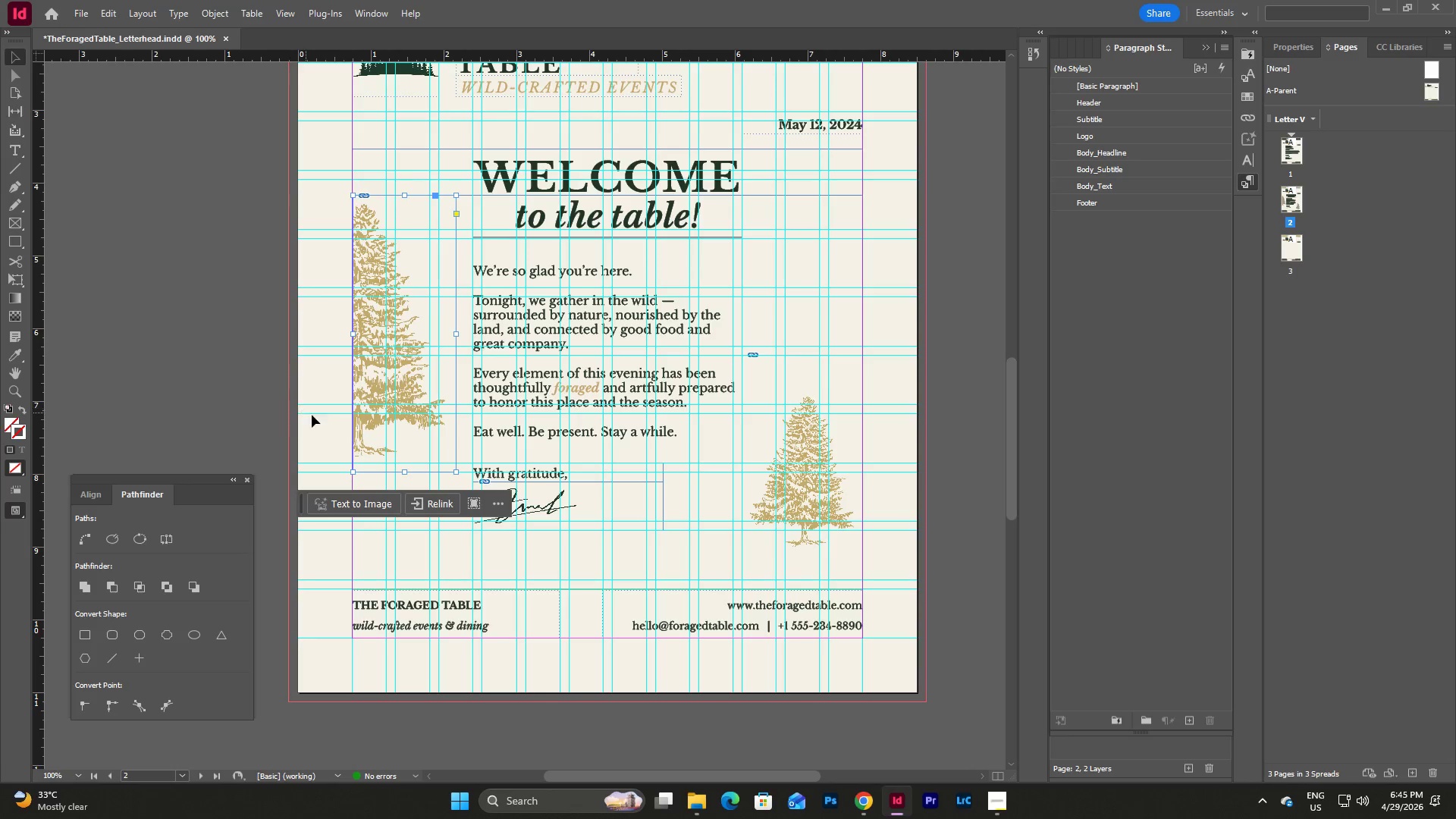 
left_click([322, 436])
 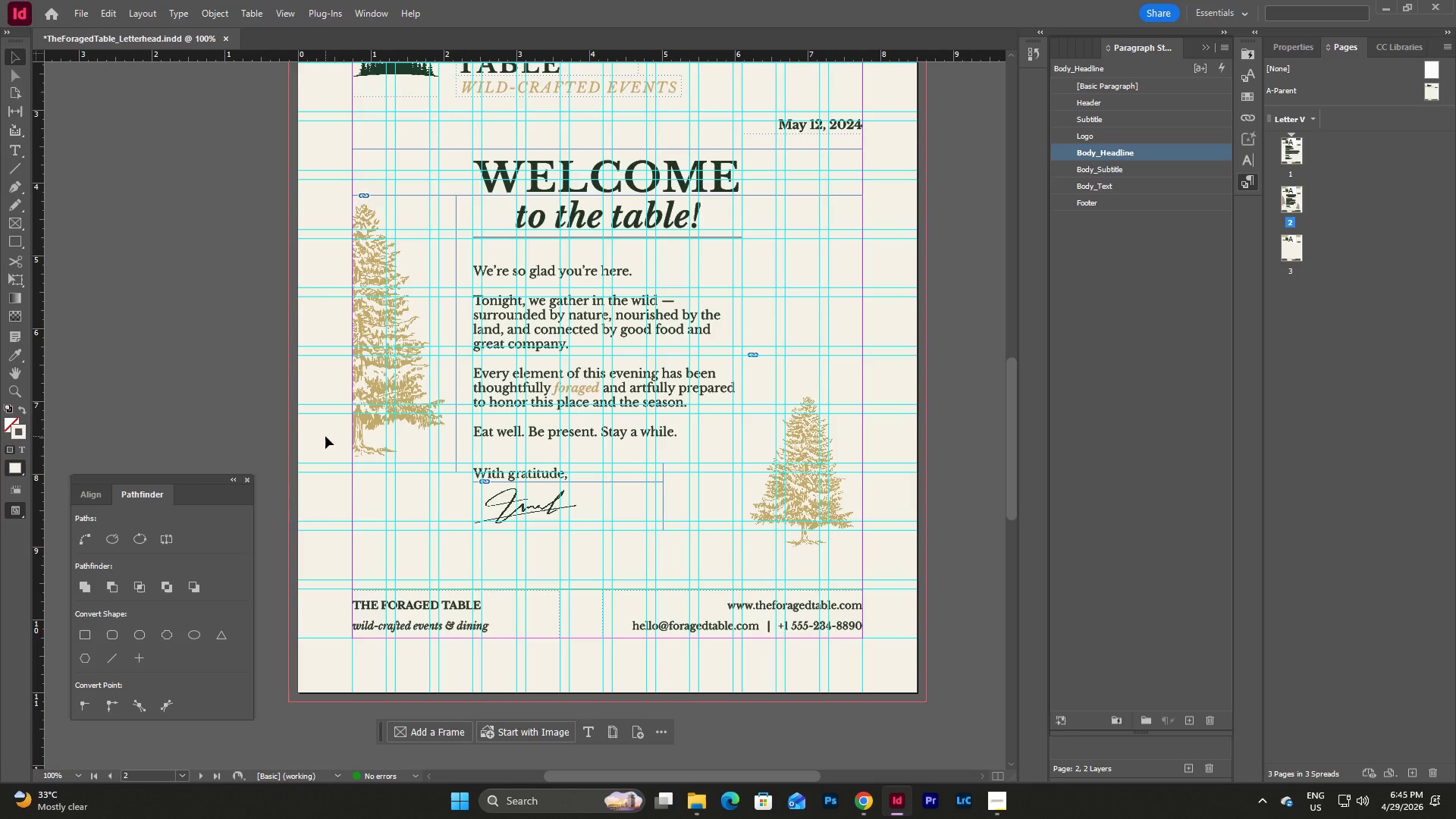 
key(W)
 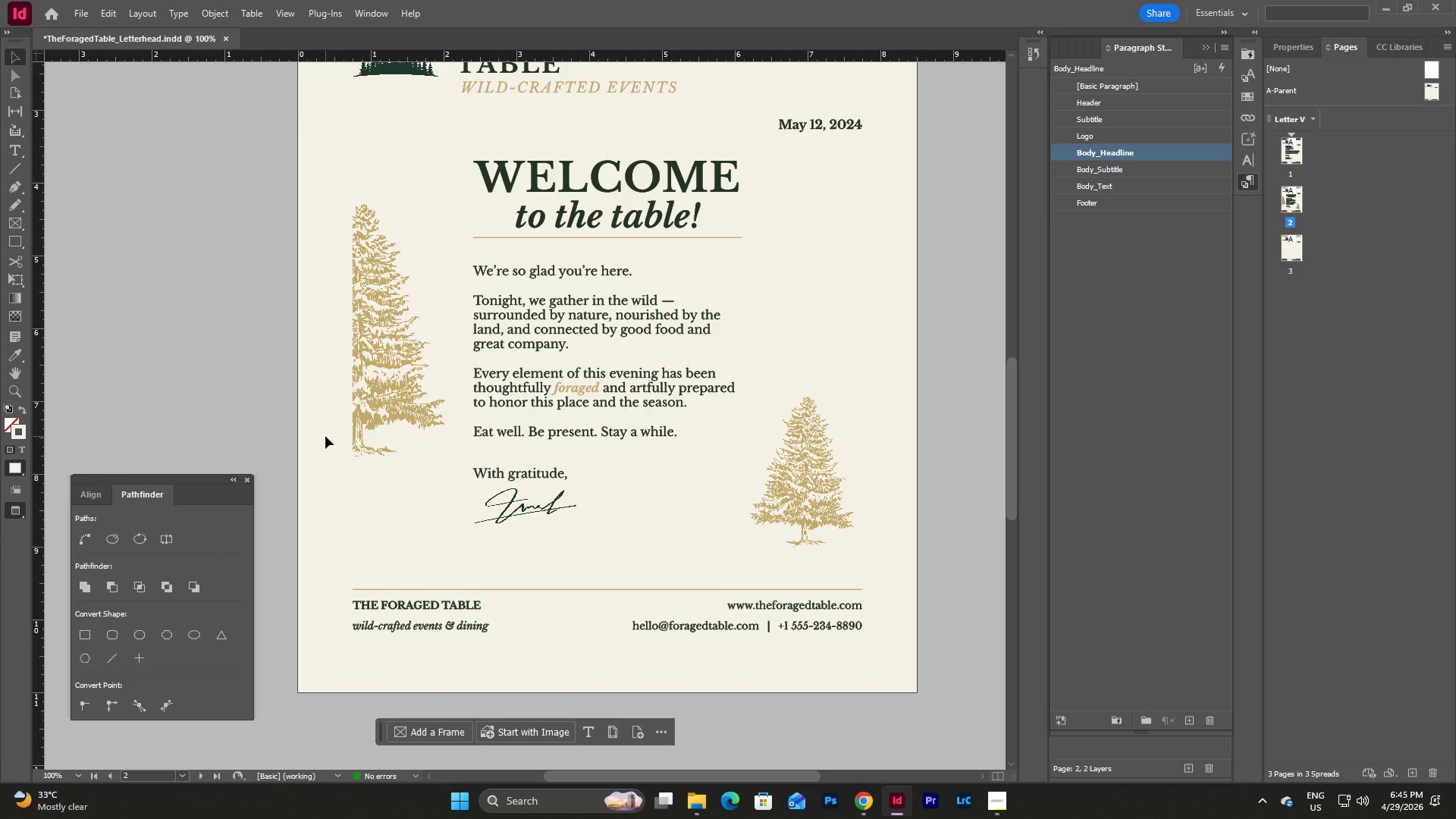 
scroll: coordinate [412, 237], scroll_direction: up, amount: 3.0
 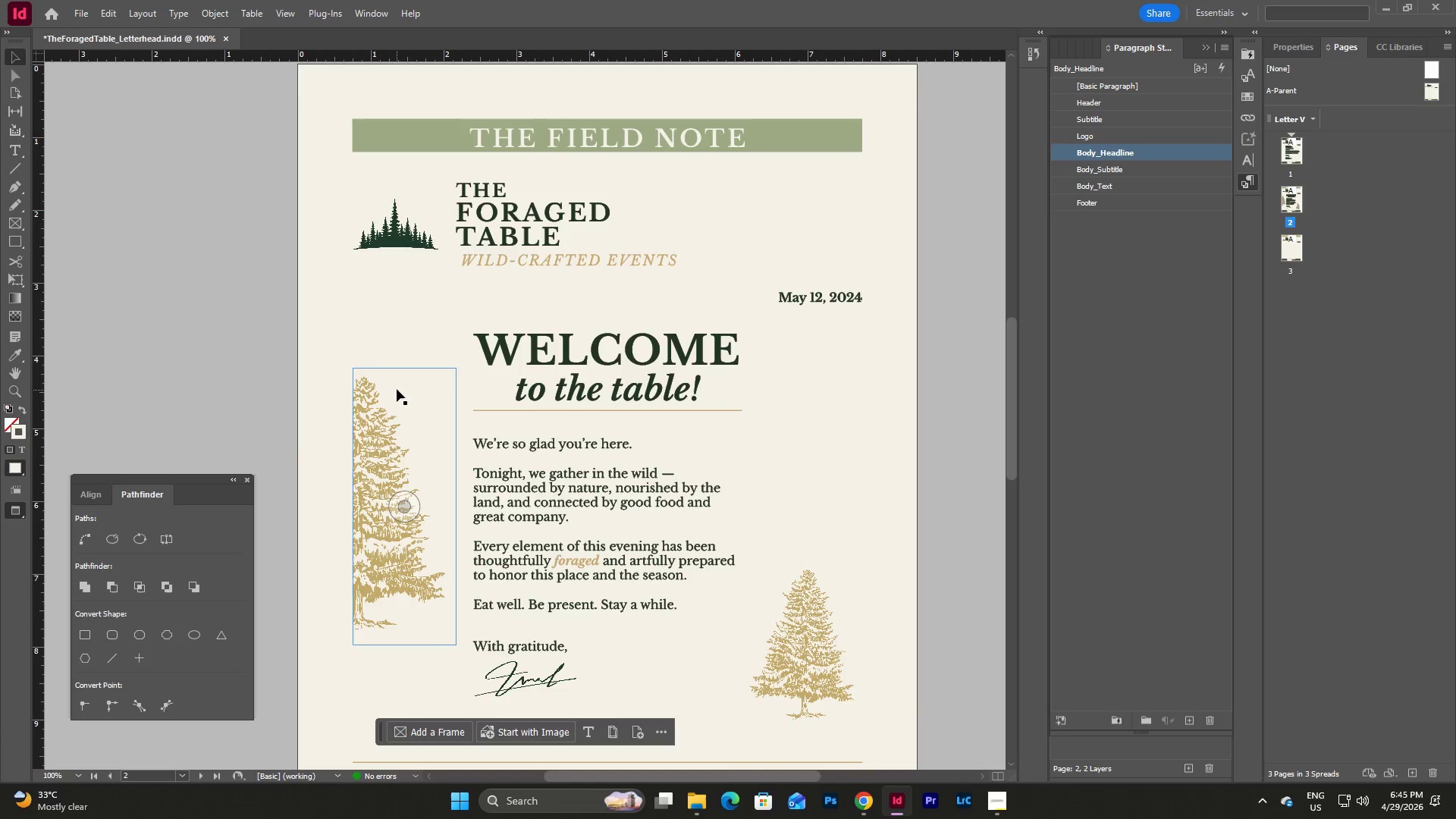 
scroll: coordinate [397, 389], scroll_direction: down, amount: 3.0
 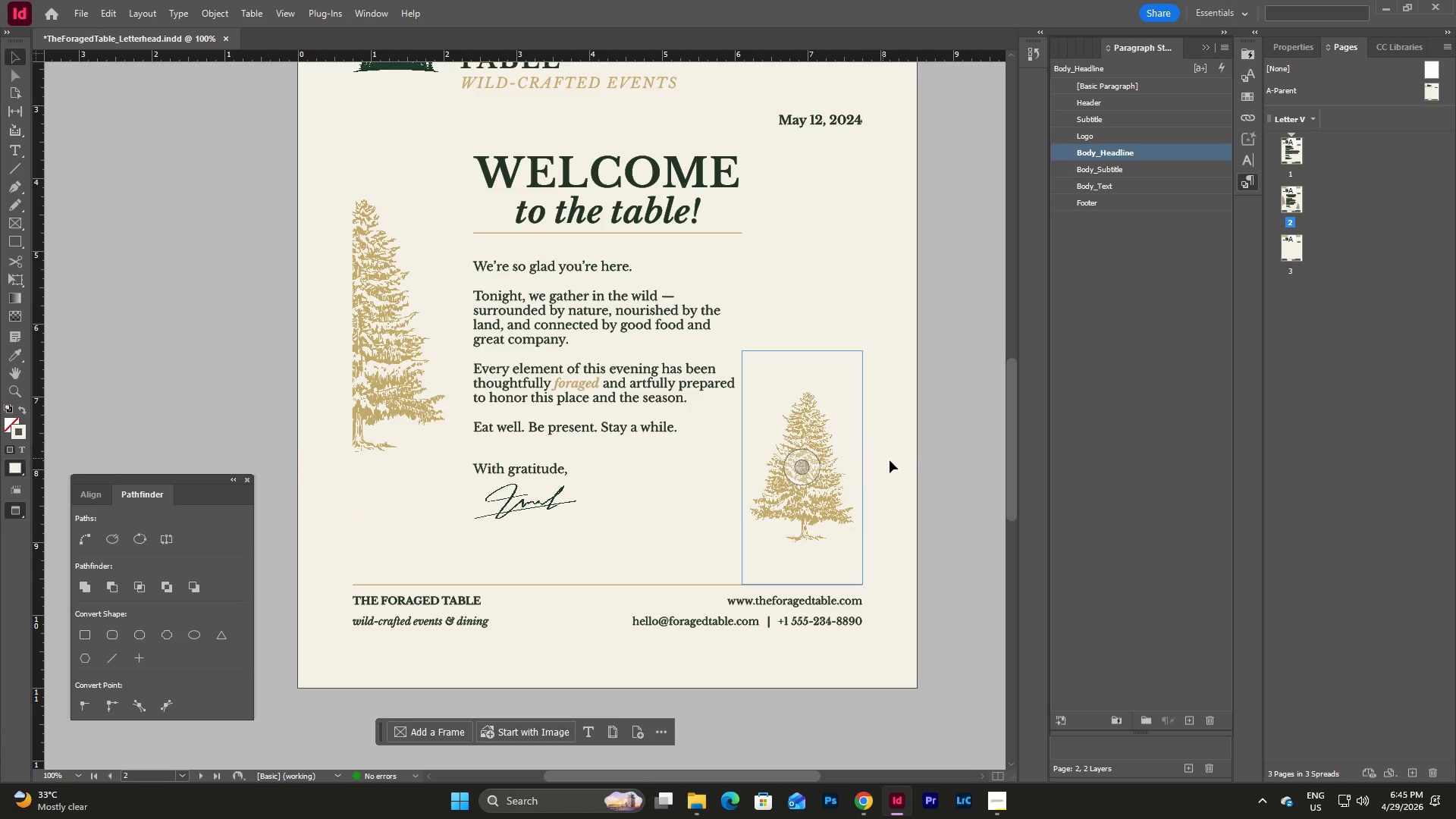 
scroll: coordinate [893, 460], scroll_direction: up, amount: 2.0
 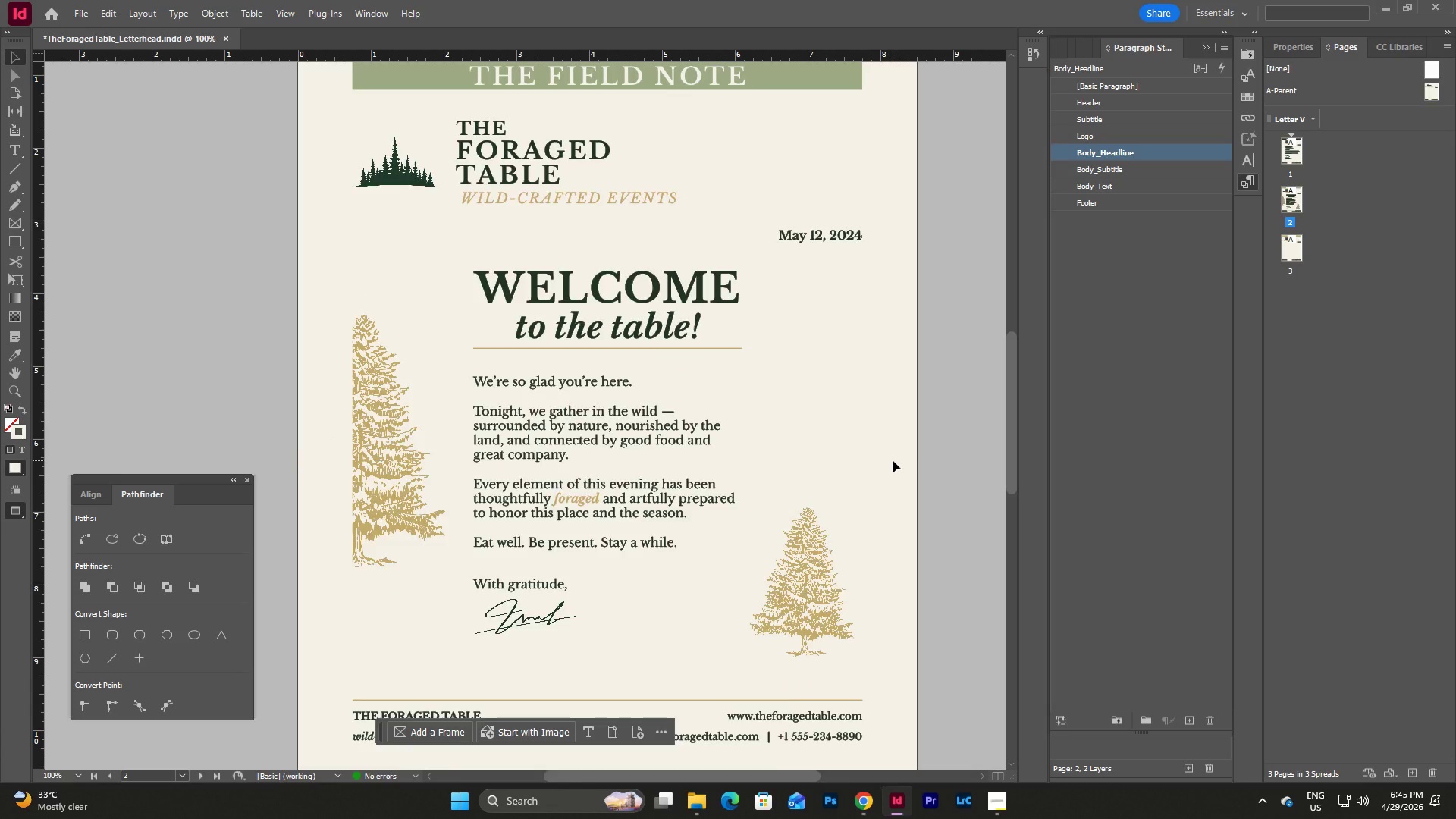 
scroll: coordinate [893, 460], scroll_direction: down, amount: 1.0
 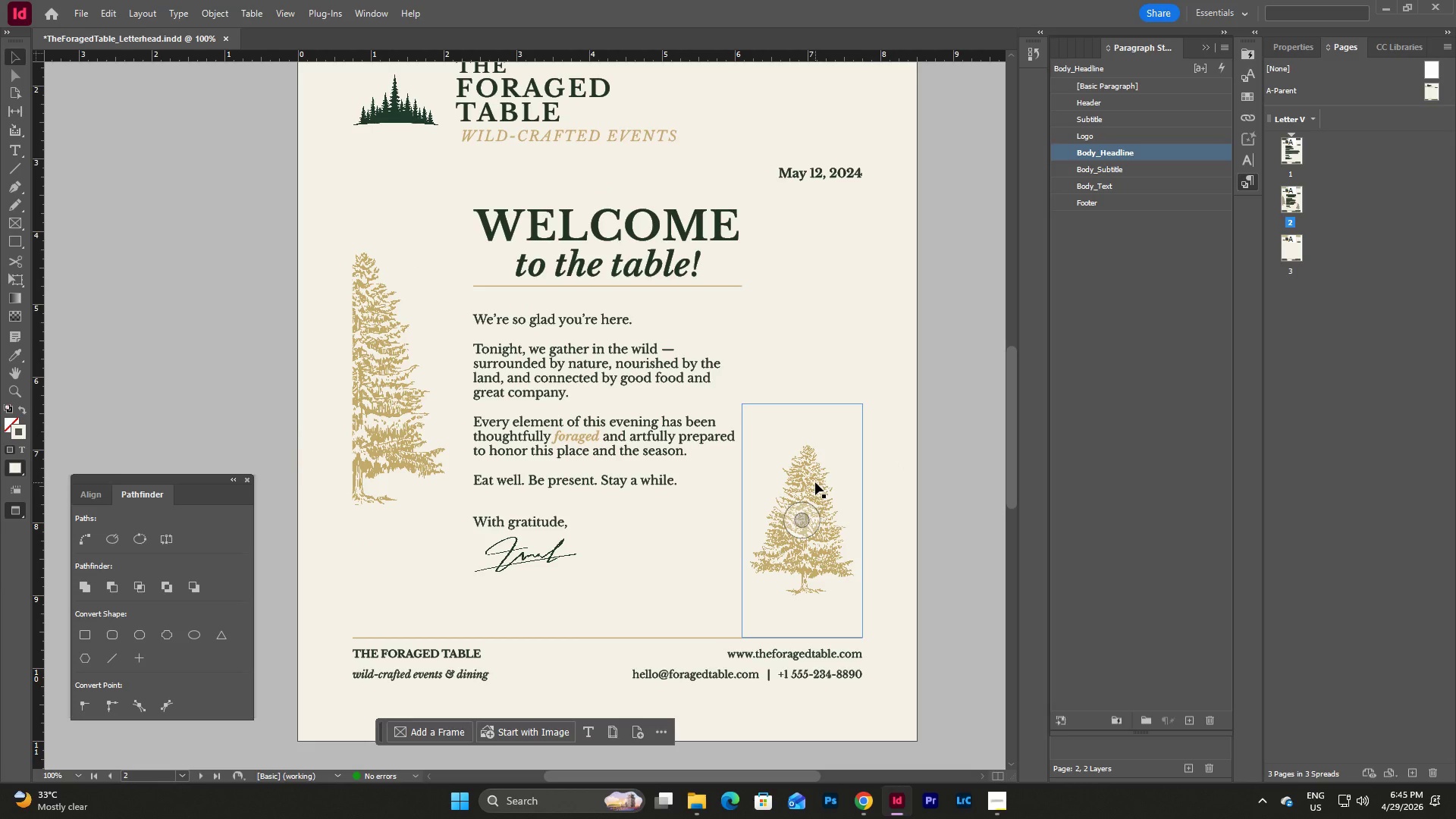 
type(www)
 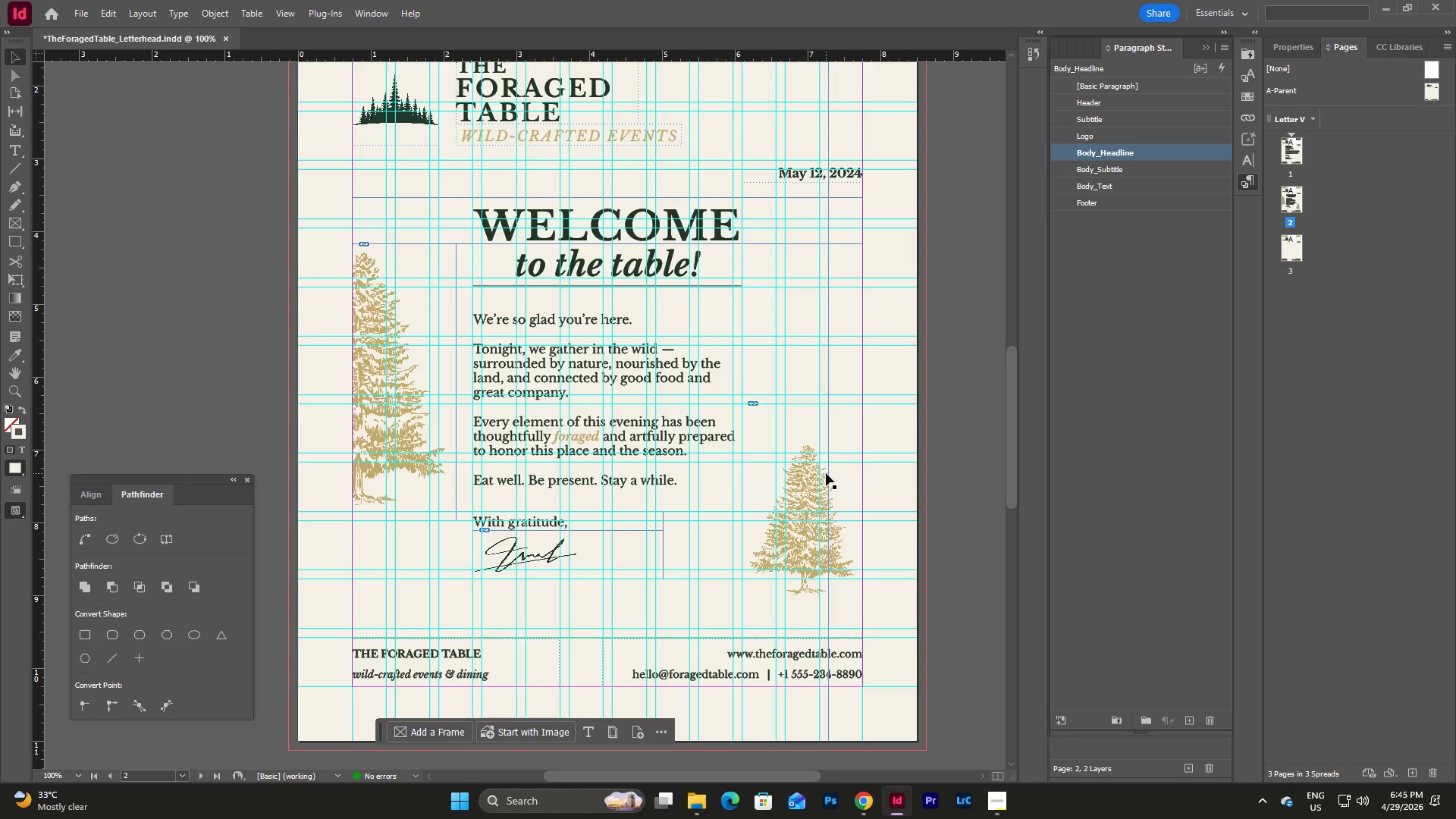 
left_click([826, 473])
 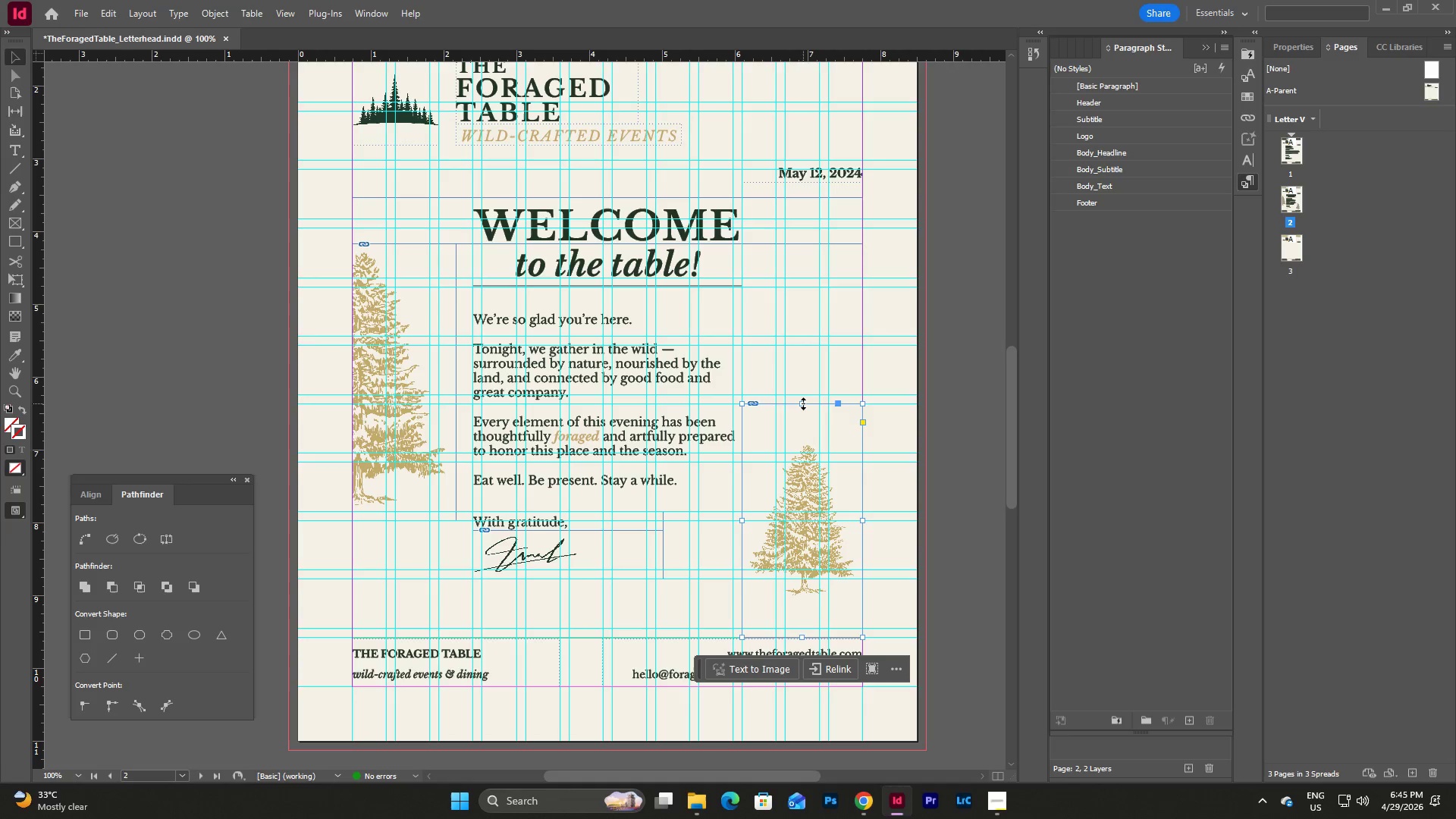 
left_click_drag(start_coordinate=[803, 403], to_coordinate=[799, 347])
 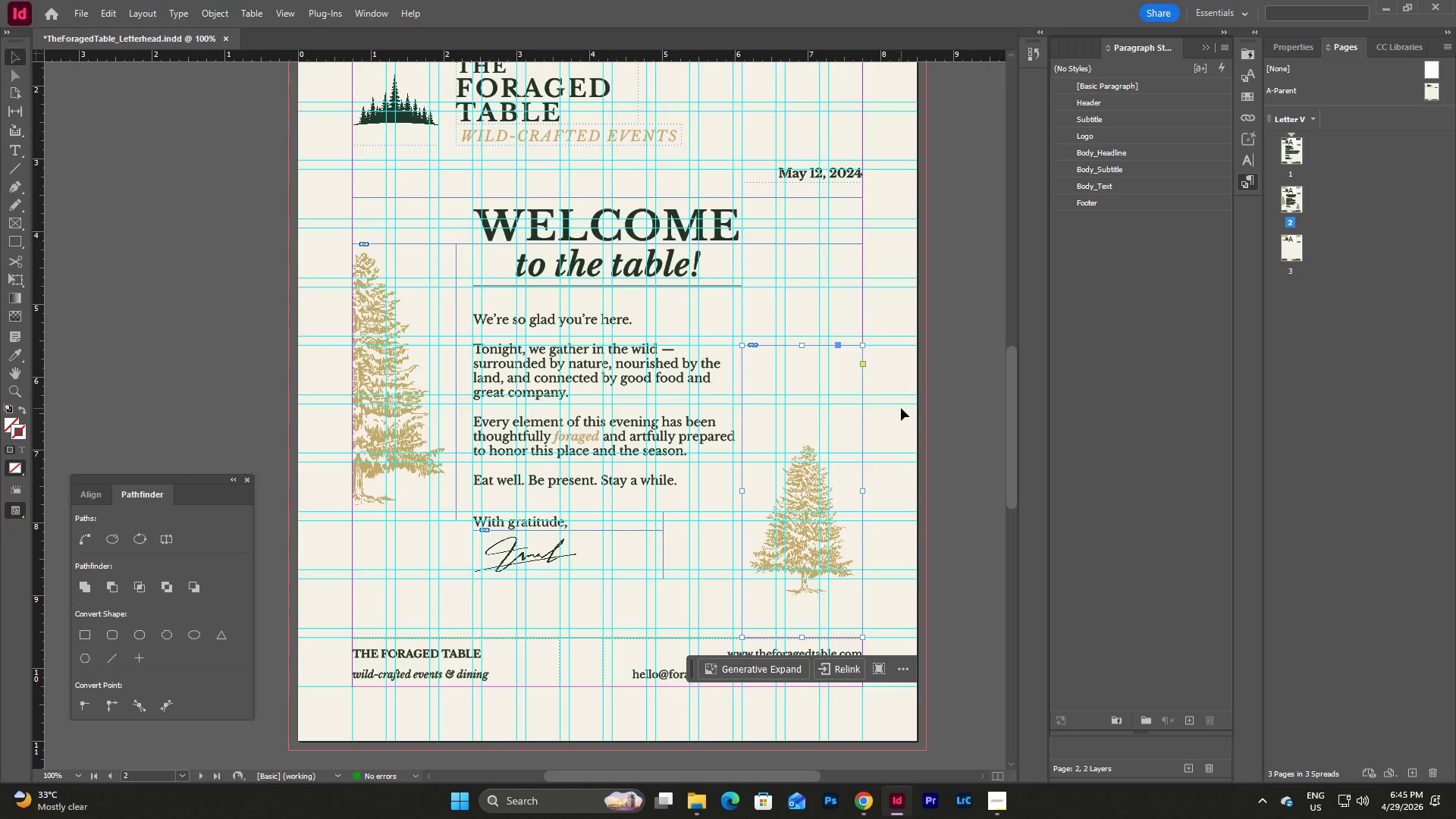 
left_click([894, 441])
 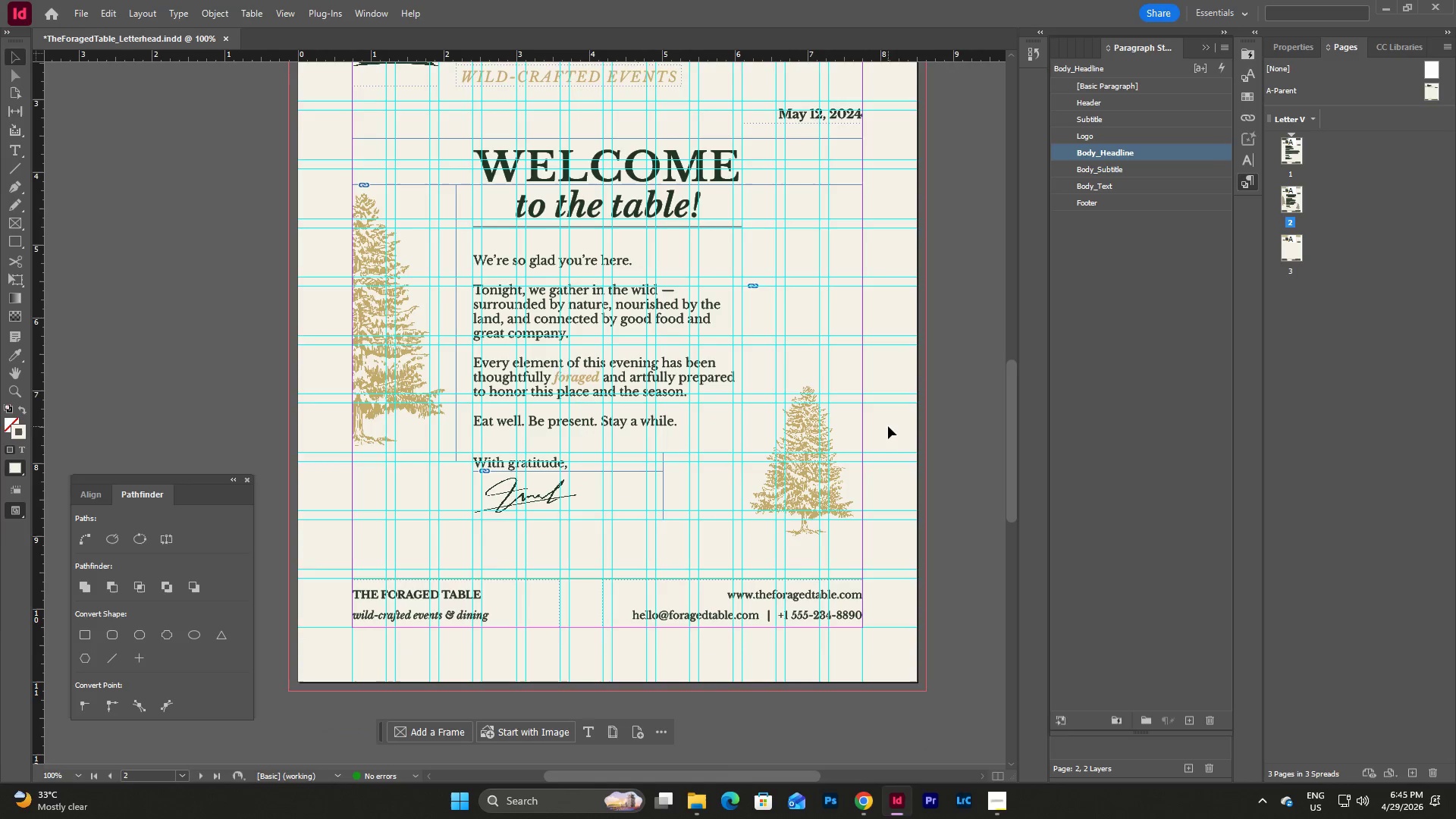 
scroll: coordinate [888, 426], scroll_direction: down, amount: 1.0
 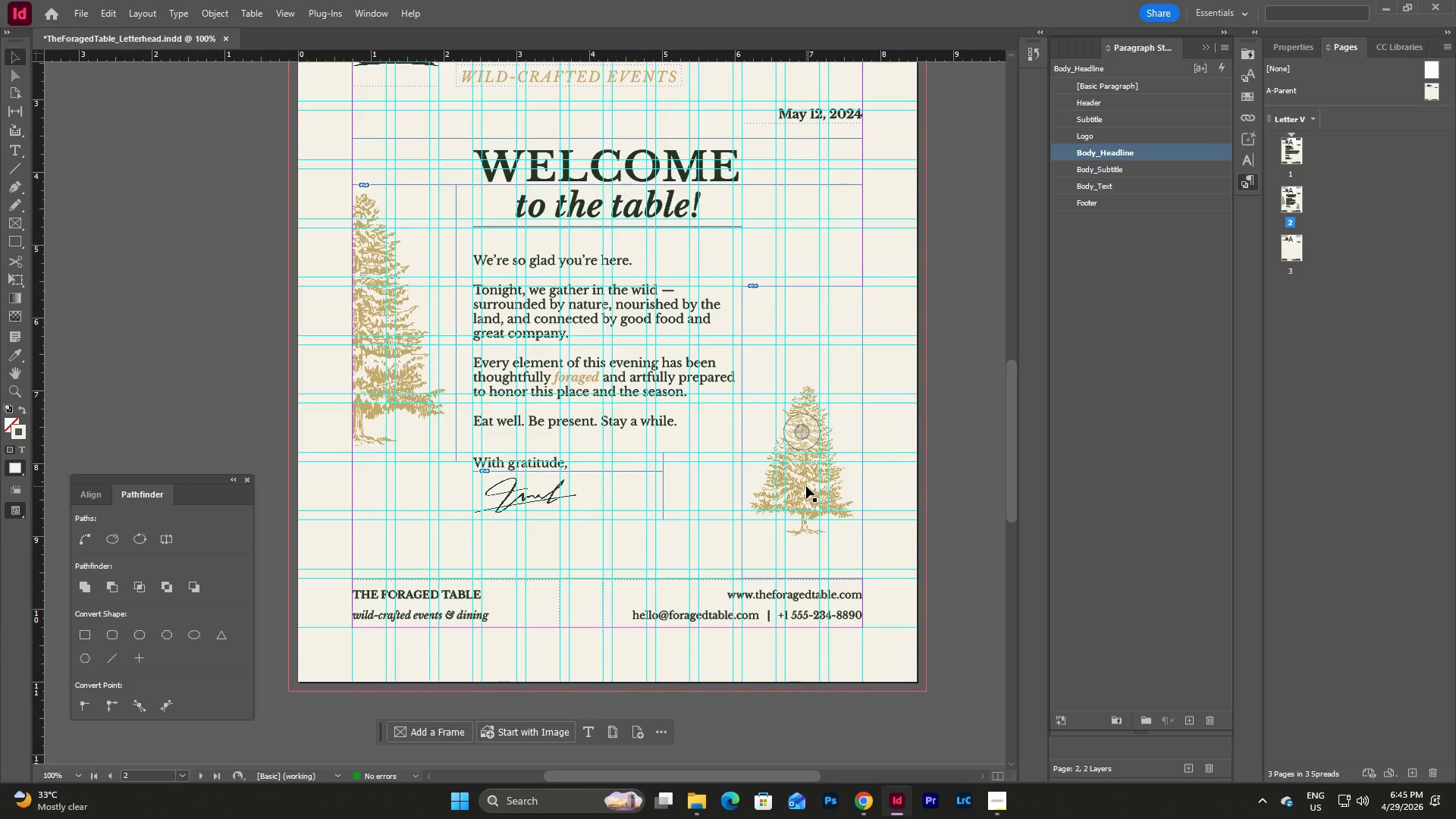 
double_click([806, 486])
 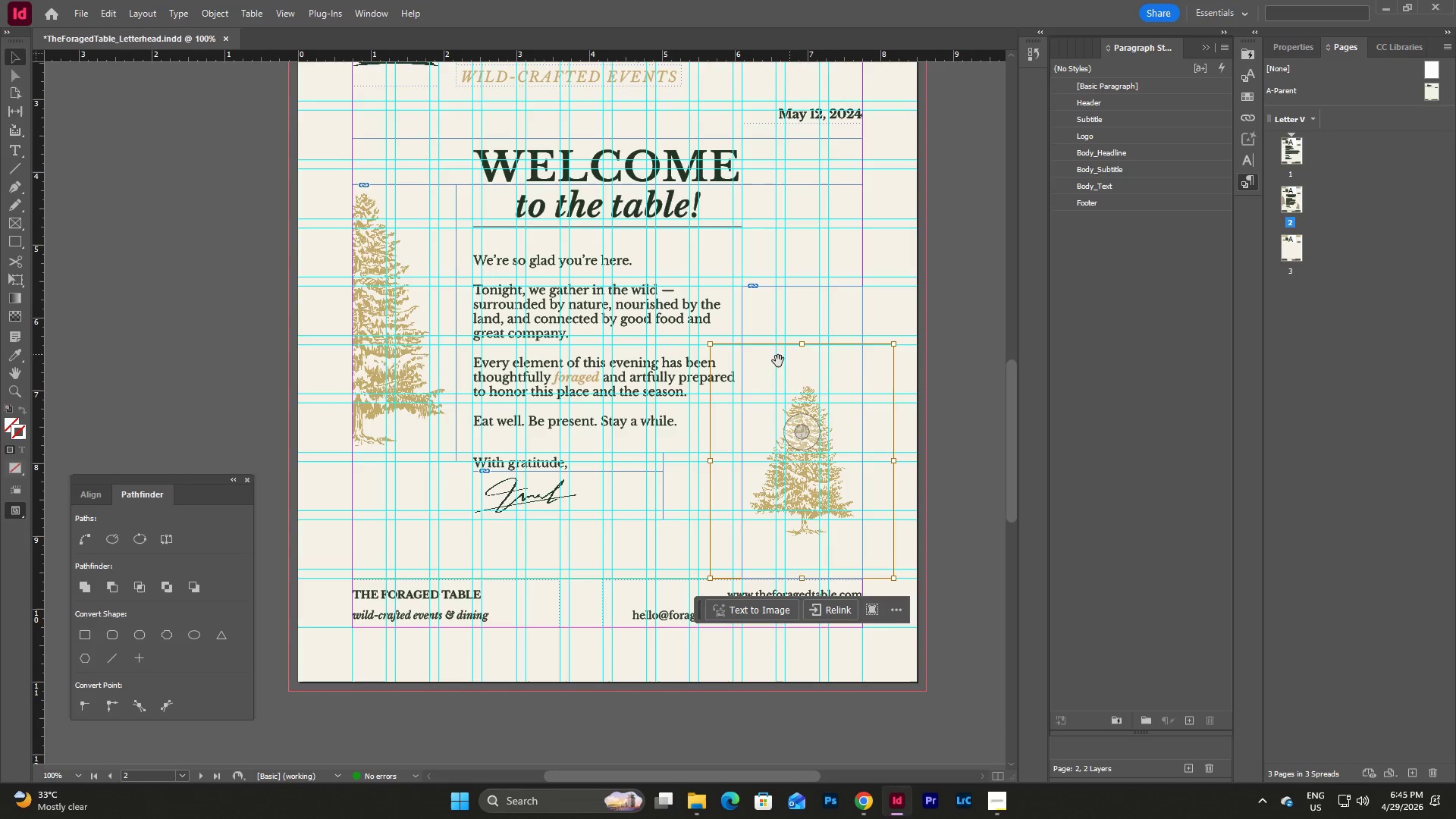 
hold_key(key=W, duration=1.5)
 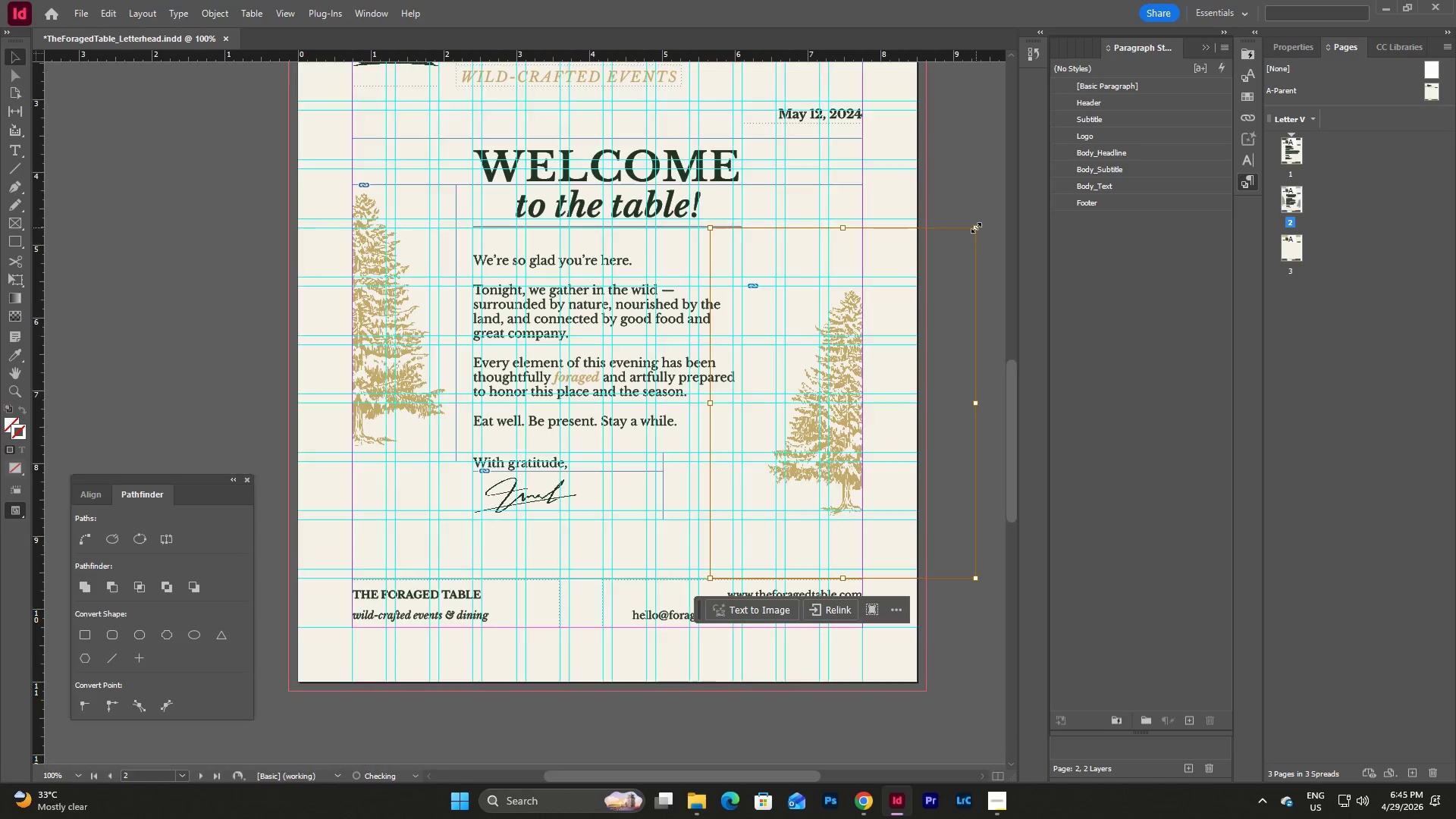 
left_click_drag(start_coordinate=[893, 346], to_coordinate=[976, 228])
 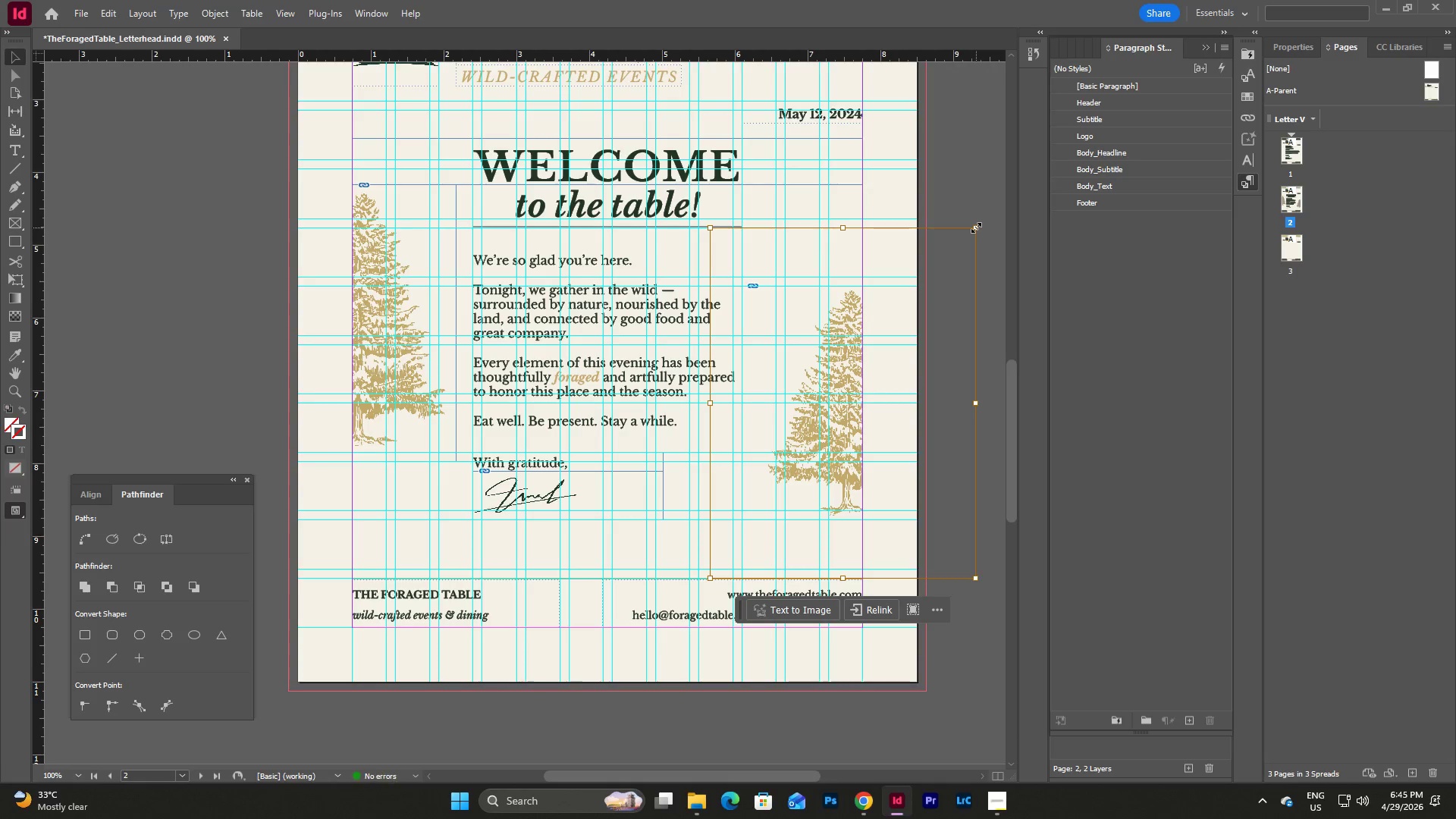 
hold_key(key=W, duration=0.42)
 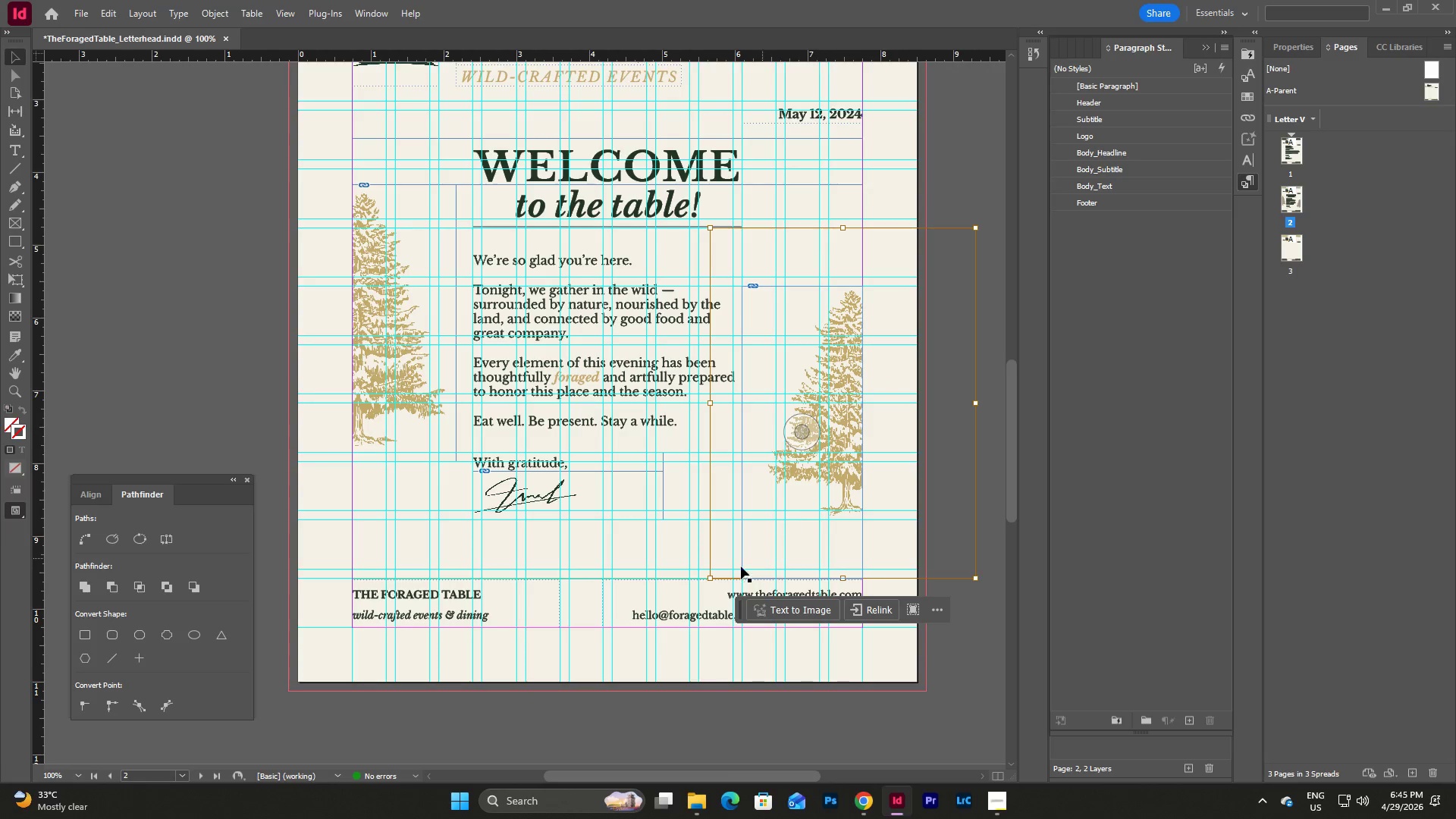 
left_click_drag(start_coordinate=[712, 579], to_coordinate=[664, 632])
 